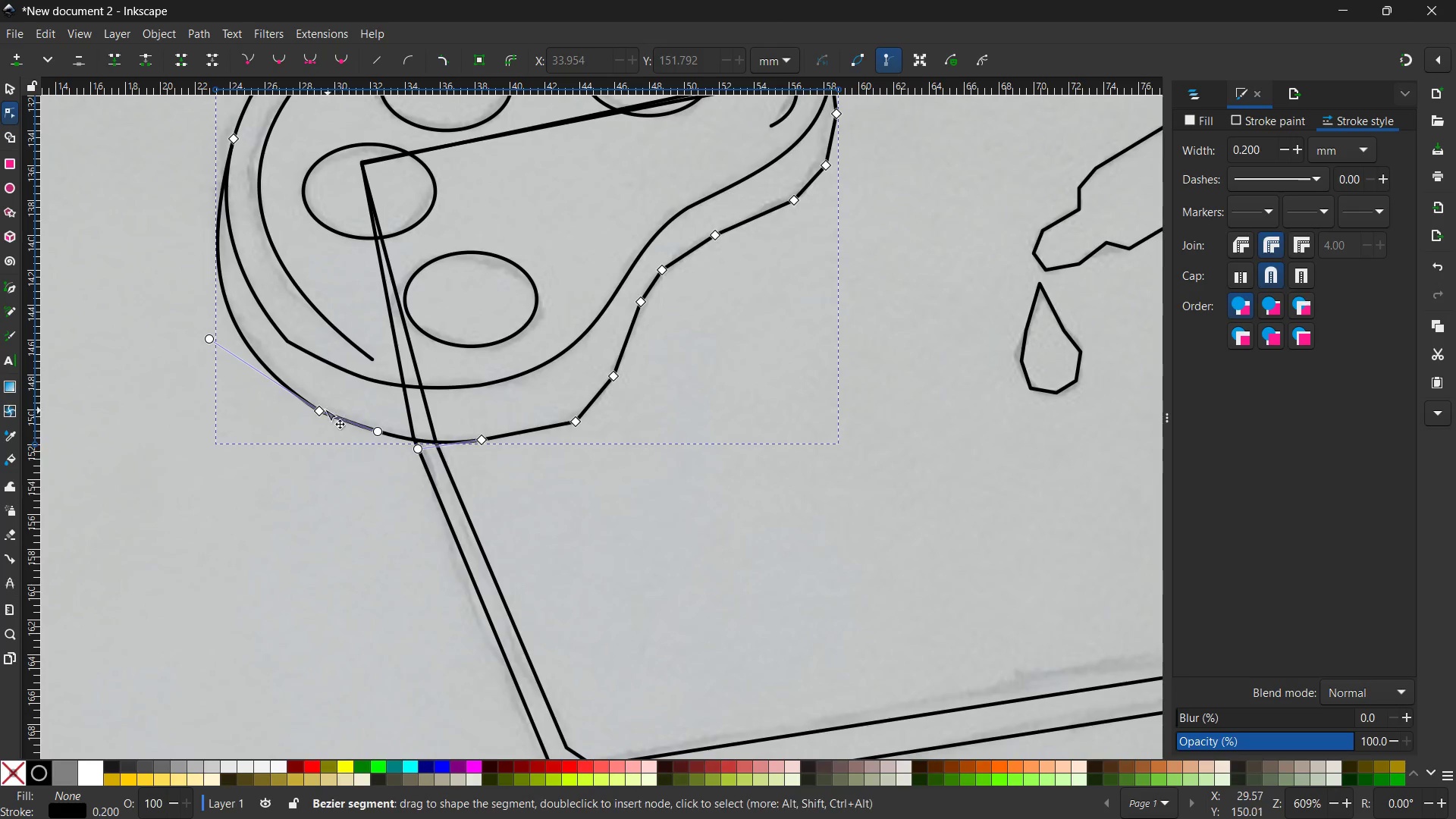 
left_click([322, 409])
 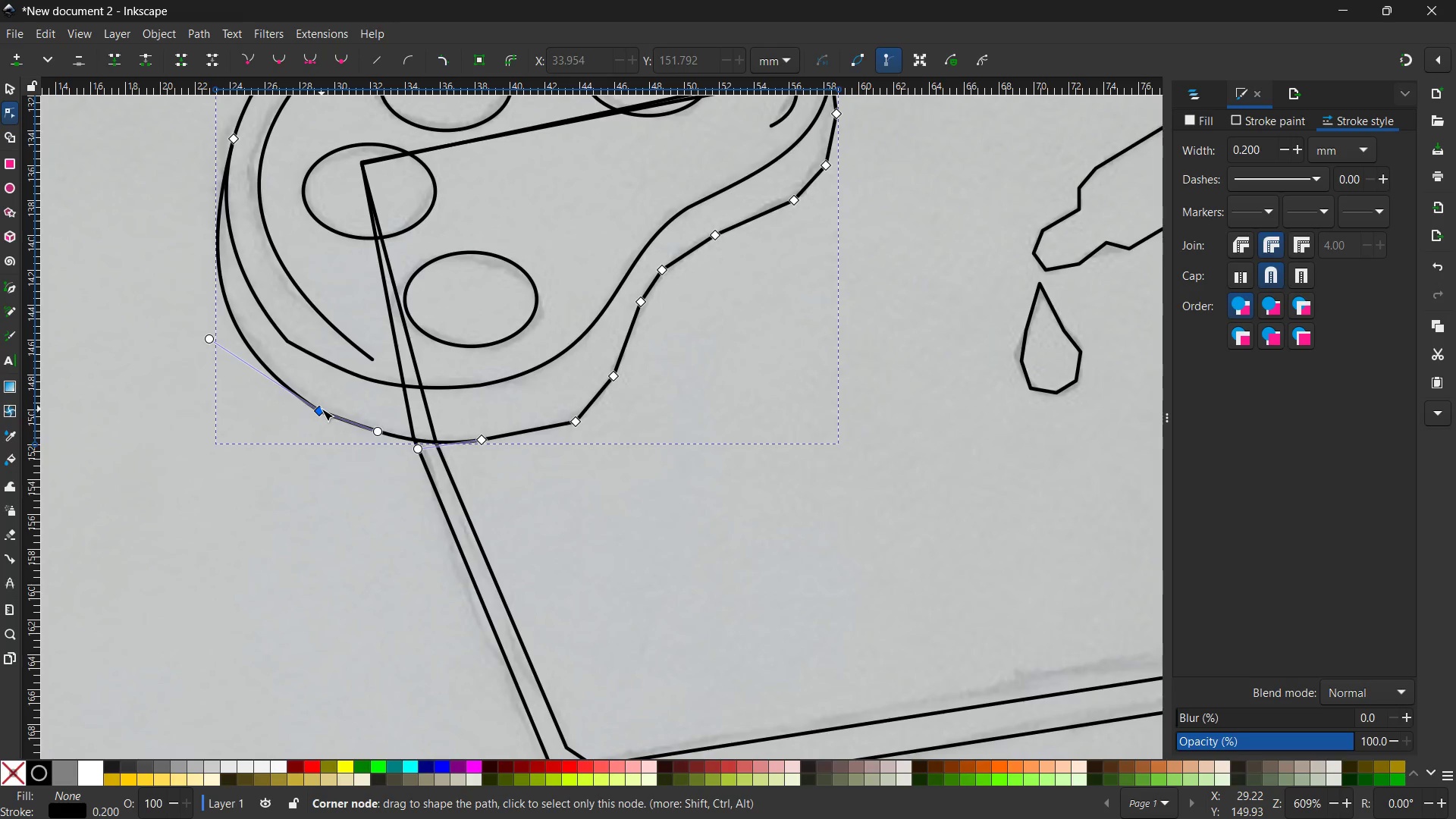 
key(Backspace)
 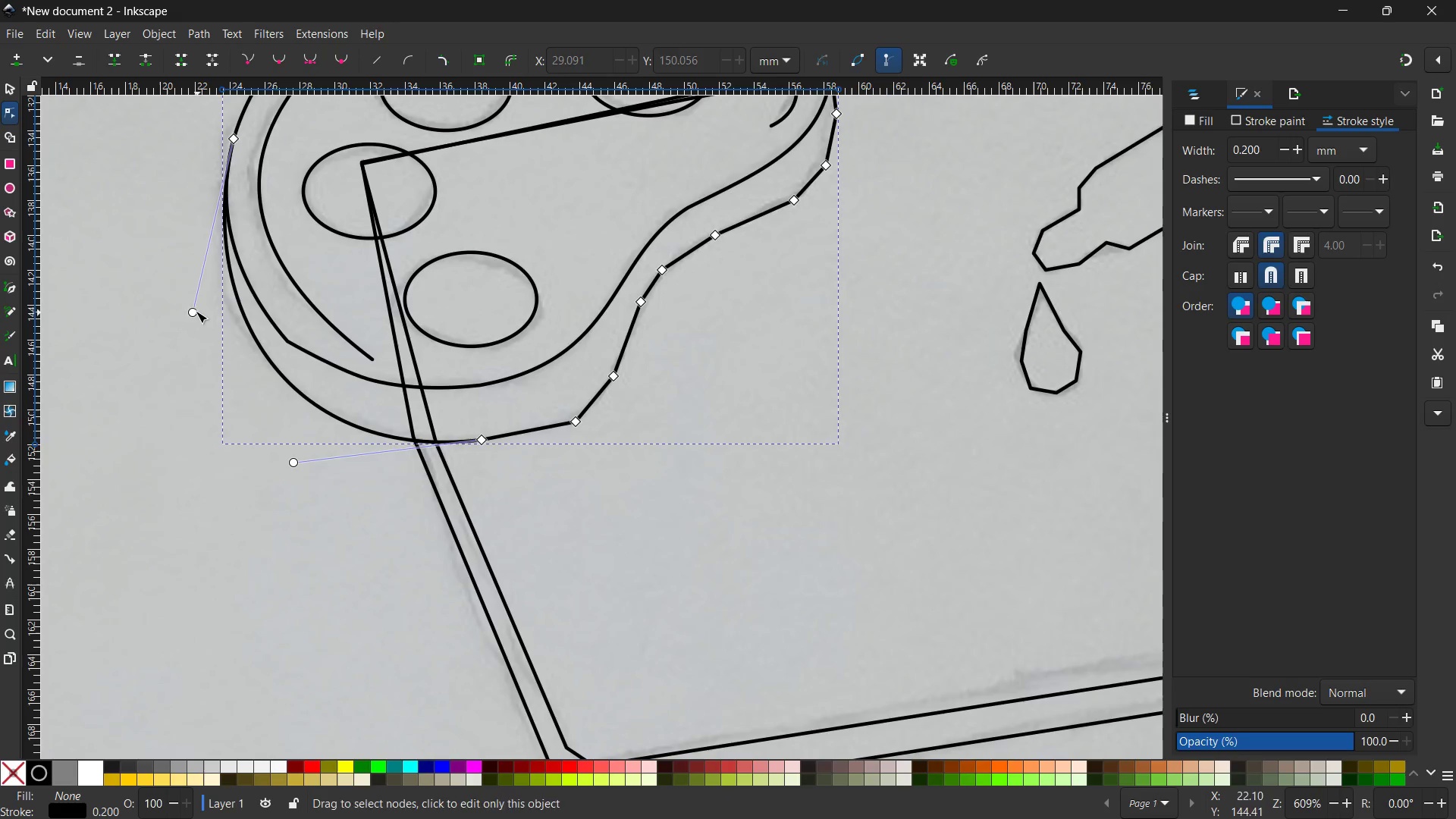 
left_click_drag(start_coordinate=[190, 309], to_coordinate=[158, 307])
 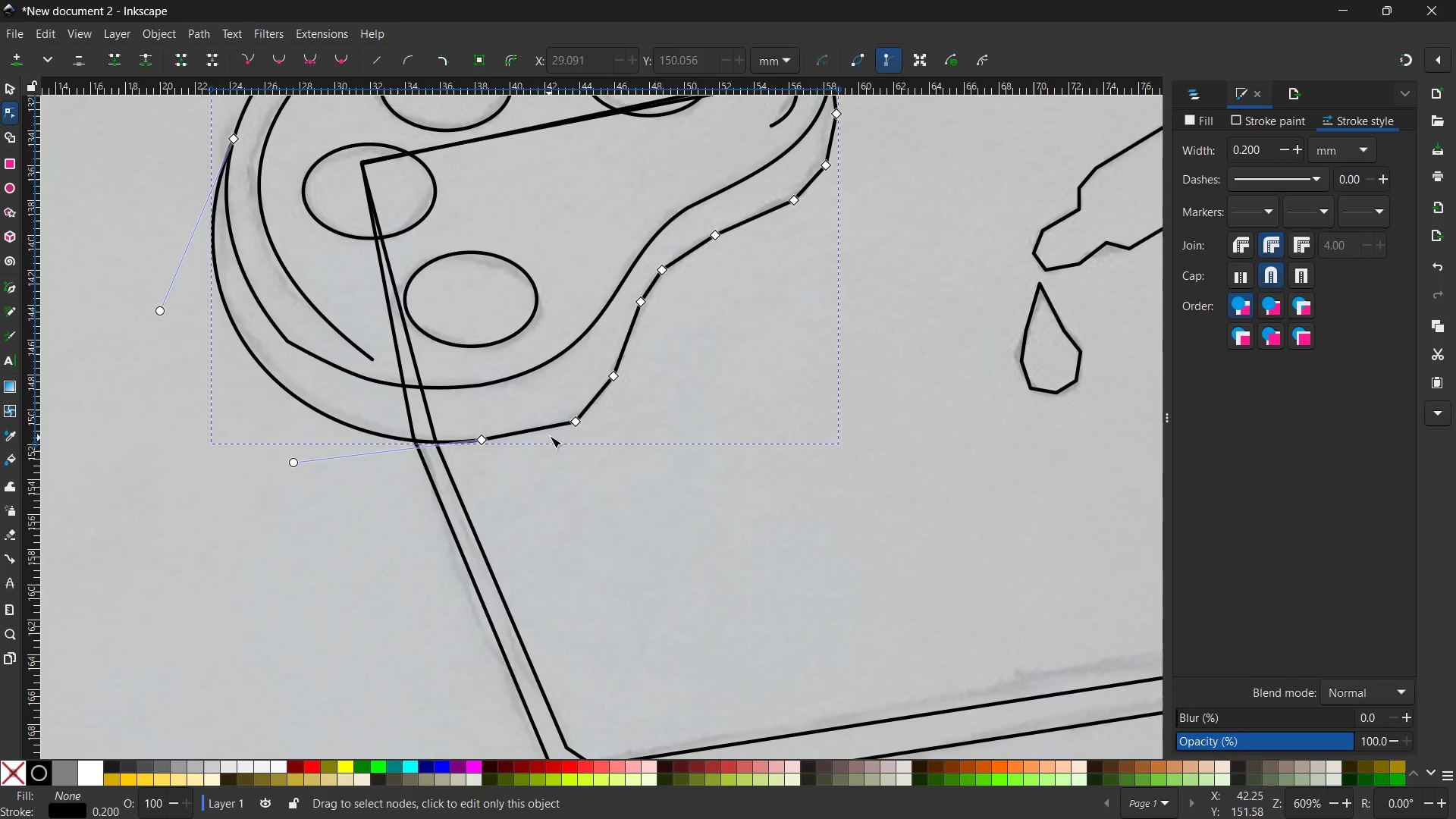 
left_click([576, 425])
 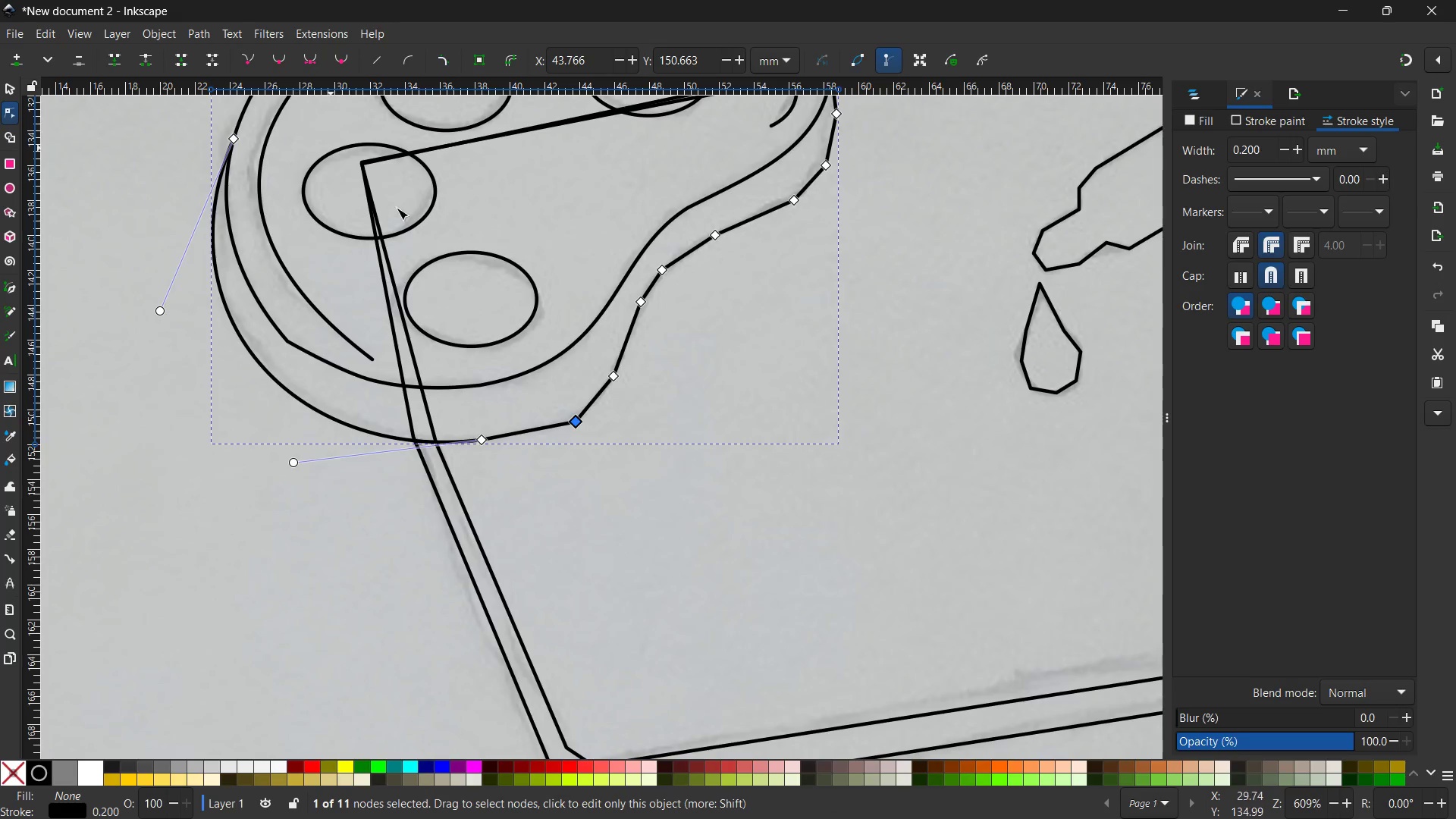 
key(Backspace)
 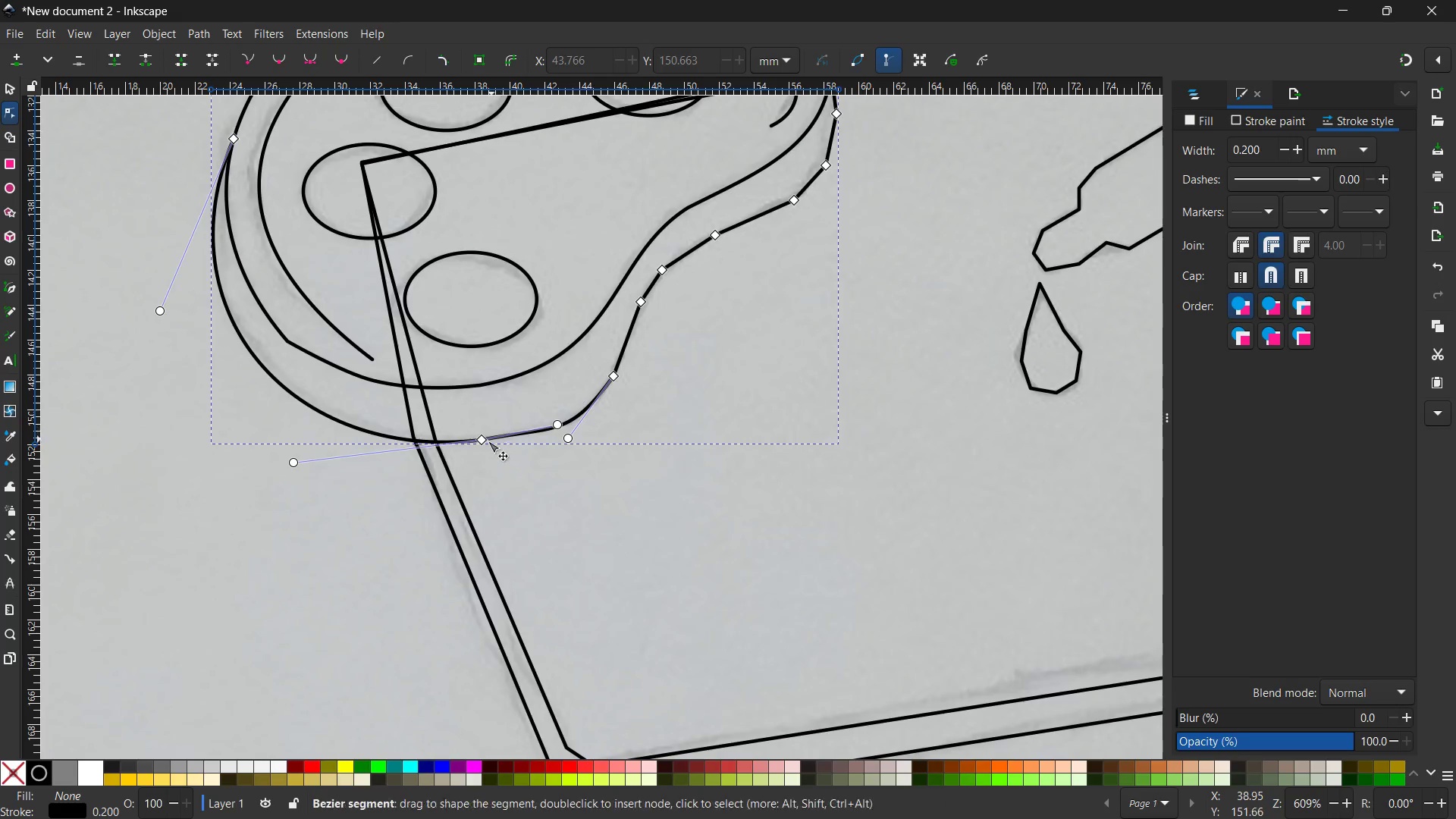 
left_click([480, 443])
 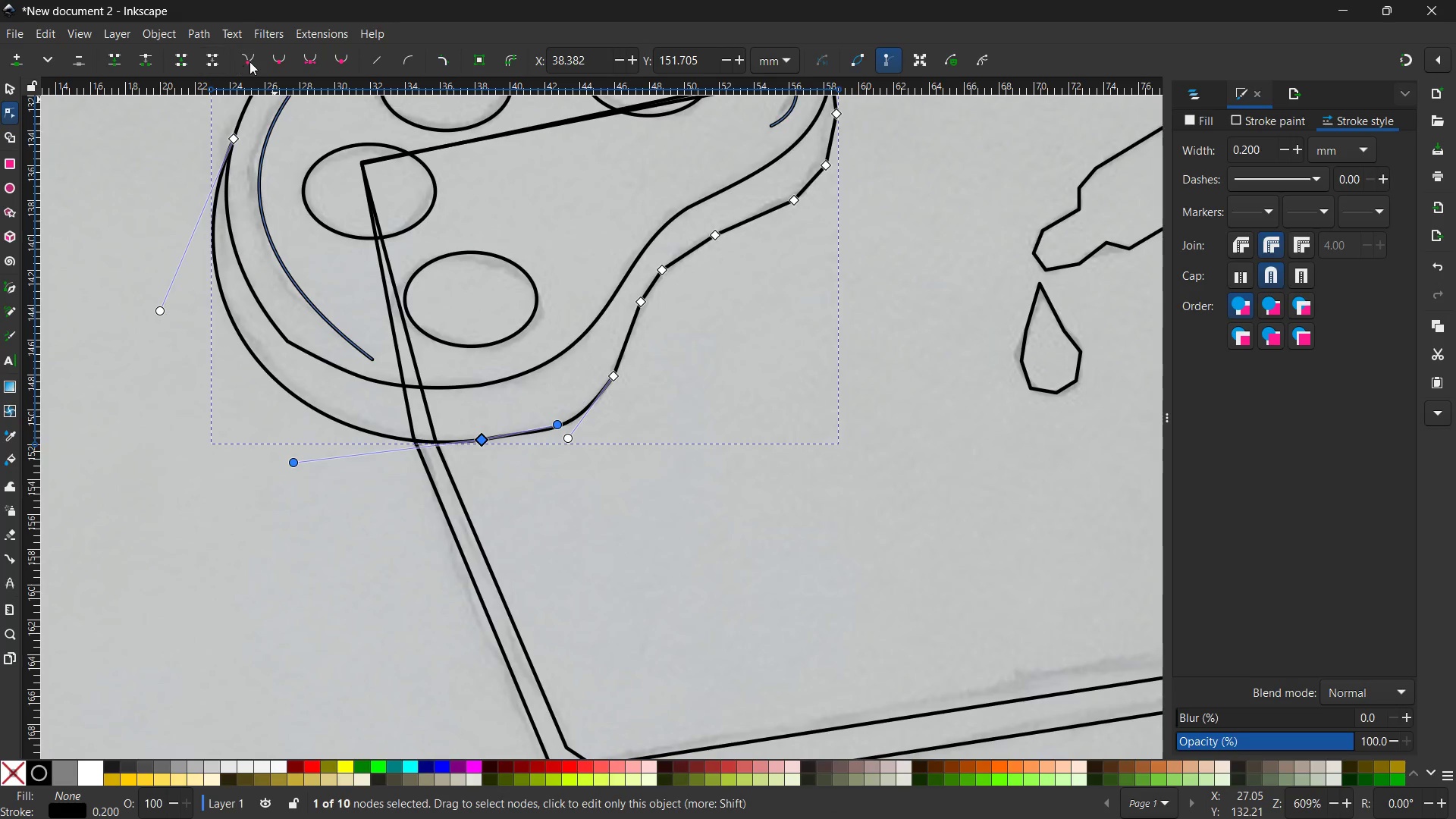 
left_click([275, 60])
 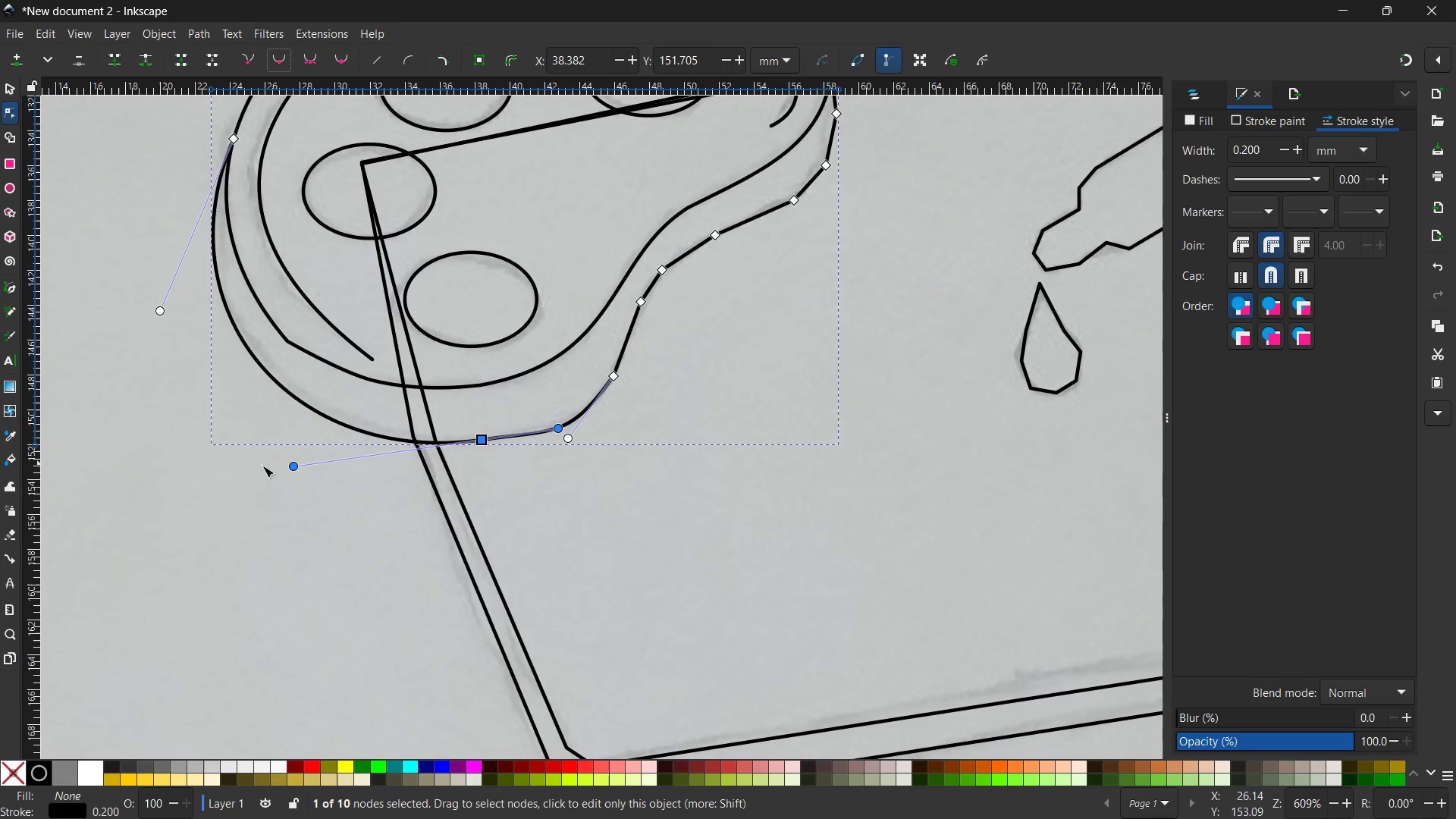 
left_click_drag(start_coordinate=[289, 466], to_coordinate=[288, 454])
 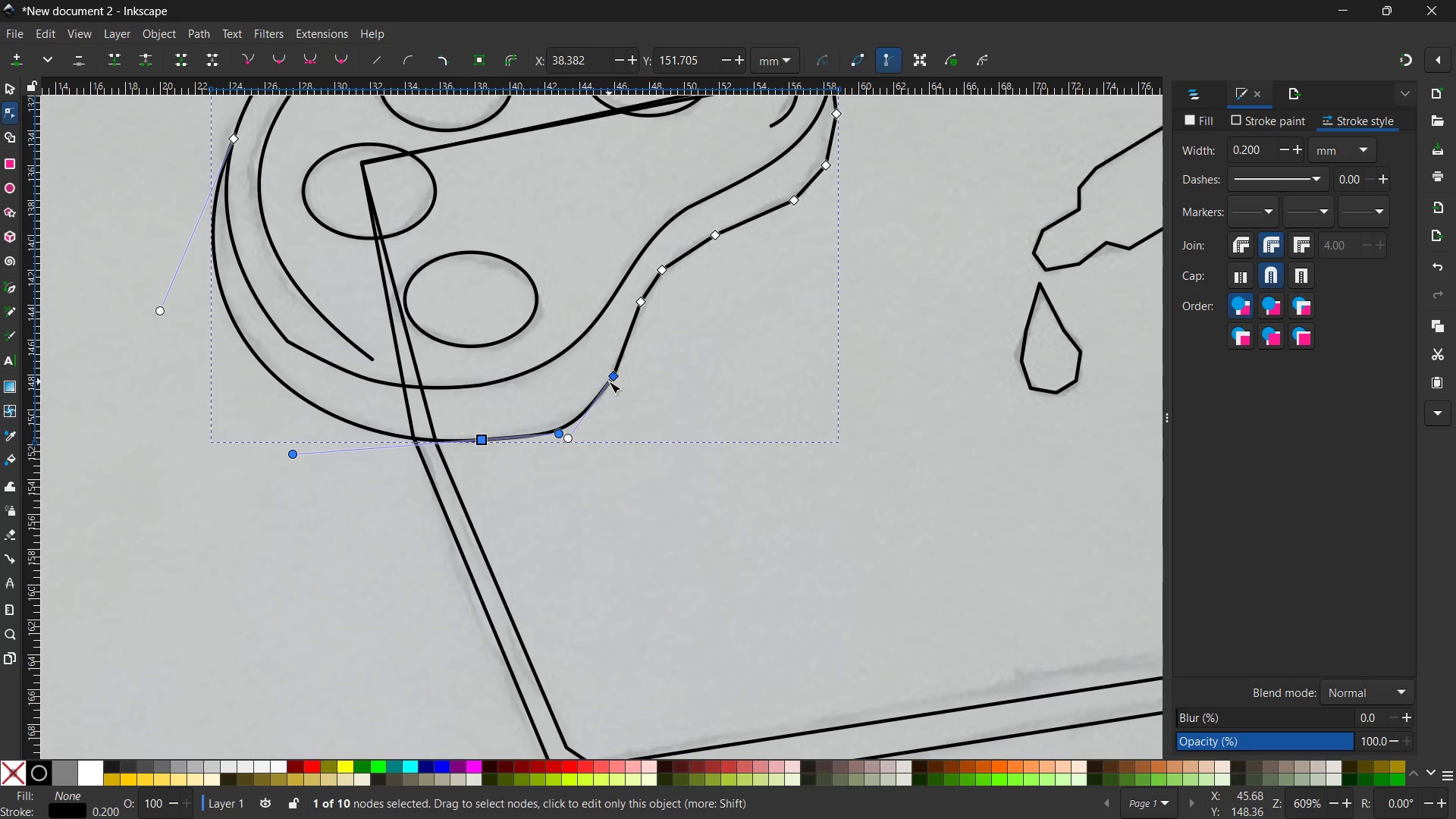 
left_click([613, 378])
 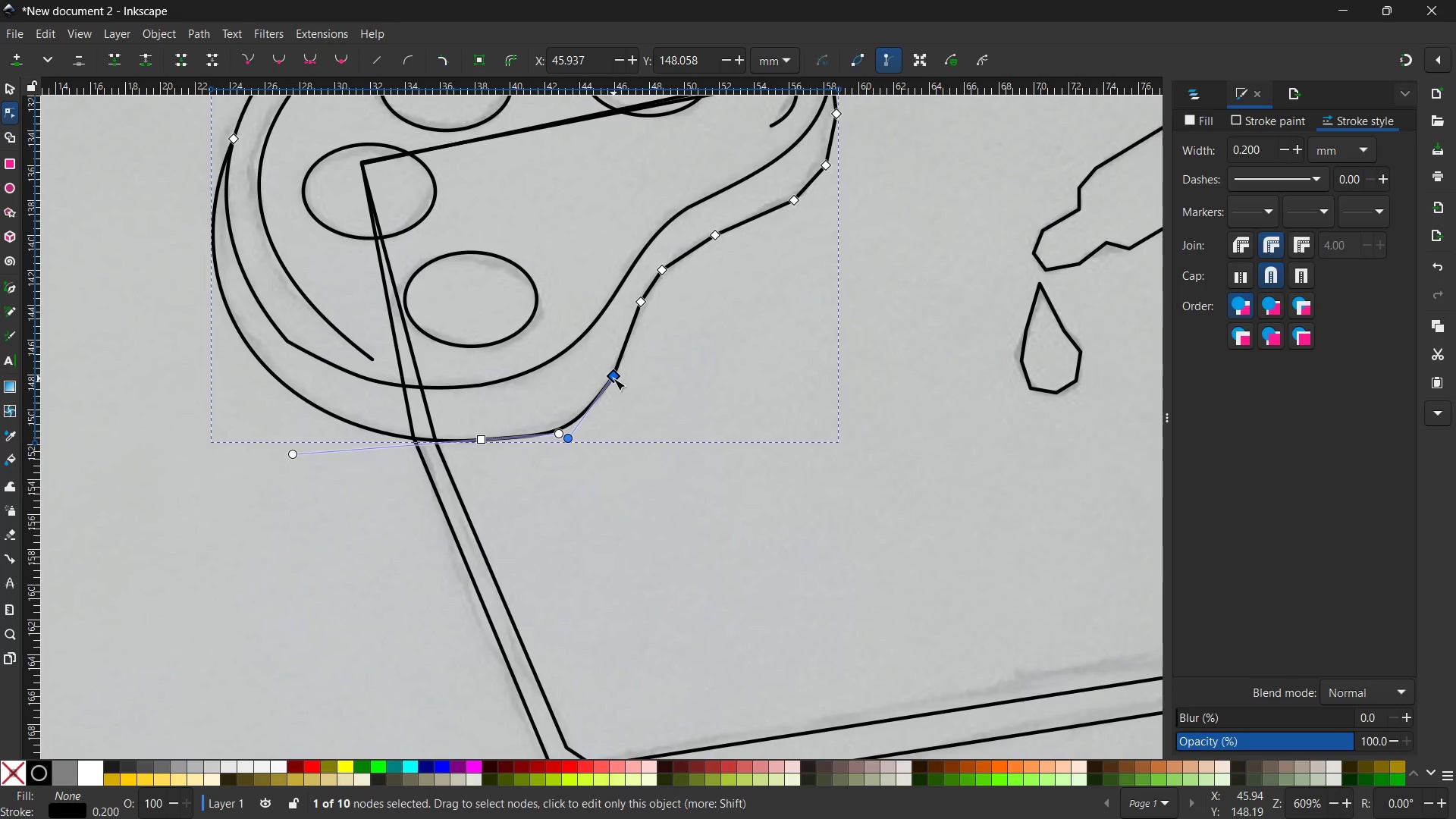 
key(Backspace)
 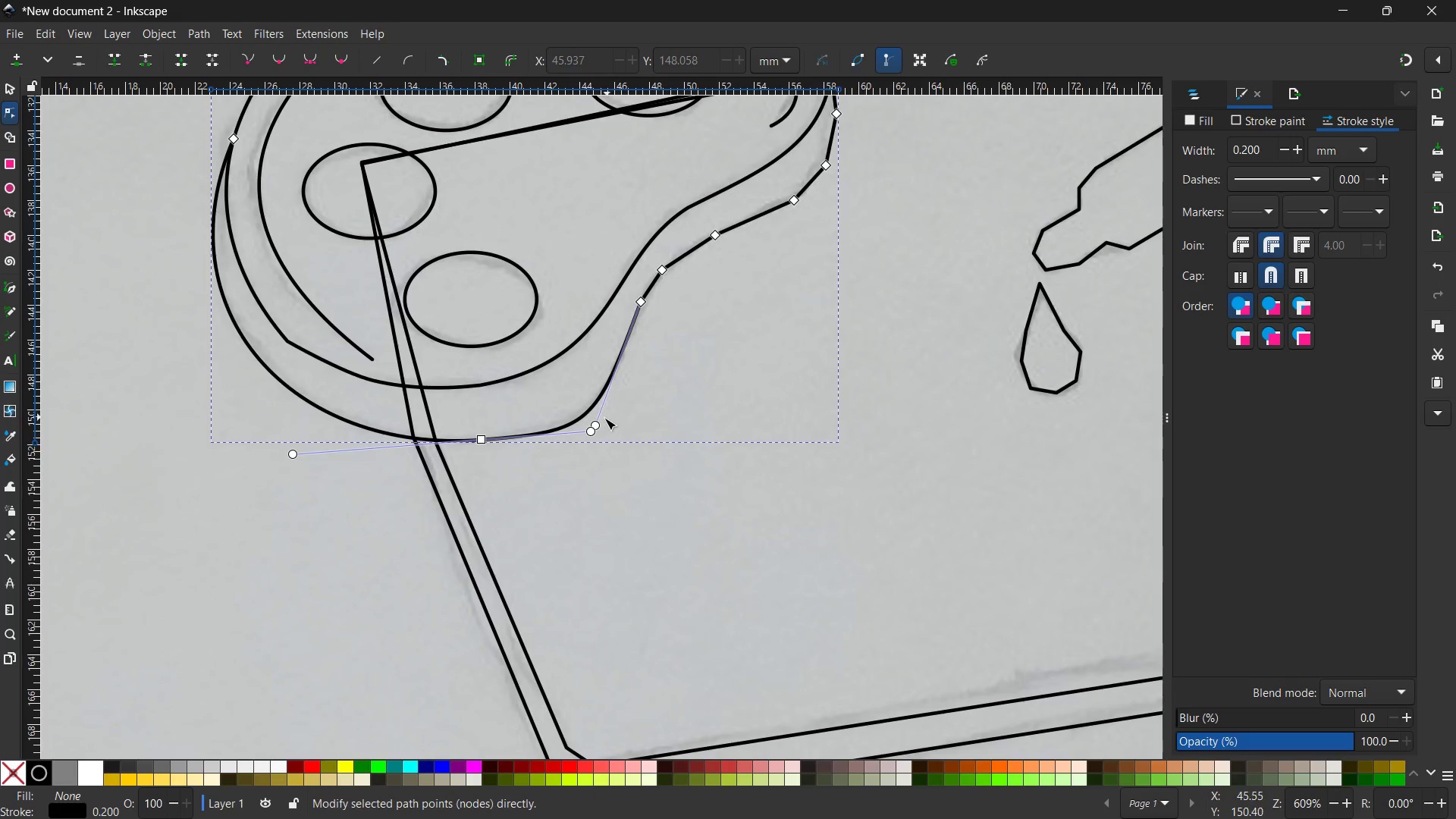 
left_click_drag(start_coordinate=[595, 422], to_coordinate=[610, 394])
 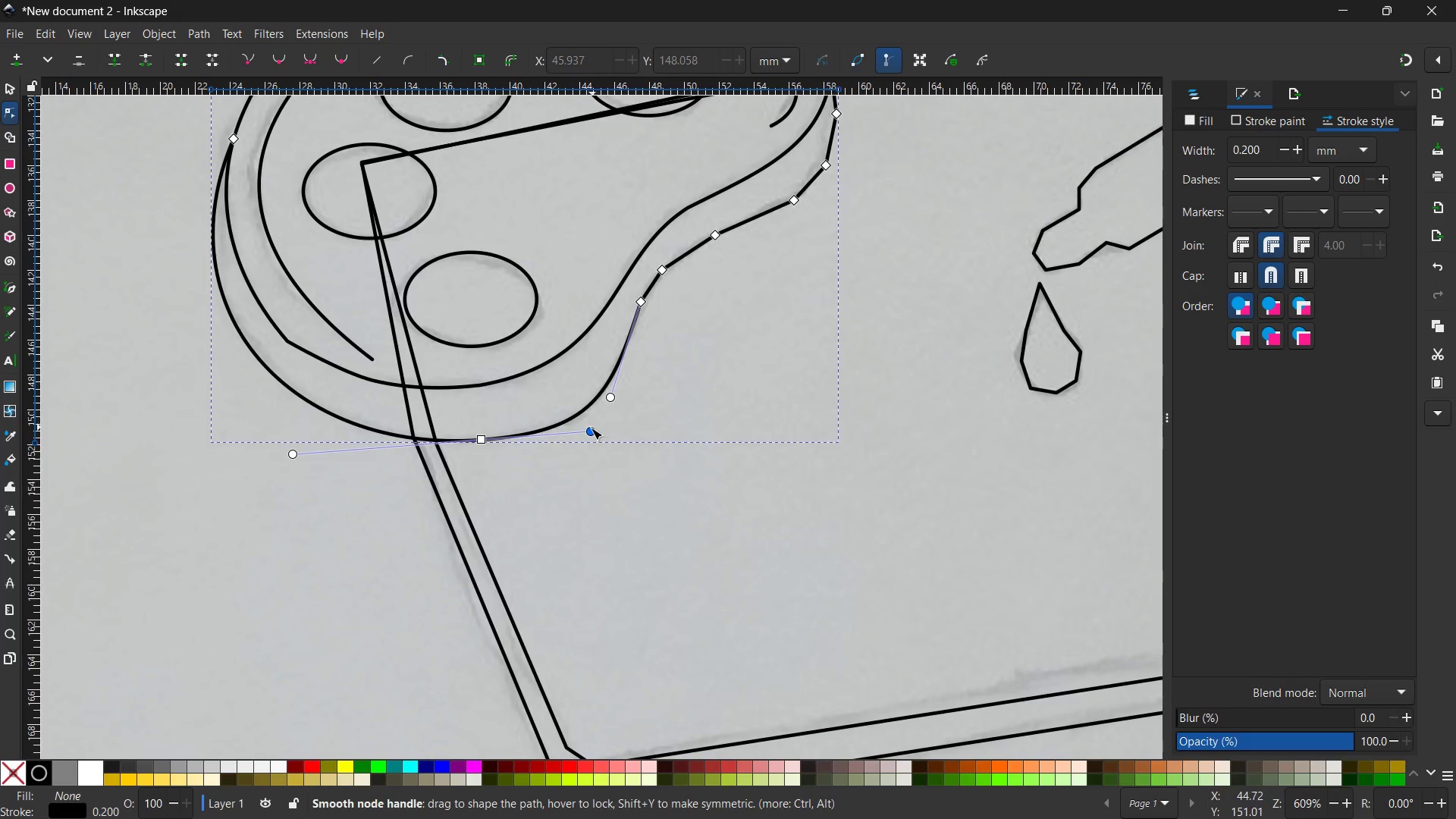 
left_click_drag(start_coordinate=[590, 428], to_coordinate=[573, 431])
 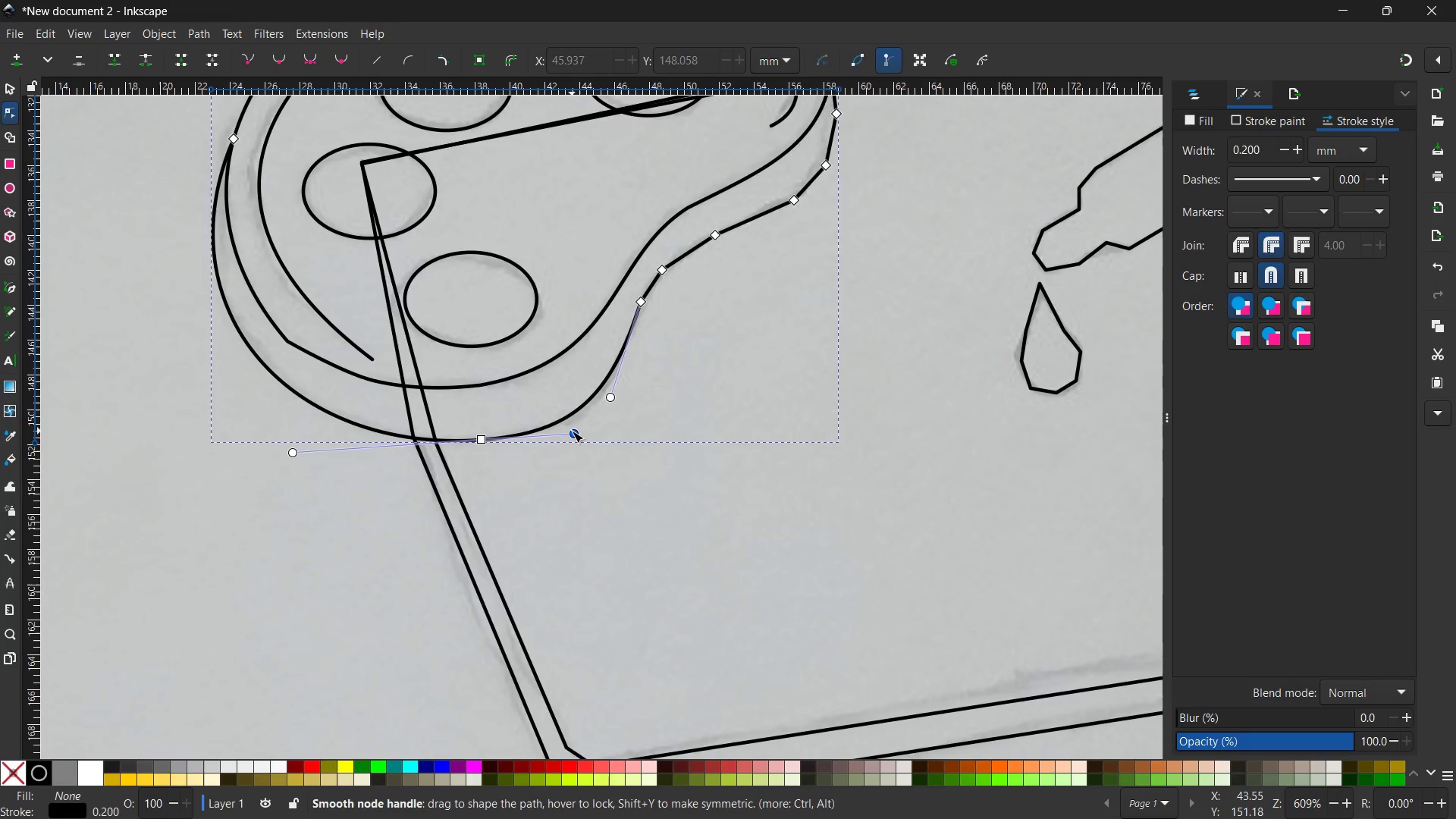 
wait(18.76)
 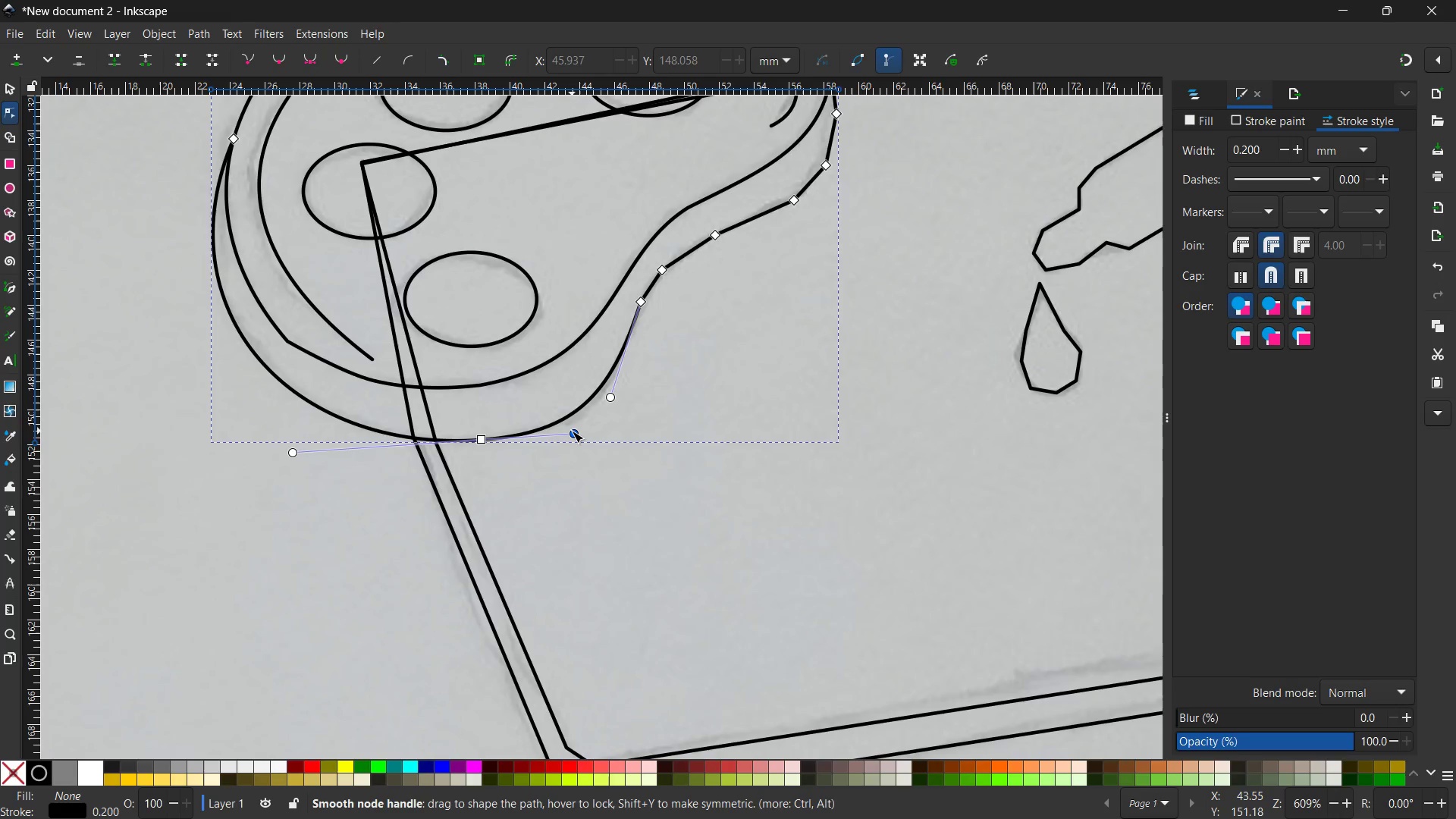 
scroll: coordinate [654, 388], scroll_direction: up, amount: 1.0
 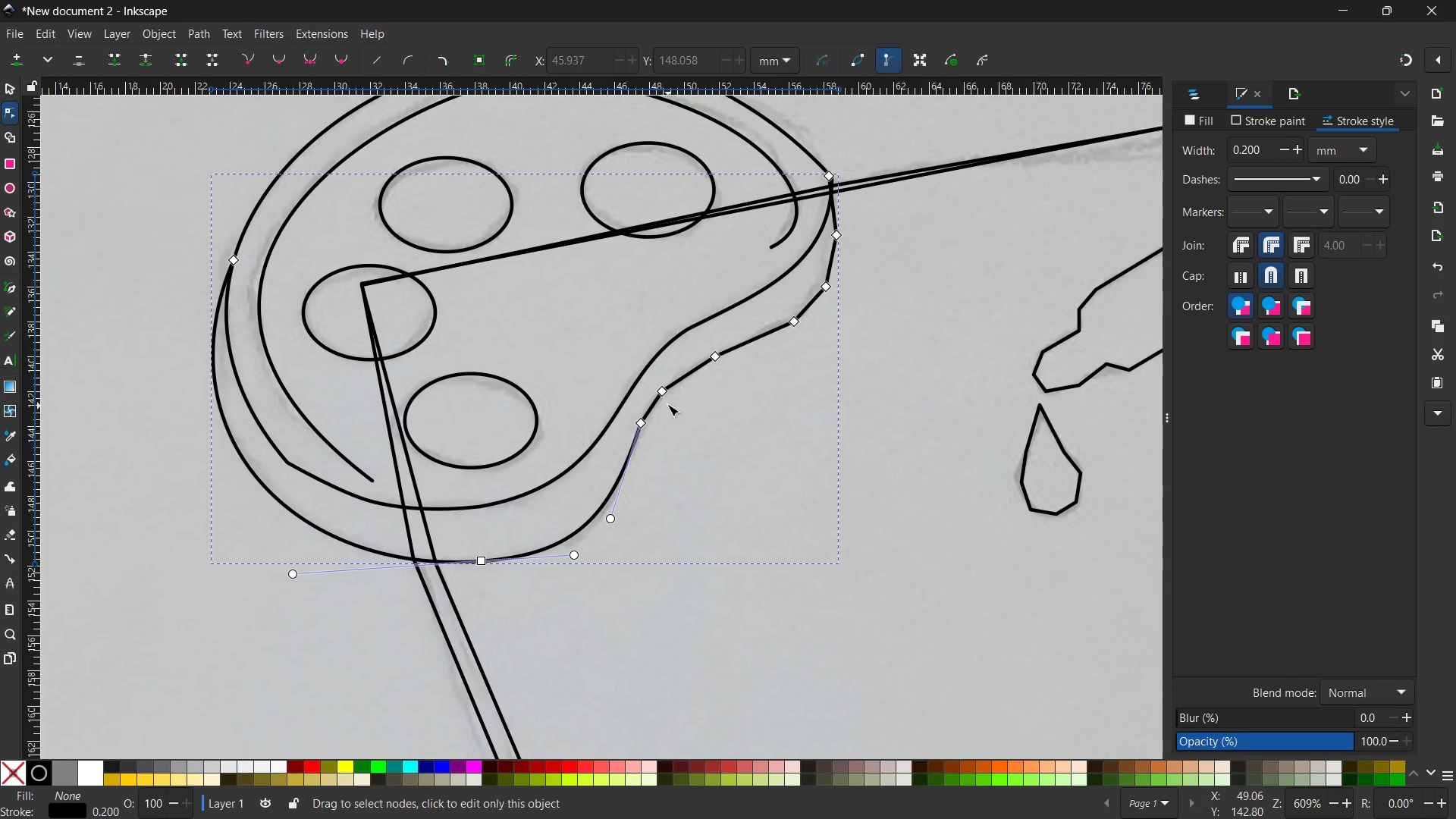 
left_click([666, 395])
 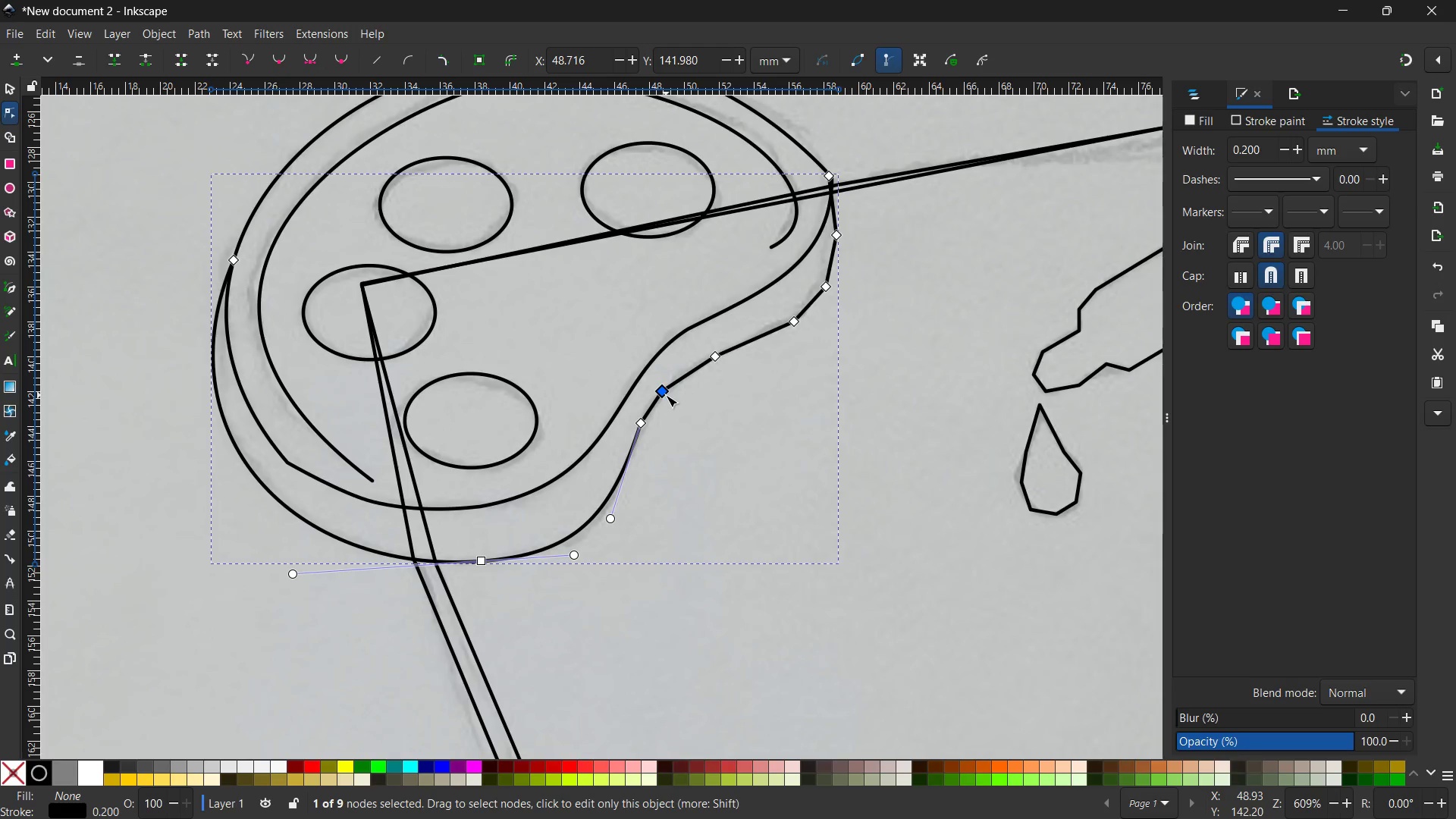 
key(Backspace)
 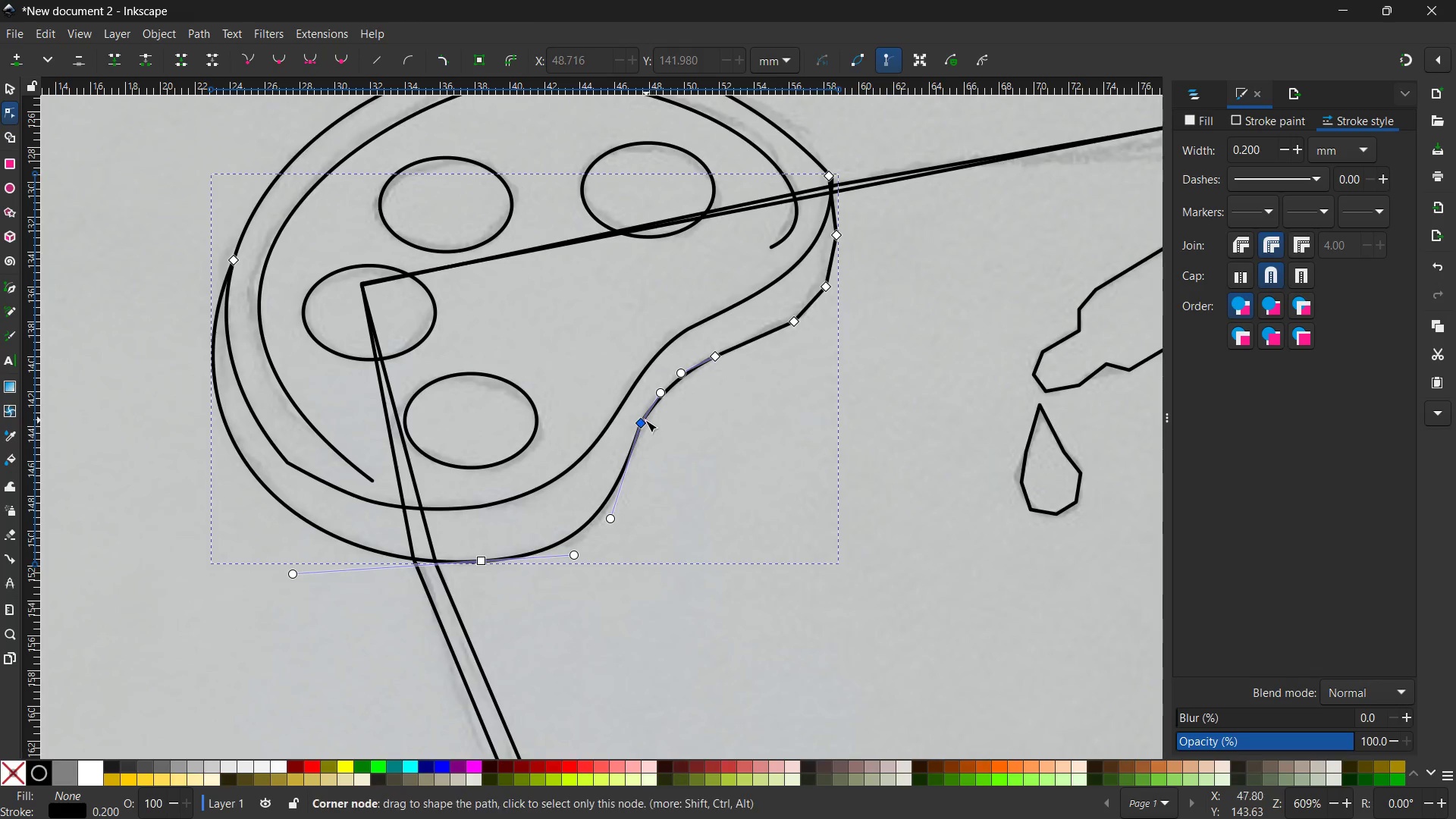 
left_click([644, 422])
 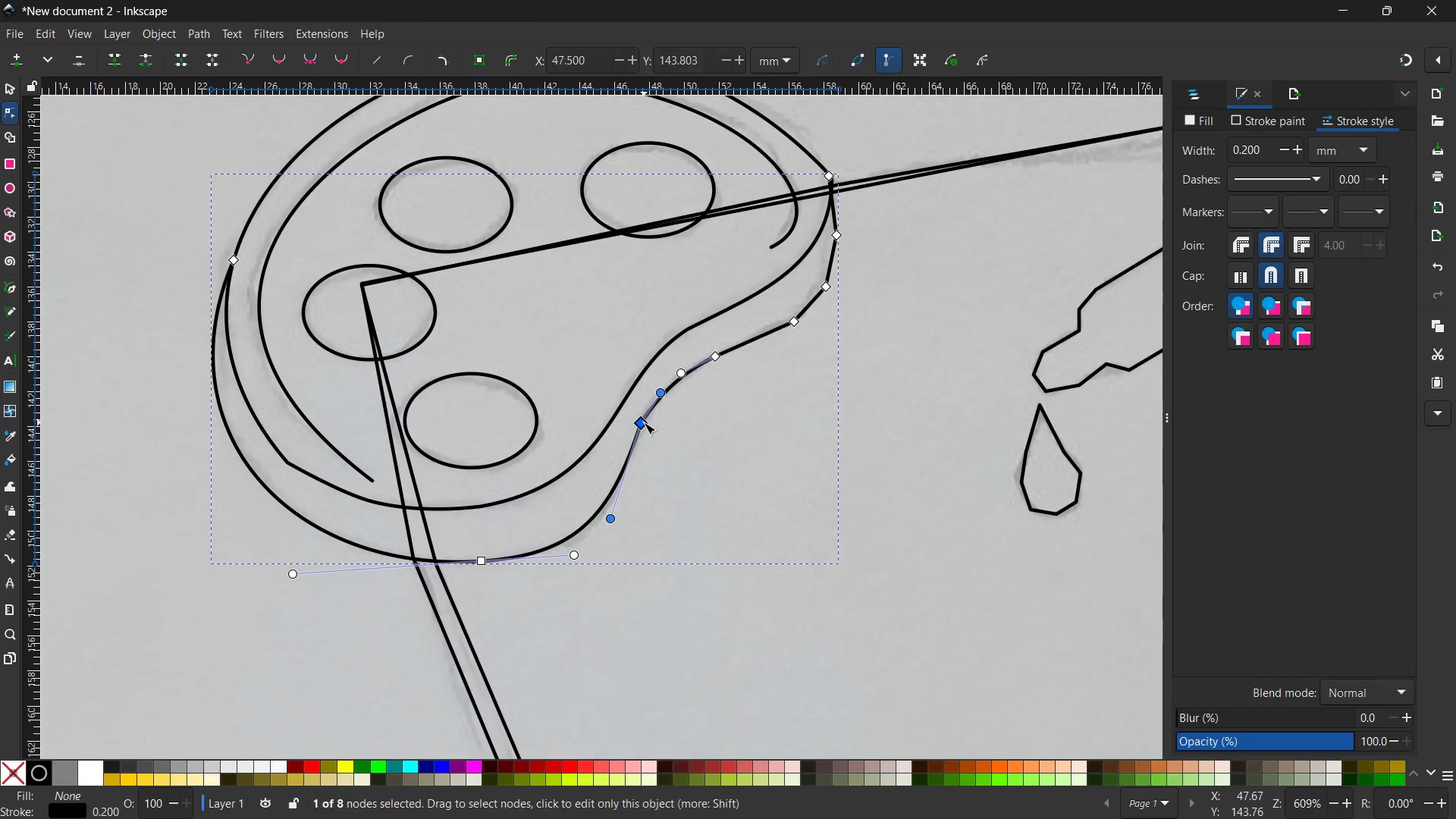 
key(Backspace)
 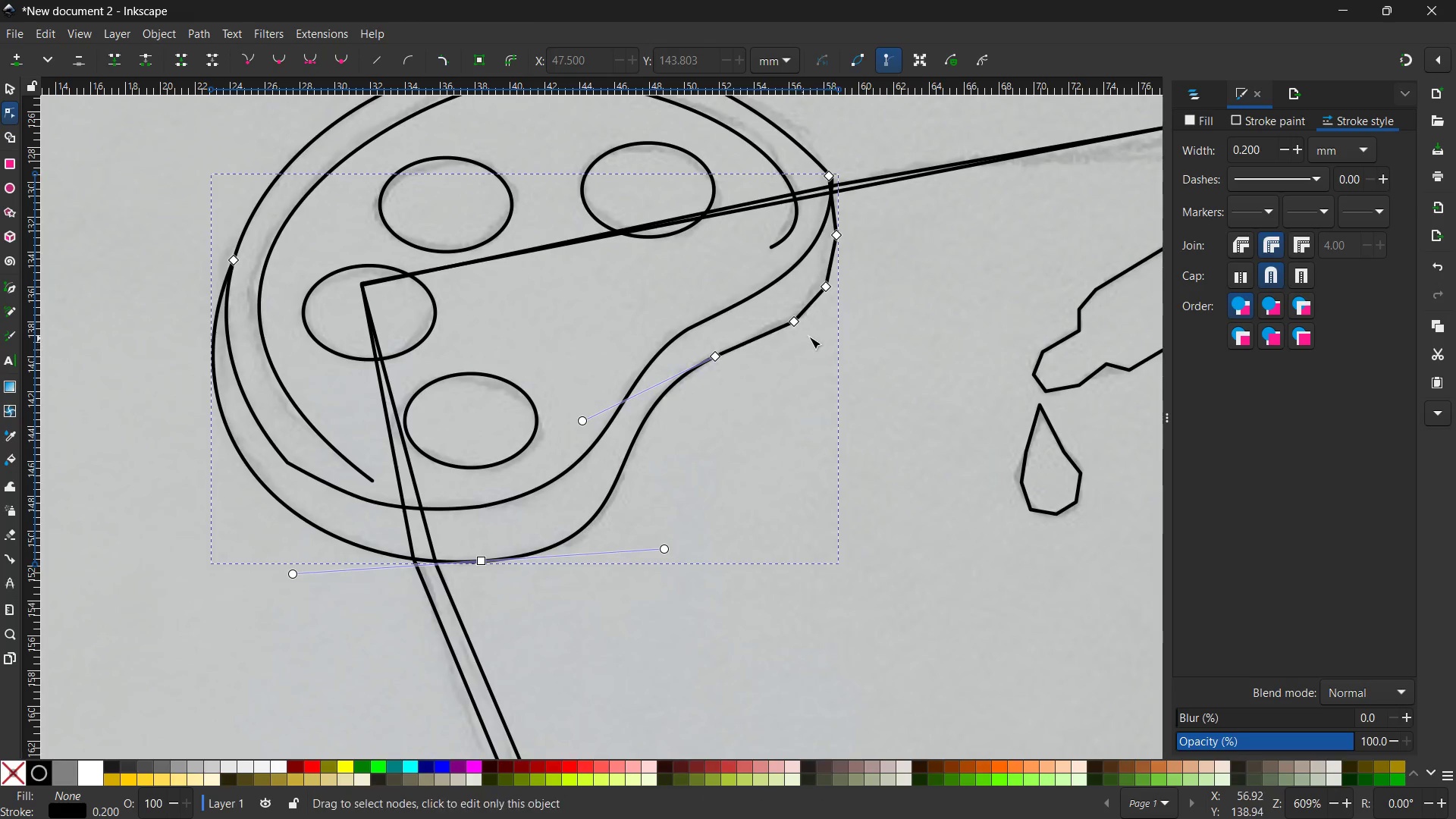 
left_click([797, 324])
 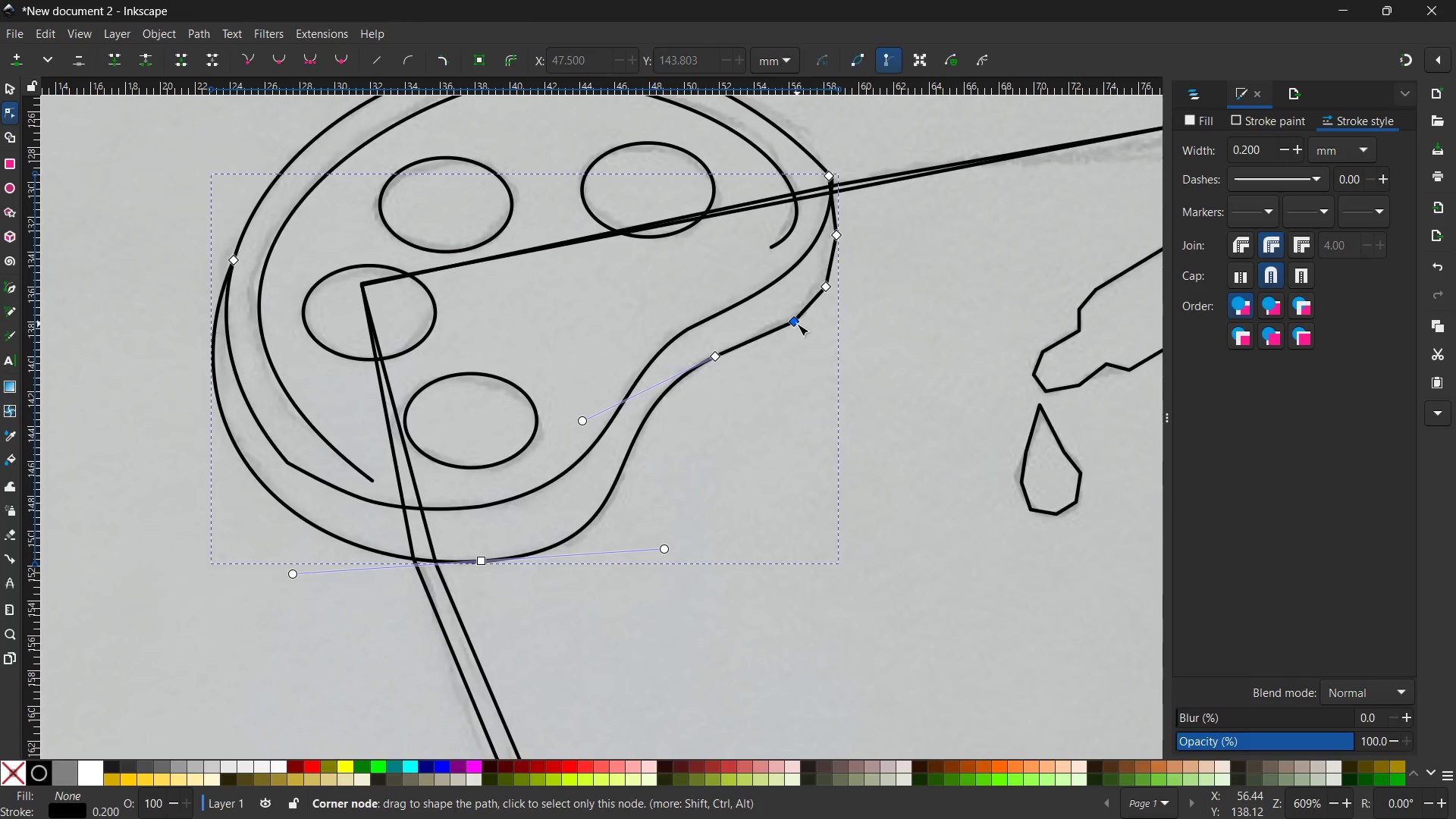 
key(Backspace)
 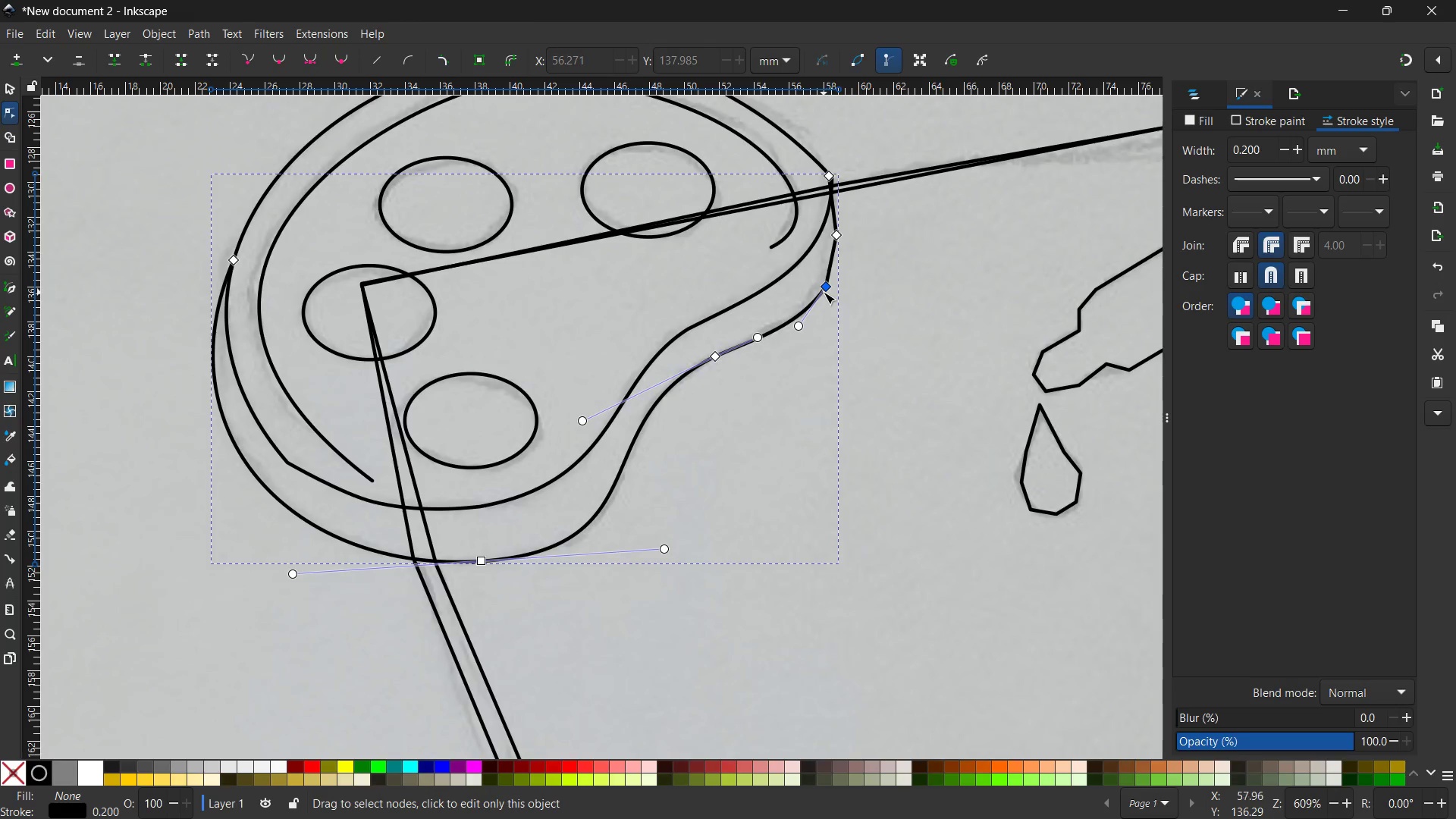 
left_click([824, 286])
 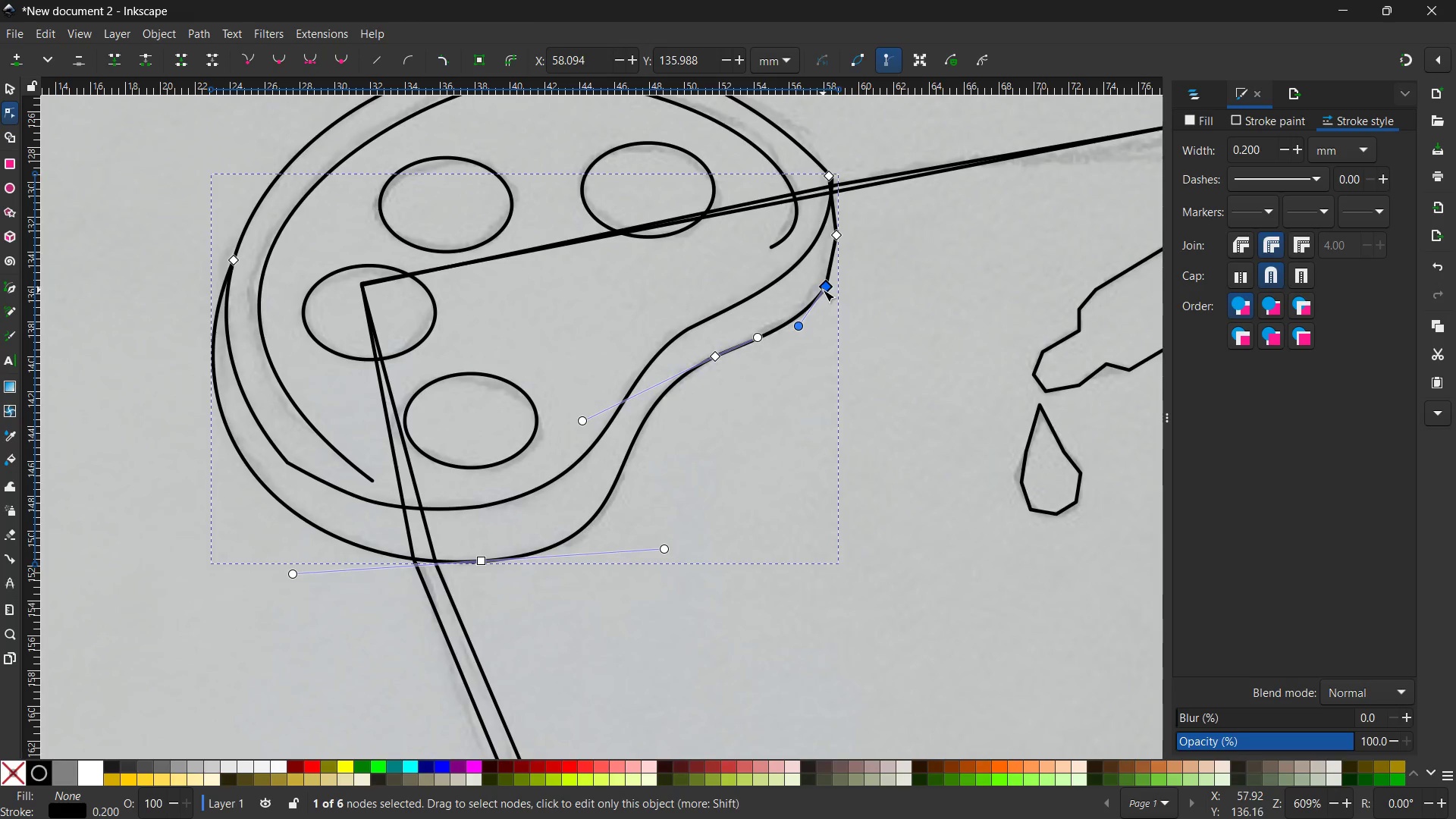 
key(Backspace)
 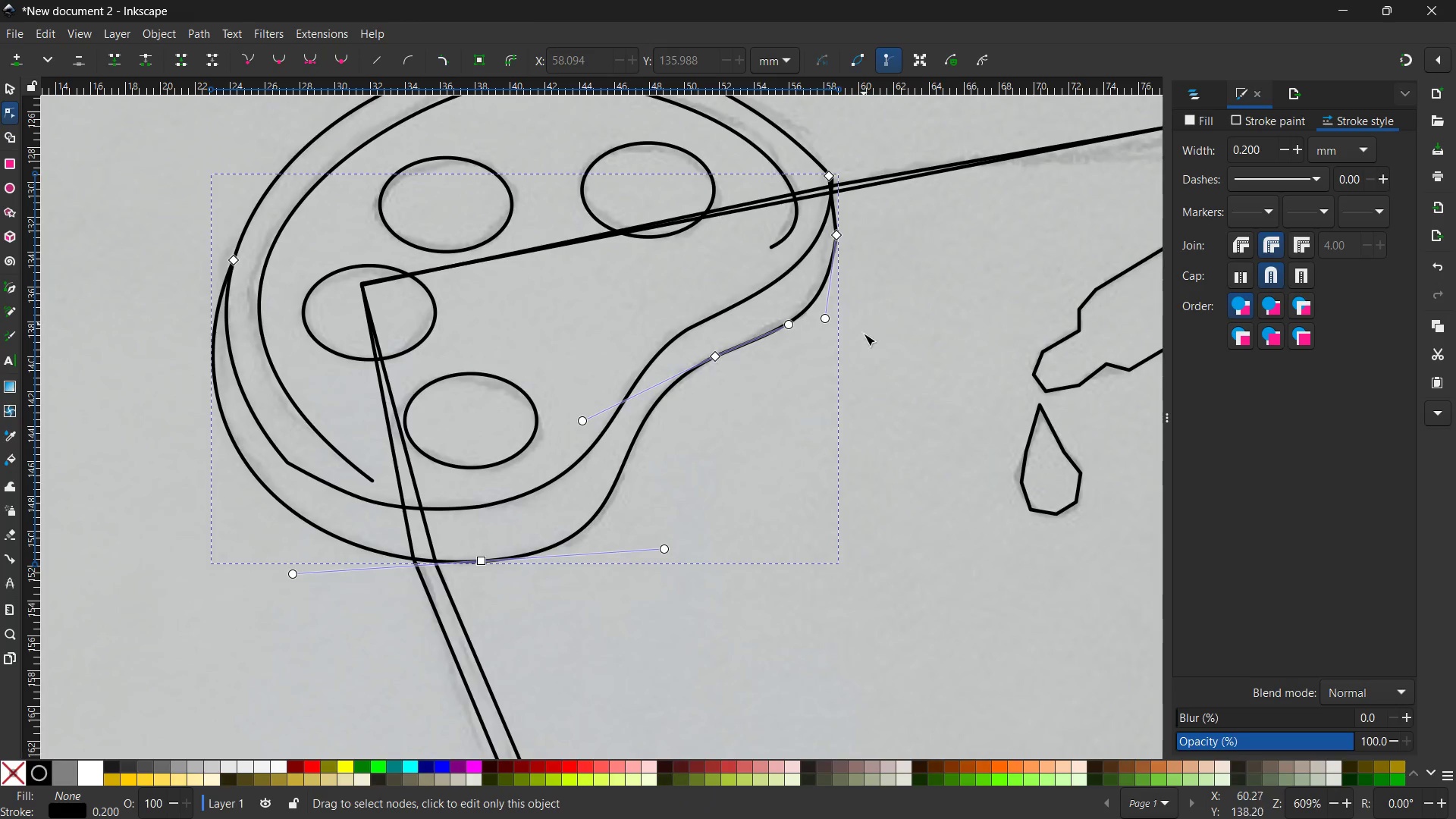 
scroll: coordinate [865, 350], scroll_direction: up, amount: 2.0
 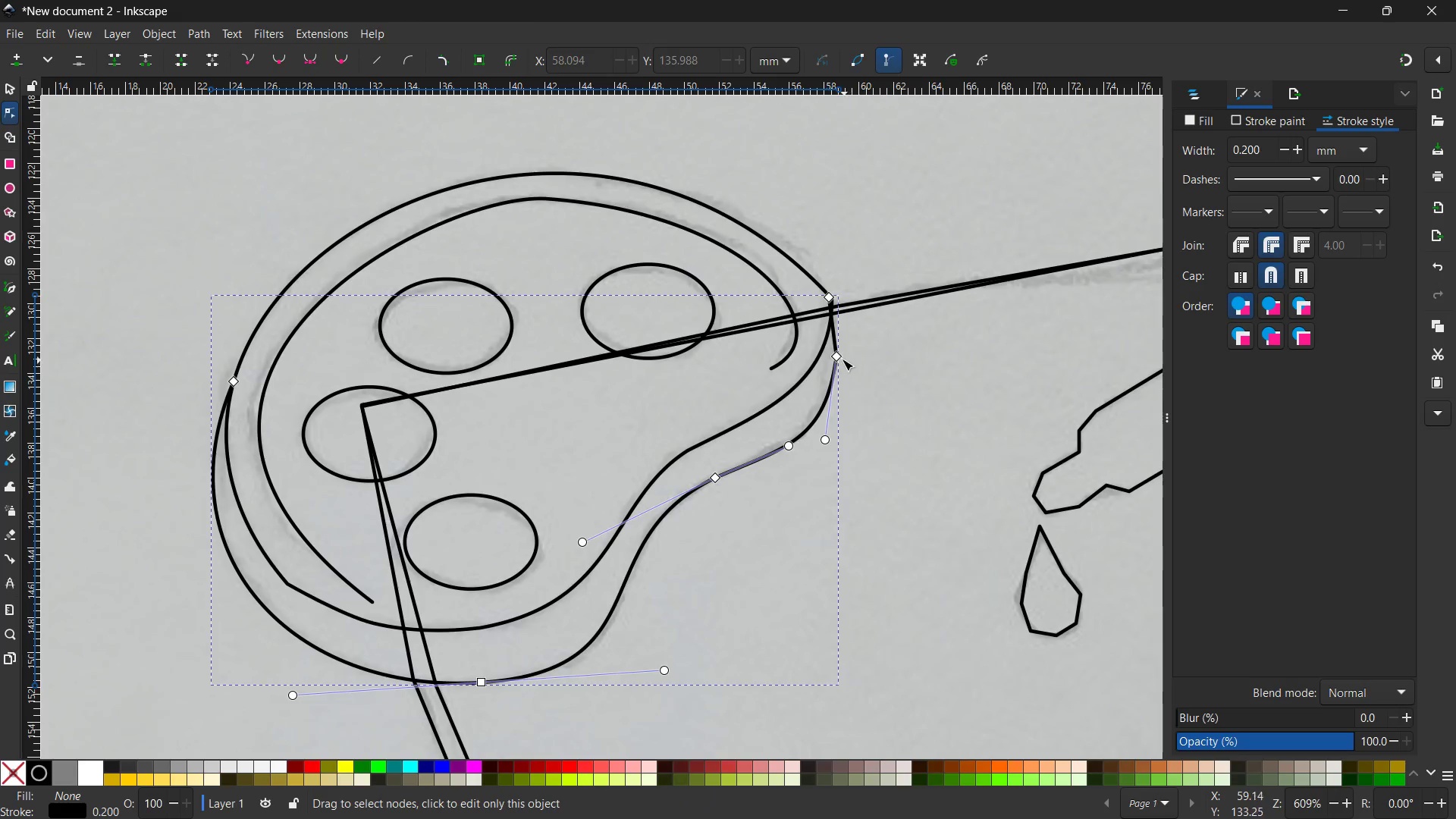 
left_click([841, 359])
 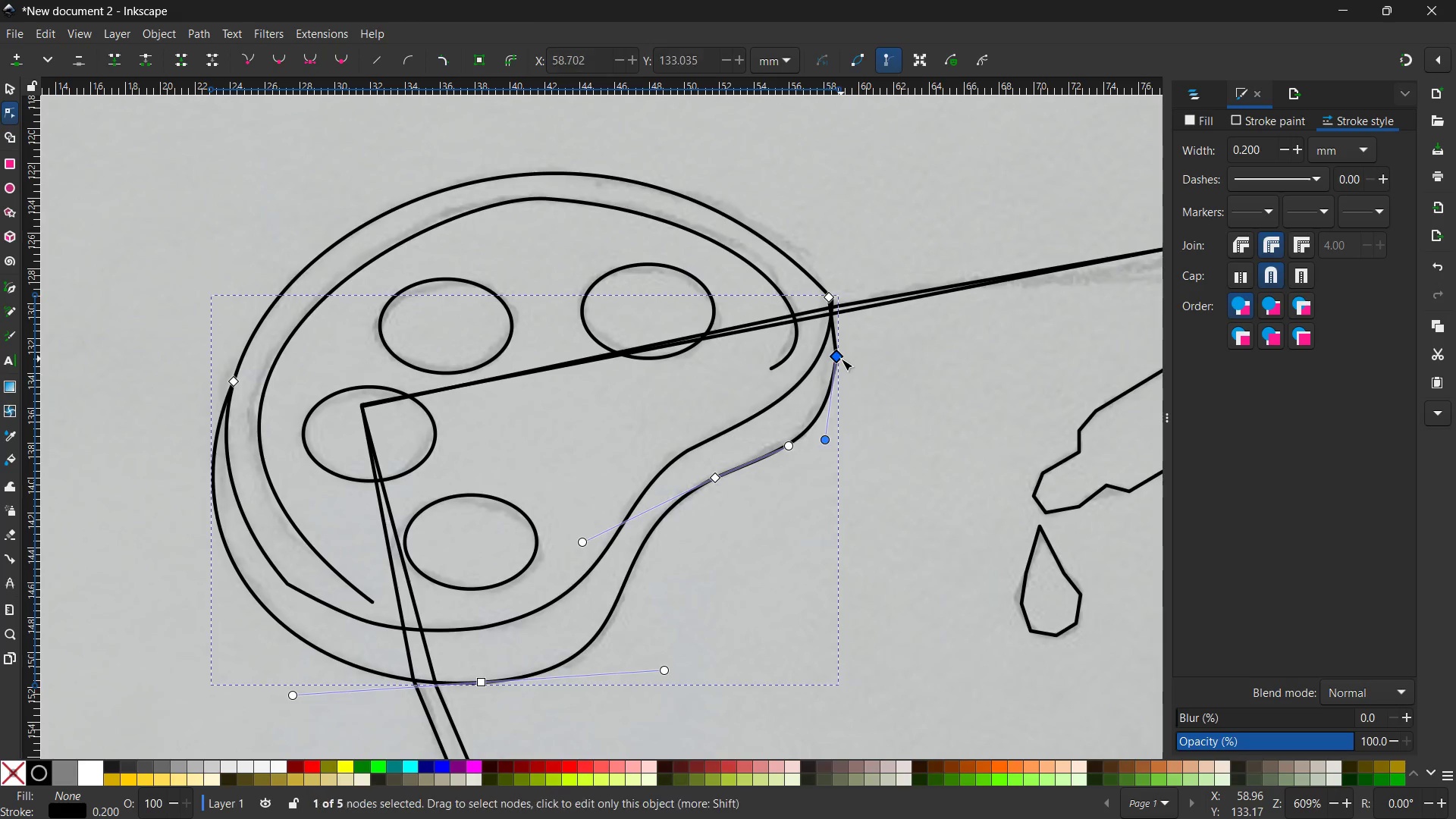 
key(Backspace)
 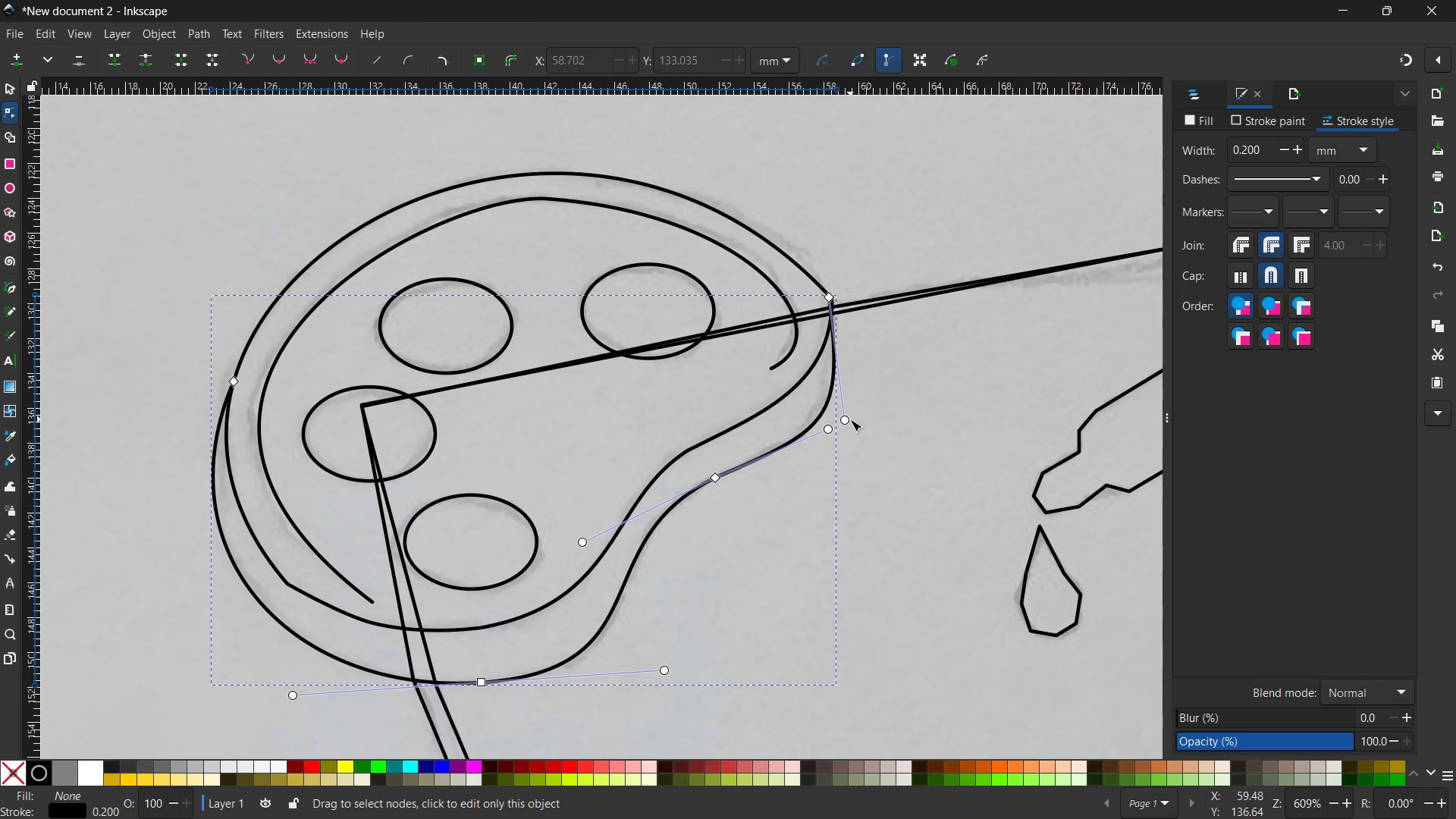 
left_click_drag(start_coordinate=[848, 421], to_coordinate=[878, 401])
 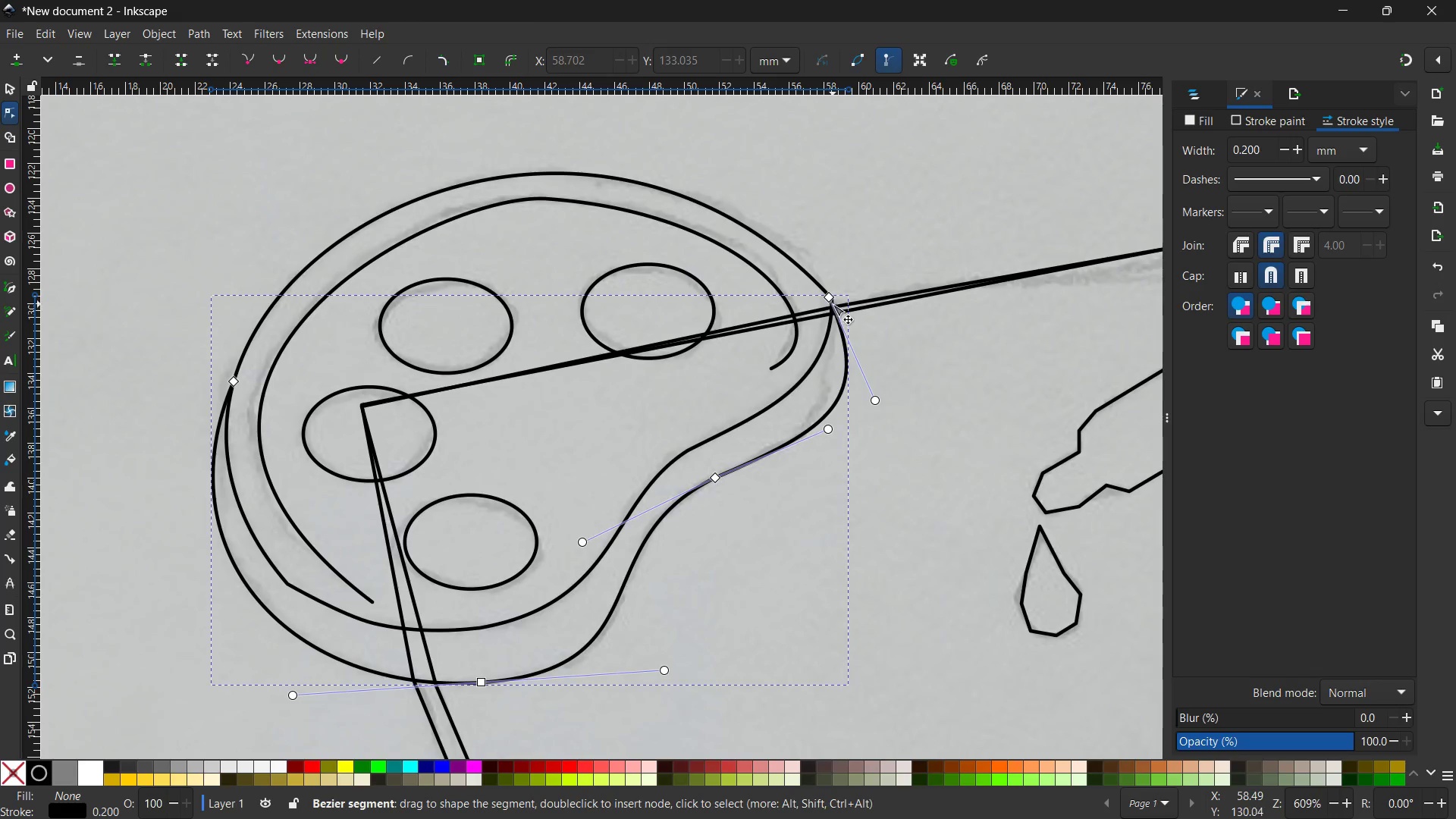 
left_click_drag(start_coordinate=[833, 298], to_coordinate=[837, 299])
 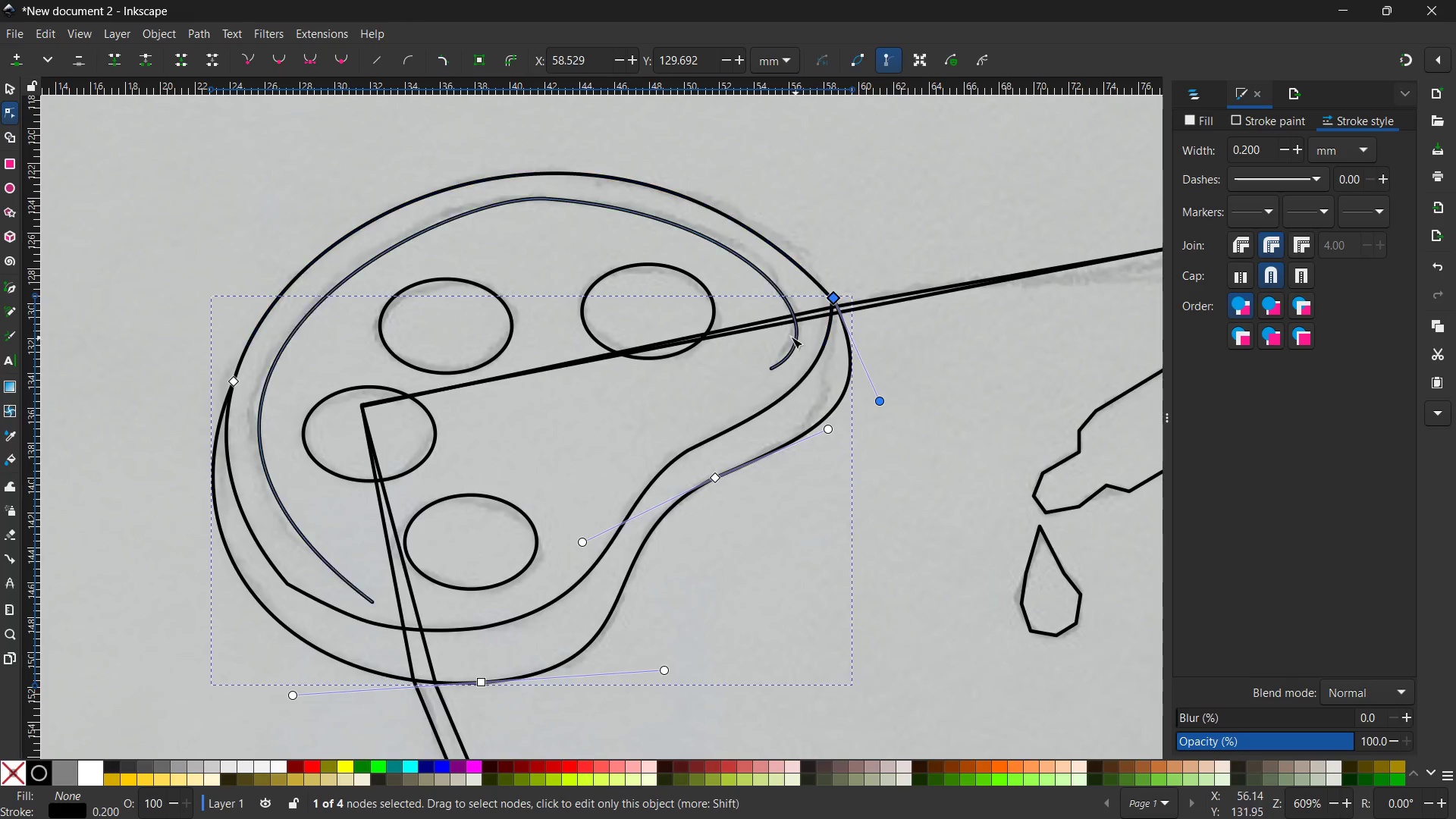 
scroll: coordinate [780, 331], scroll_direction: down, amount: 1.0
 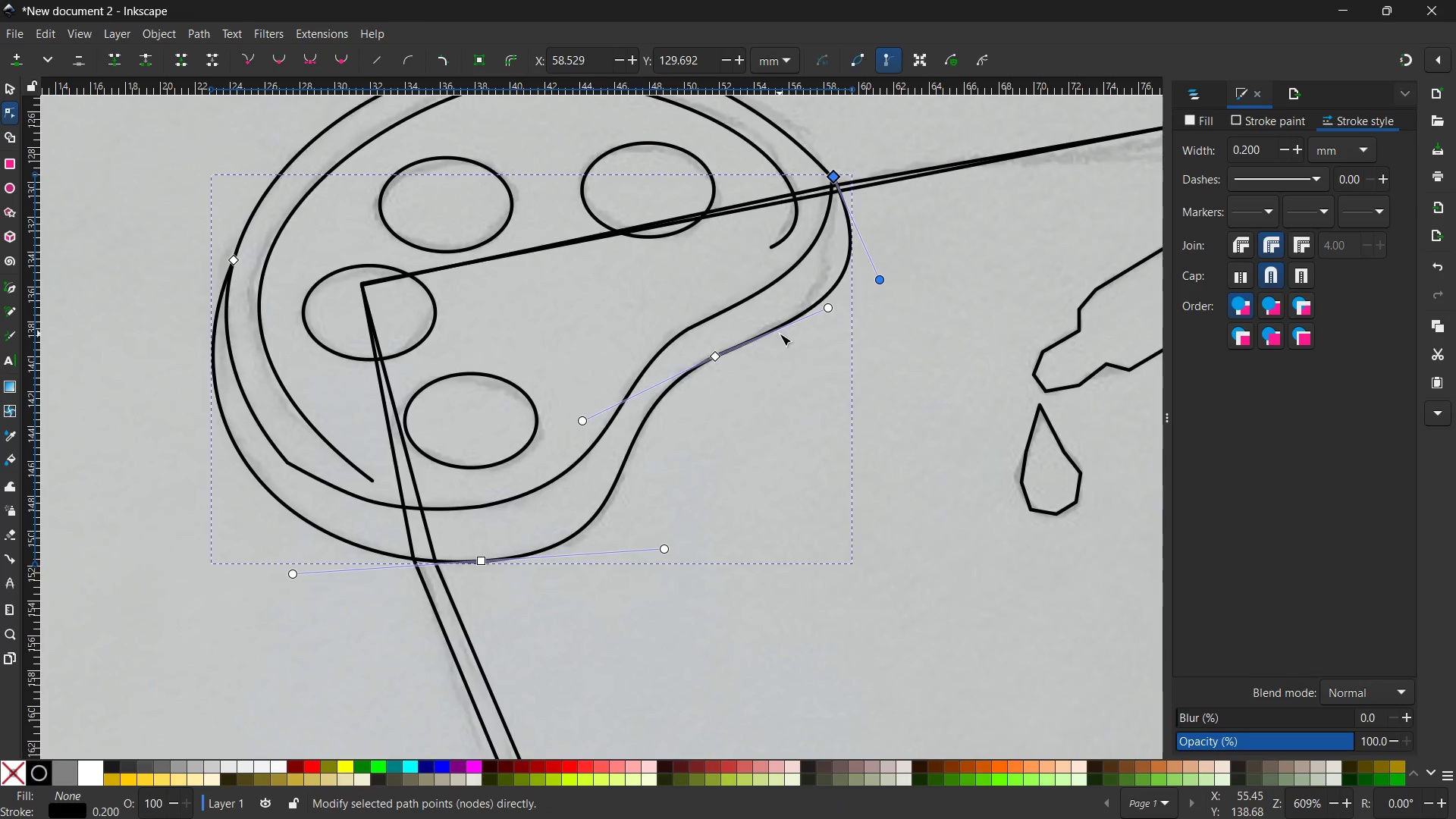 
key(Control+ControlLeft)
 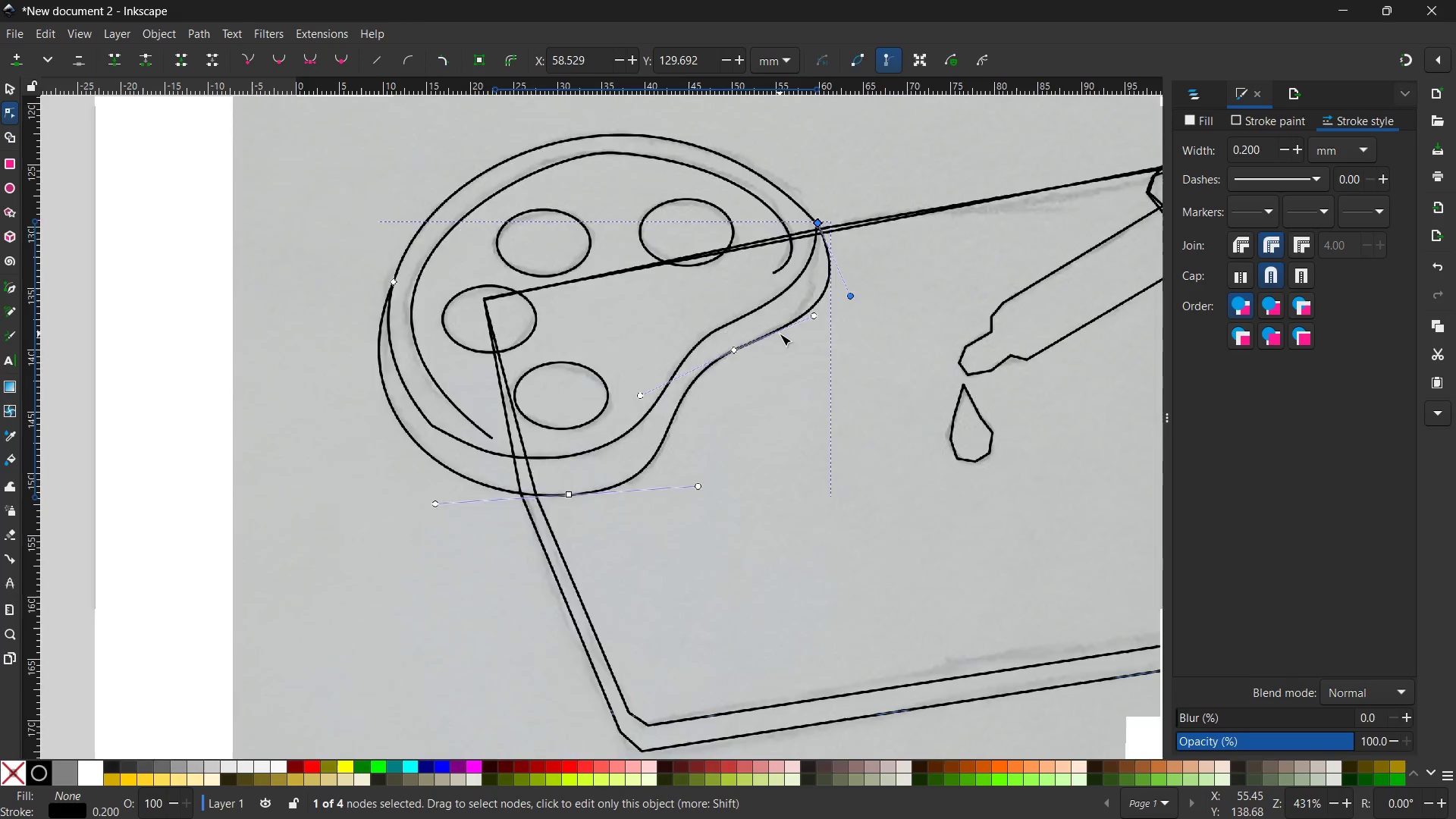 
scroll: coordinate [780, 334], scroll_direction: down, amount: 2.0
 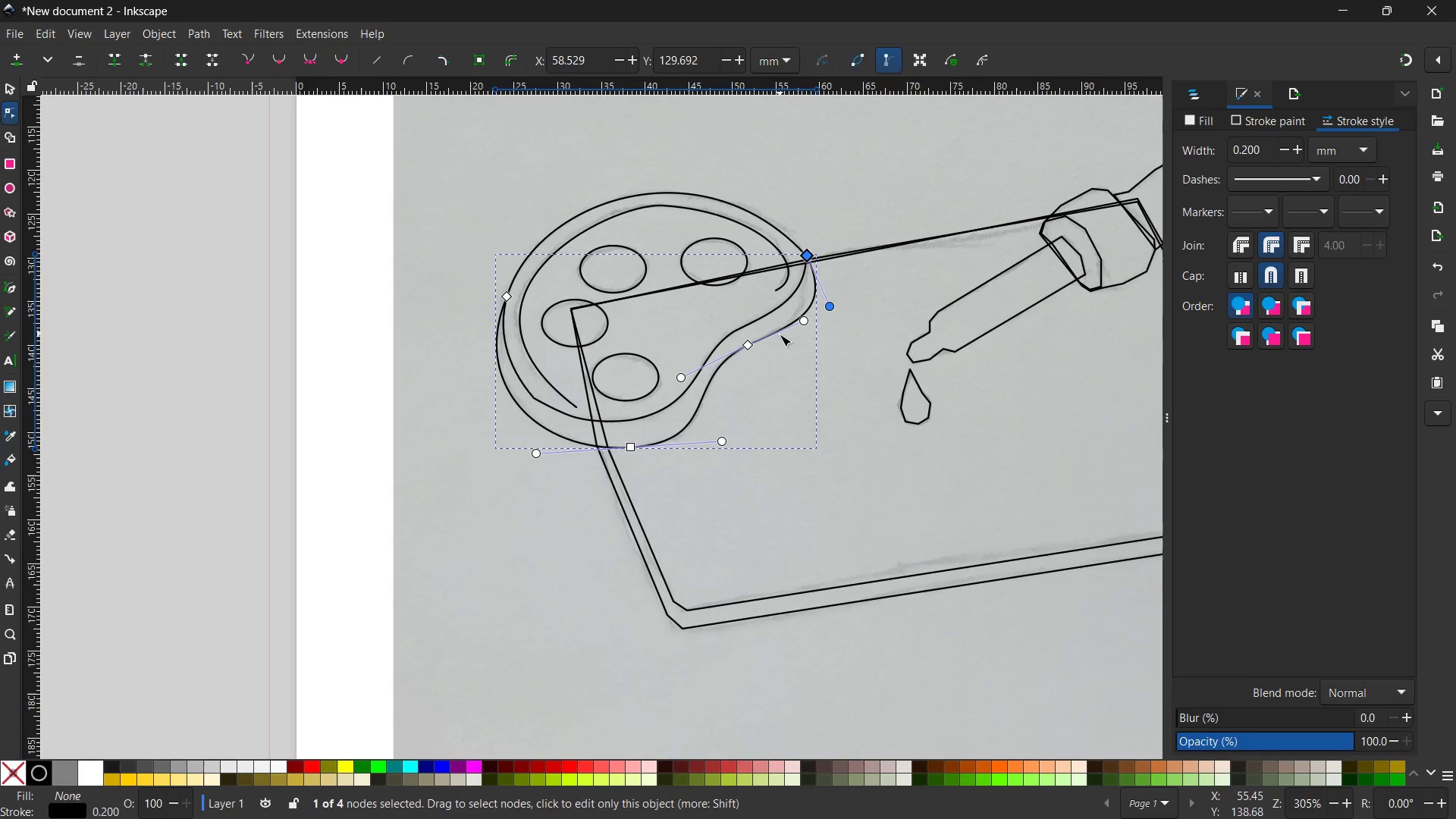 
hold_key(key=Space, duration=0.77)
 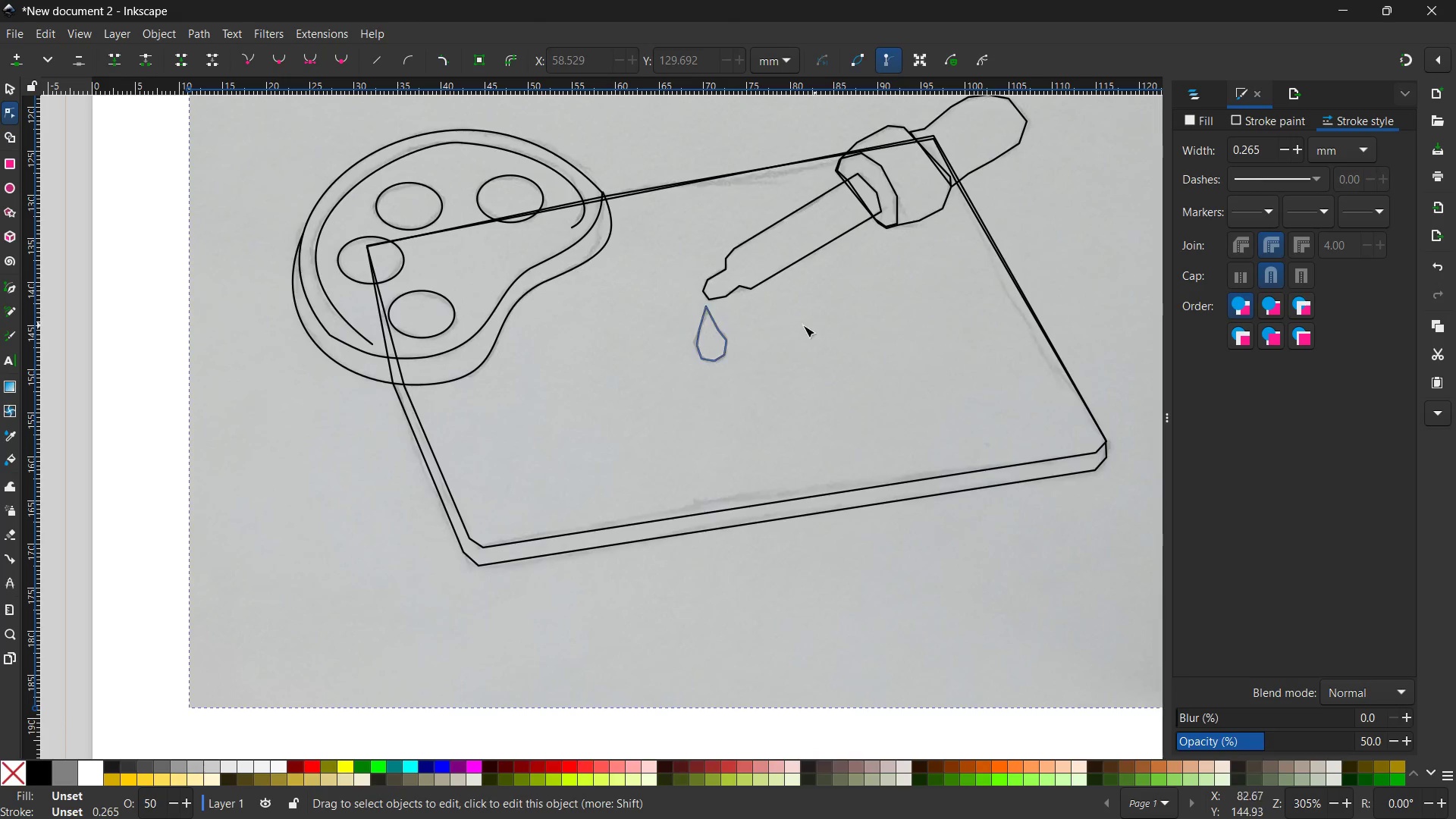 
left_click_drag(start_coordinate=[824, 378], to_coordinate=[600, 312])
 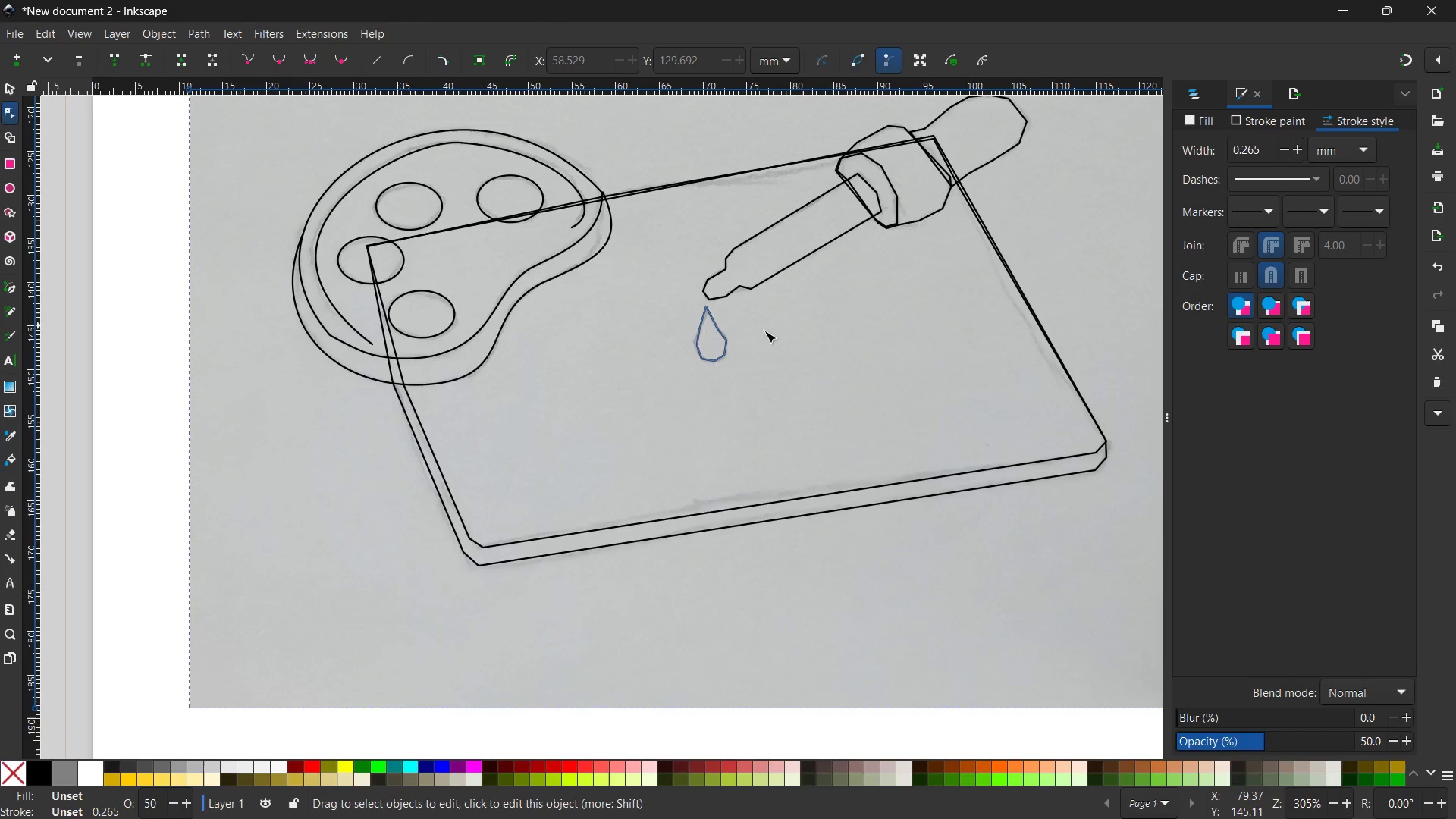 
left_click([727, 342])
 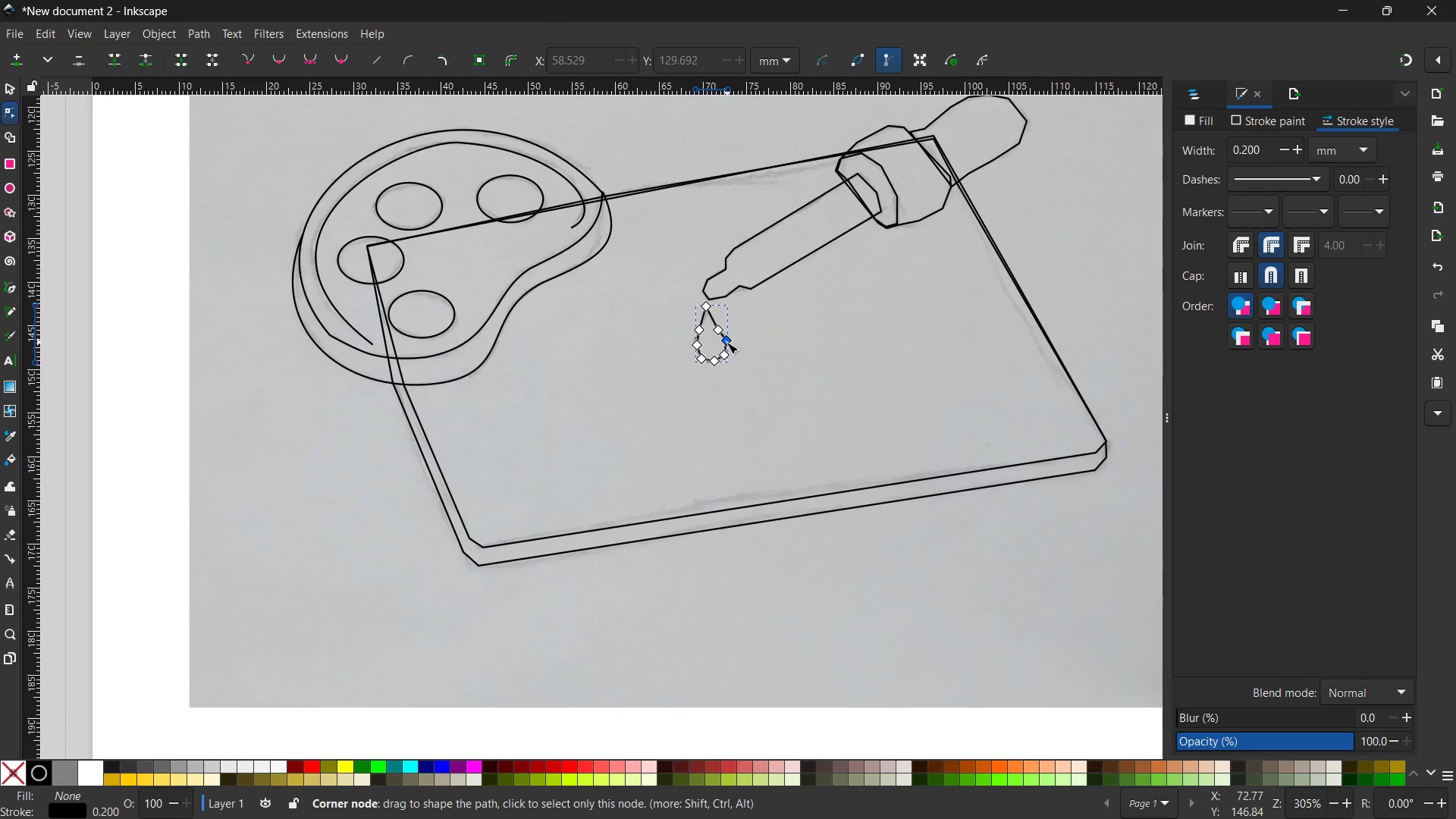 
key(Control+ControlLeft)
 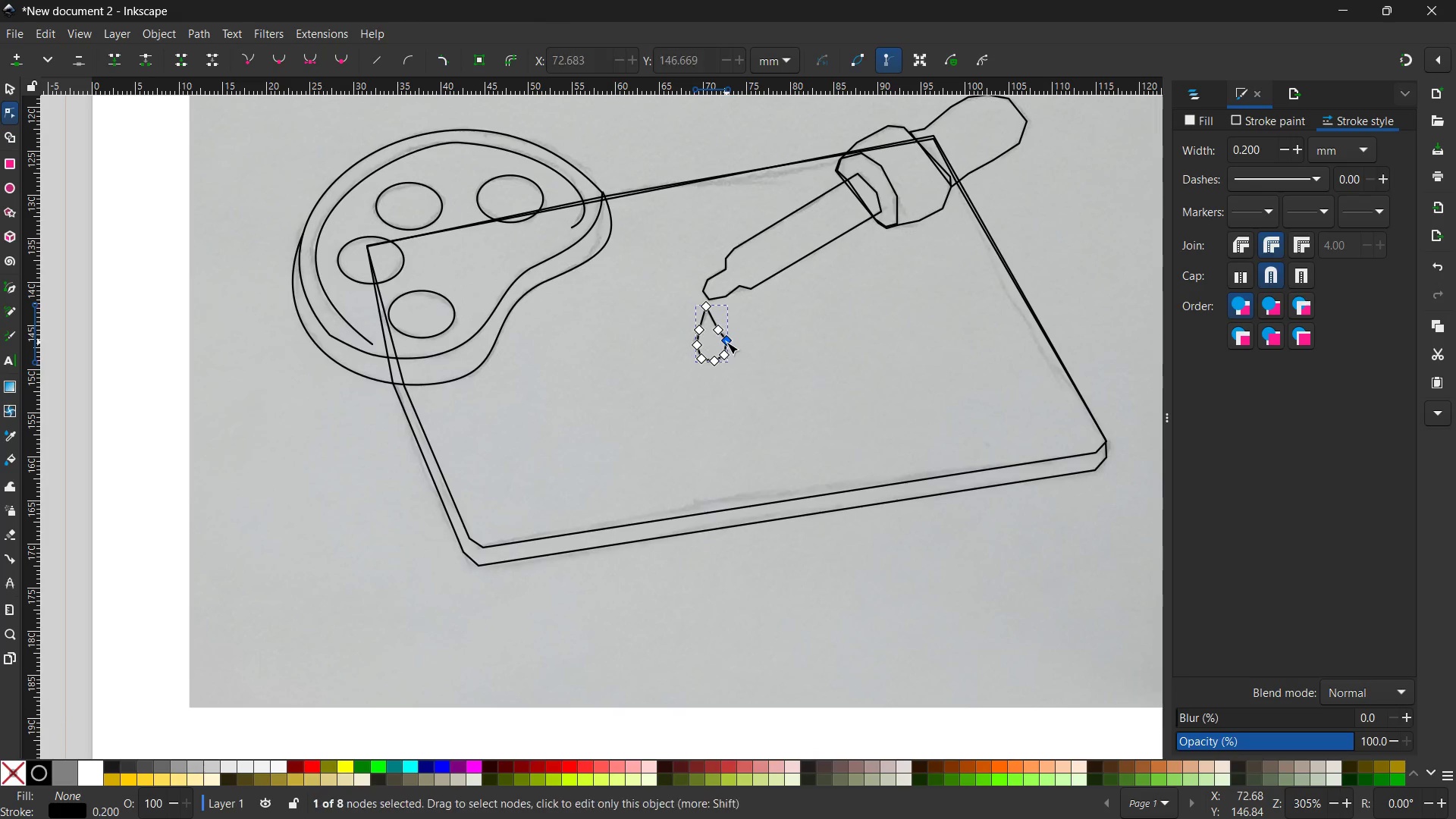 
scroll: coordinate [726, 342], scroll_direction: up, amount: 2.0
 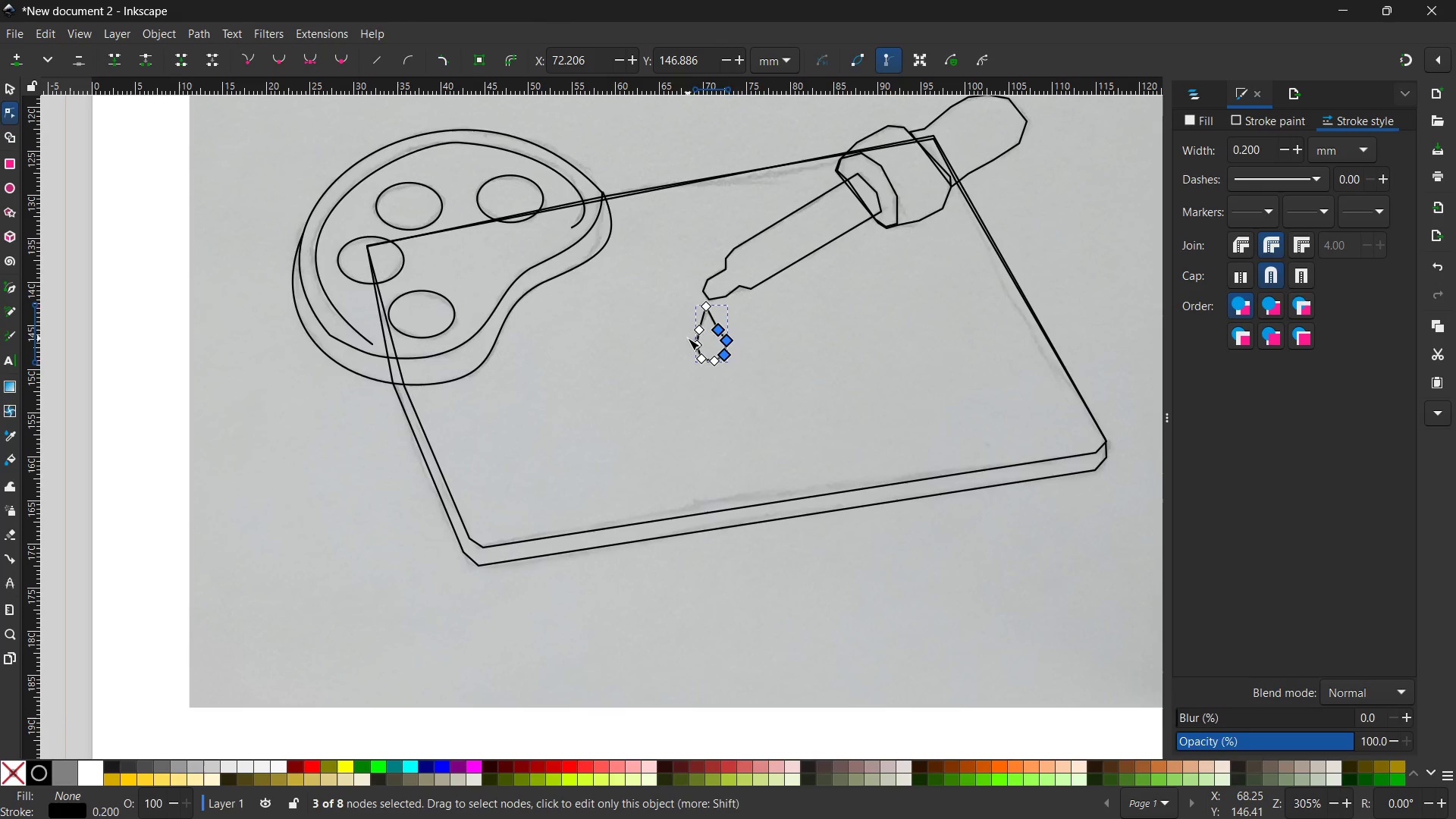 
left_click([683, 338])
 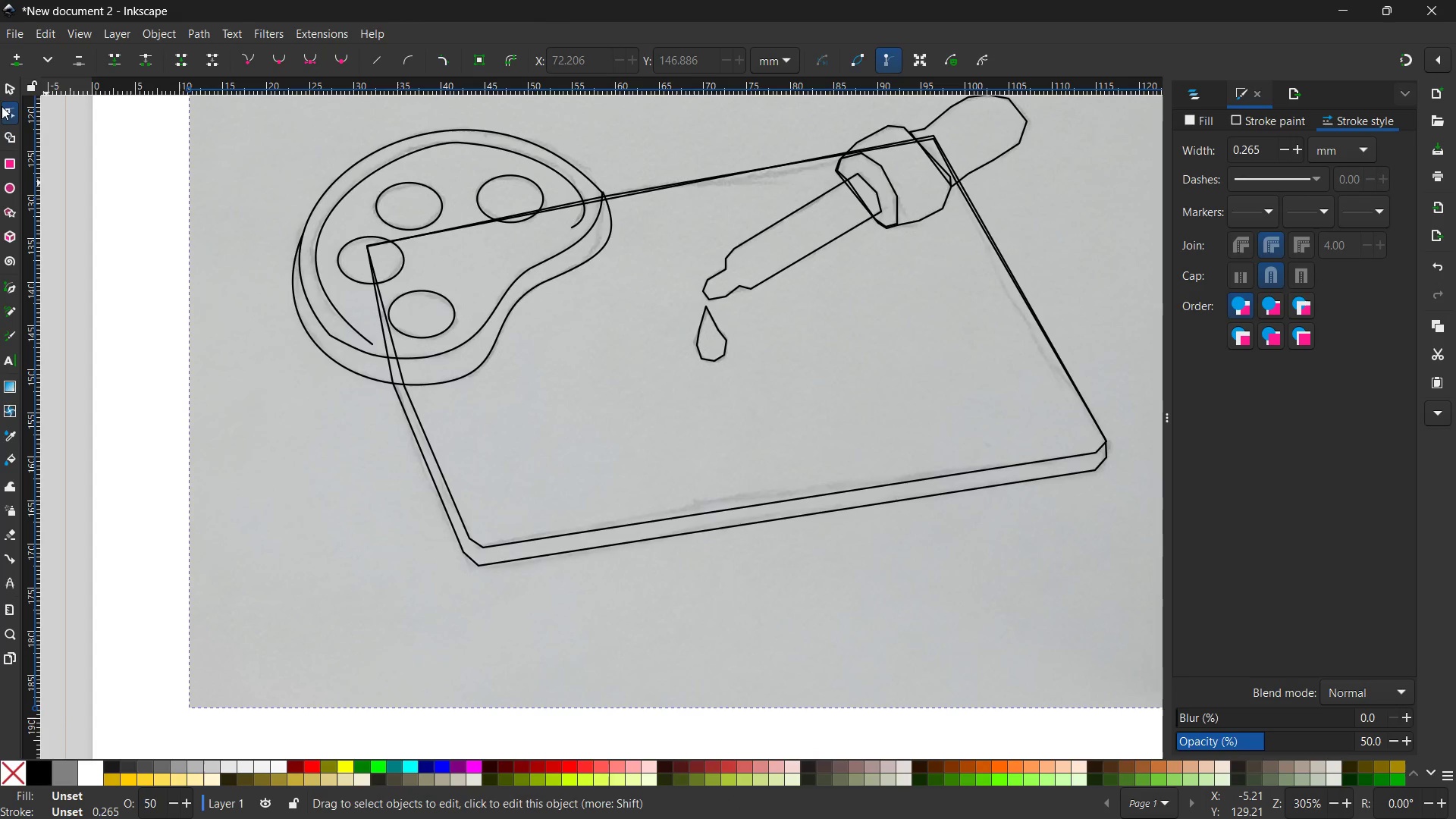 
left_click([5, 86])
 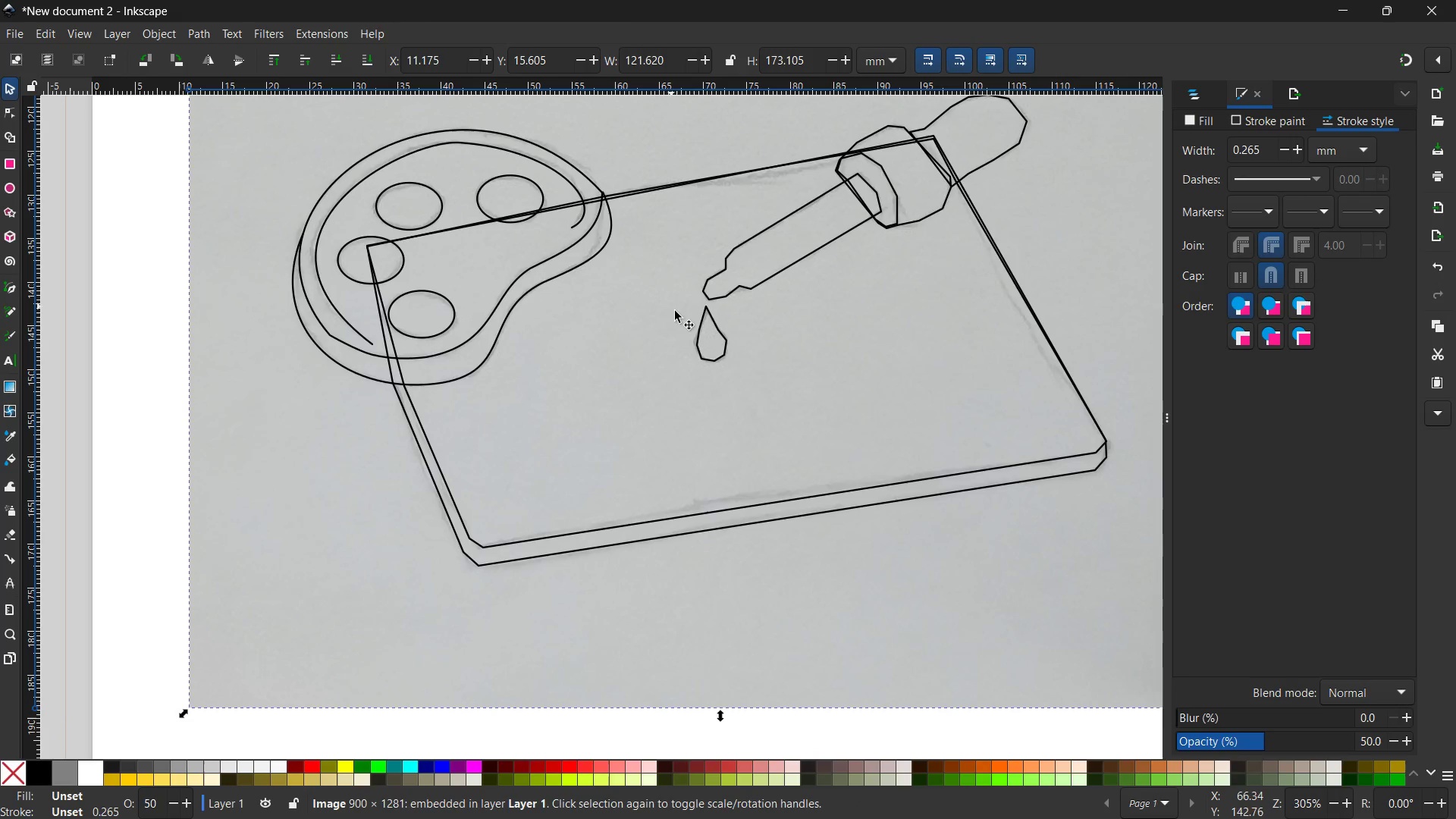 
hold_key(key=ControlLeft, duration=0.41)
scroll: coordinate [679, 319], scroll_direction: up, amount: 2.0
 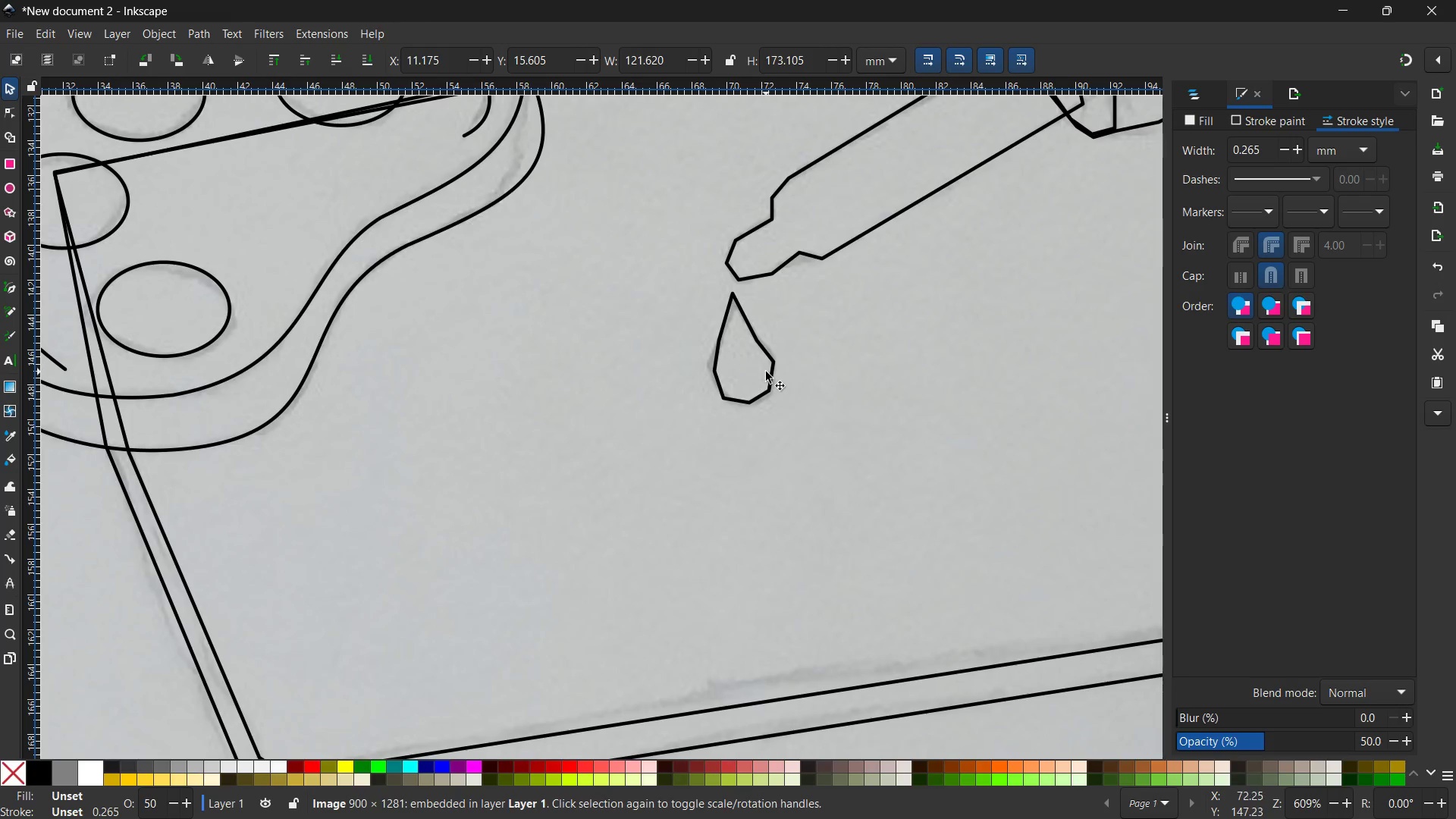 
left_click([771, 365])
 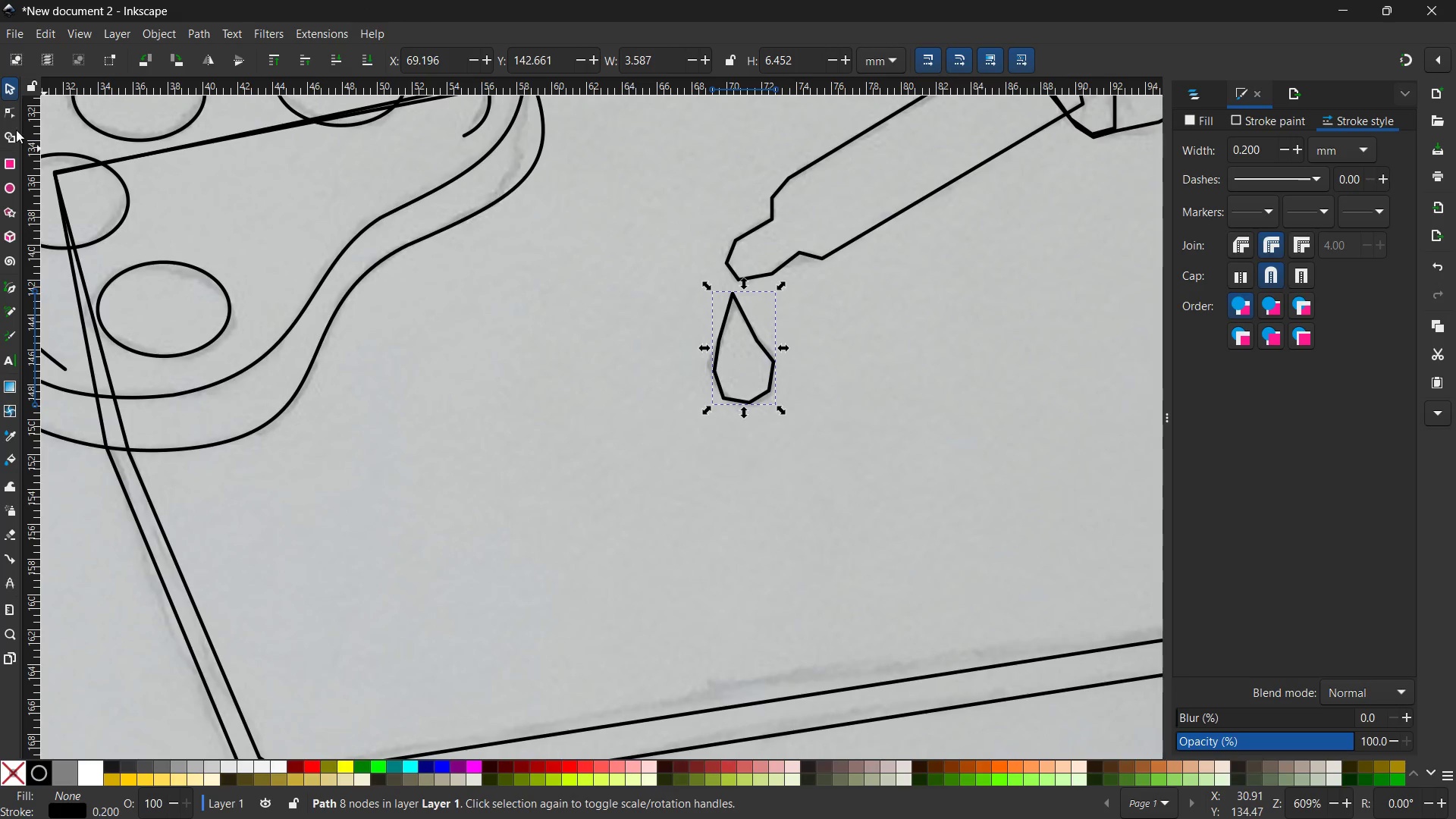 
left_click([1, 109])
 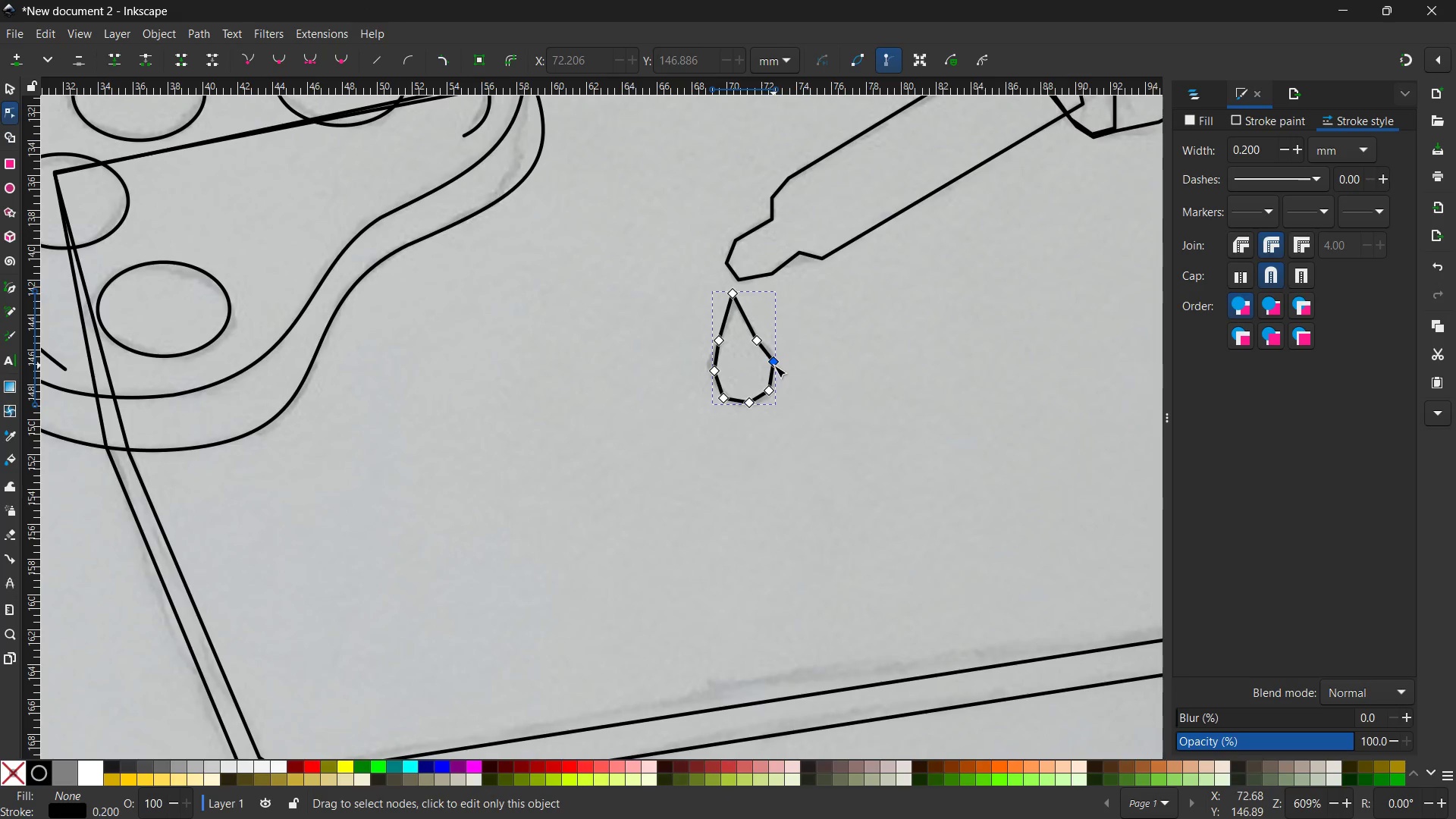 
left_click([774, 356])
 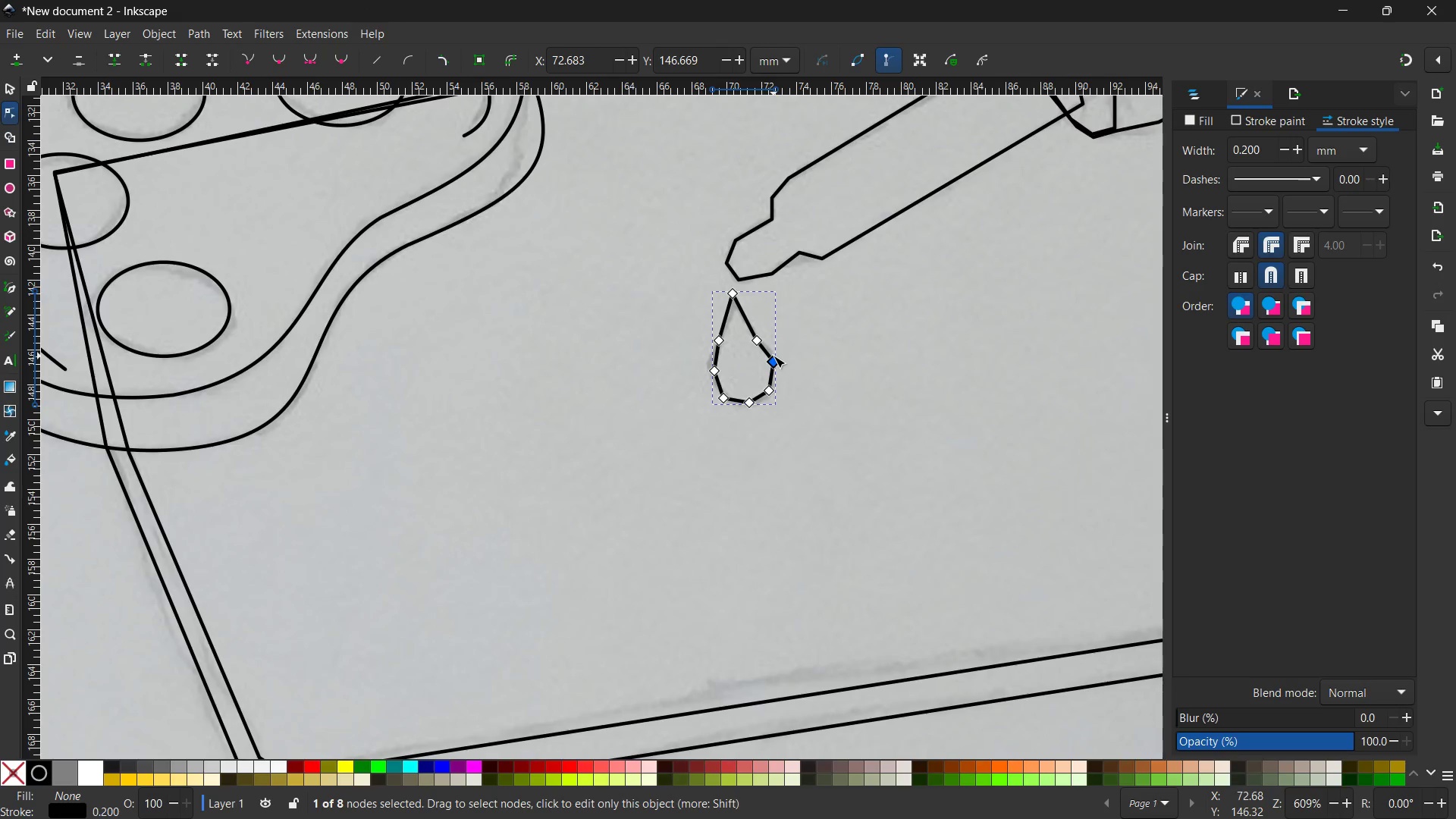 
key(Backspace)
 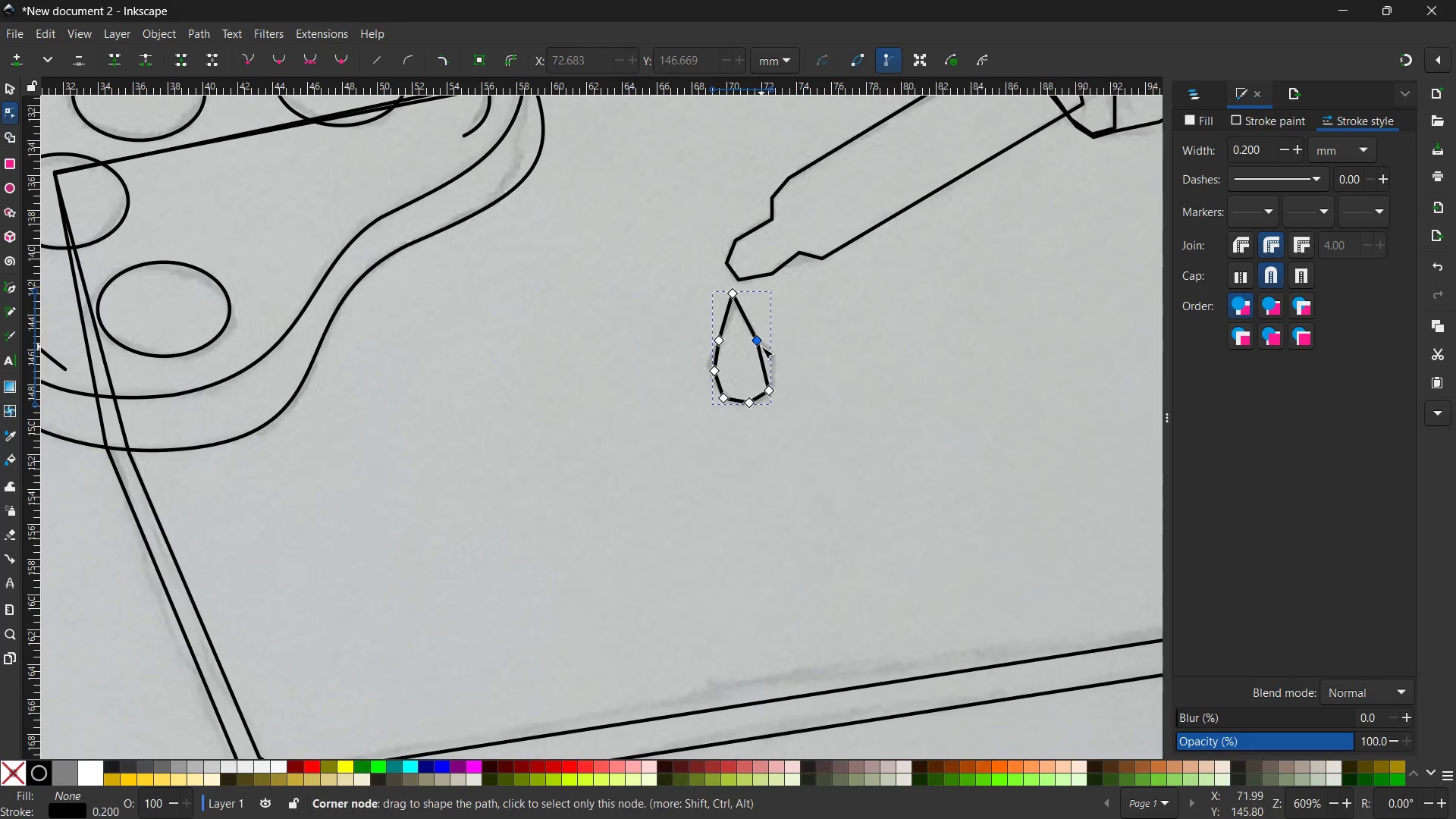 
left_click([761, 345])
 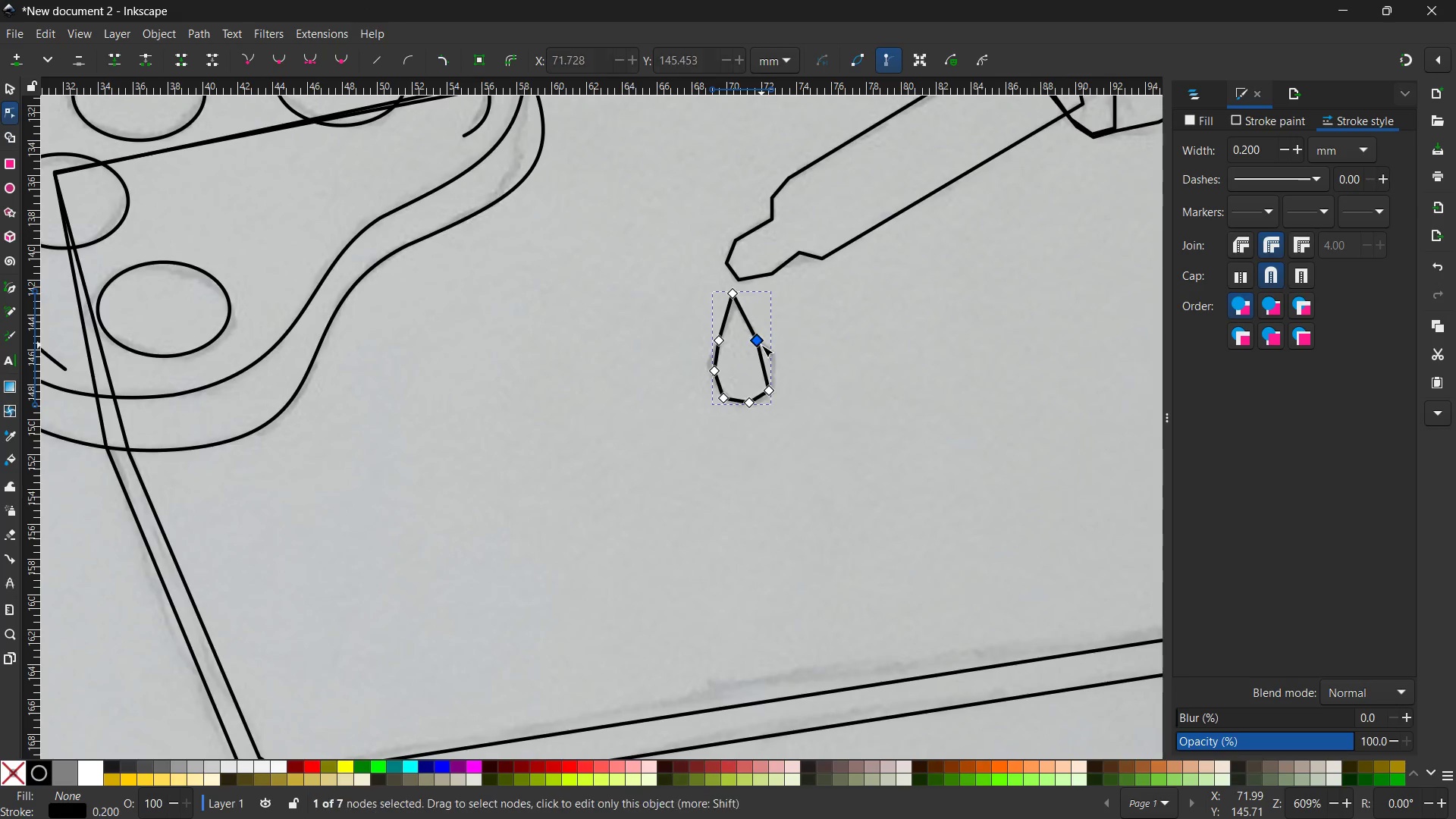 
key(Backspace)
 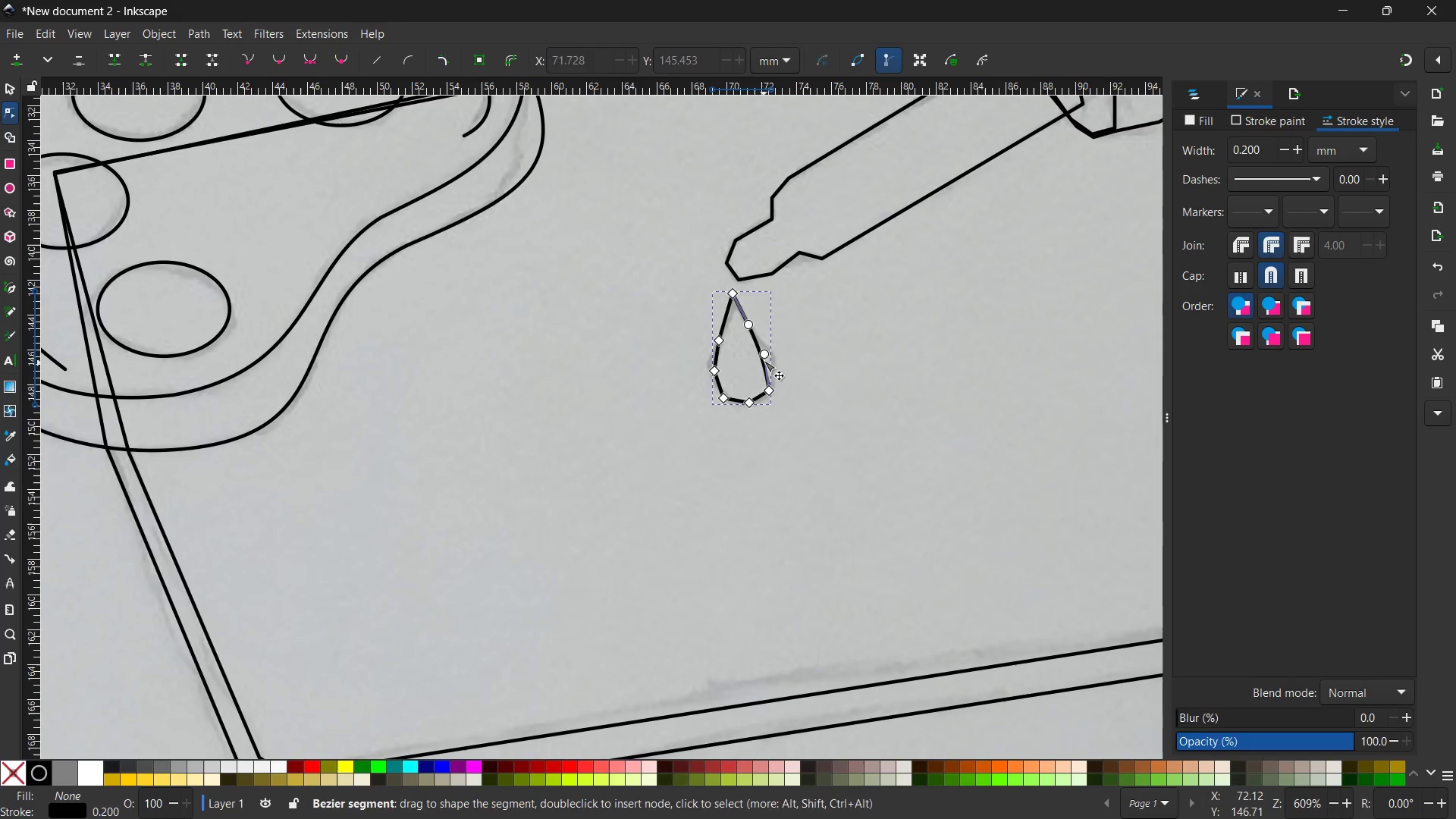 
left_click_drag(start_coordinate=[764, 356], to_coordinate=[783, 355])
 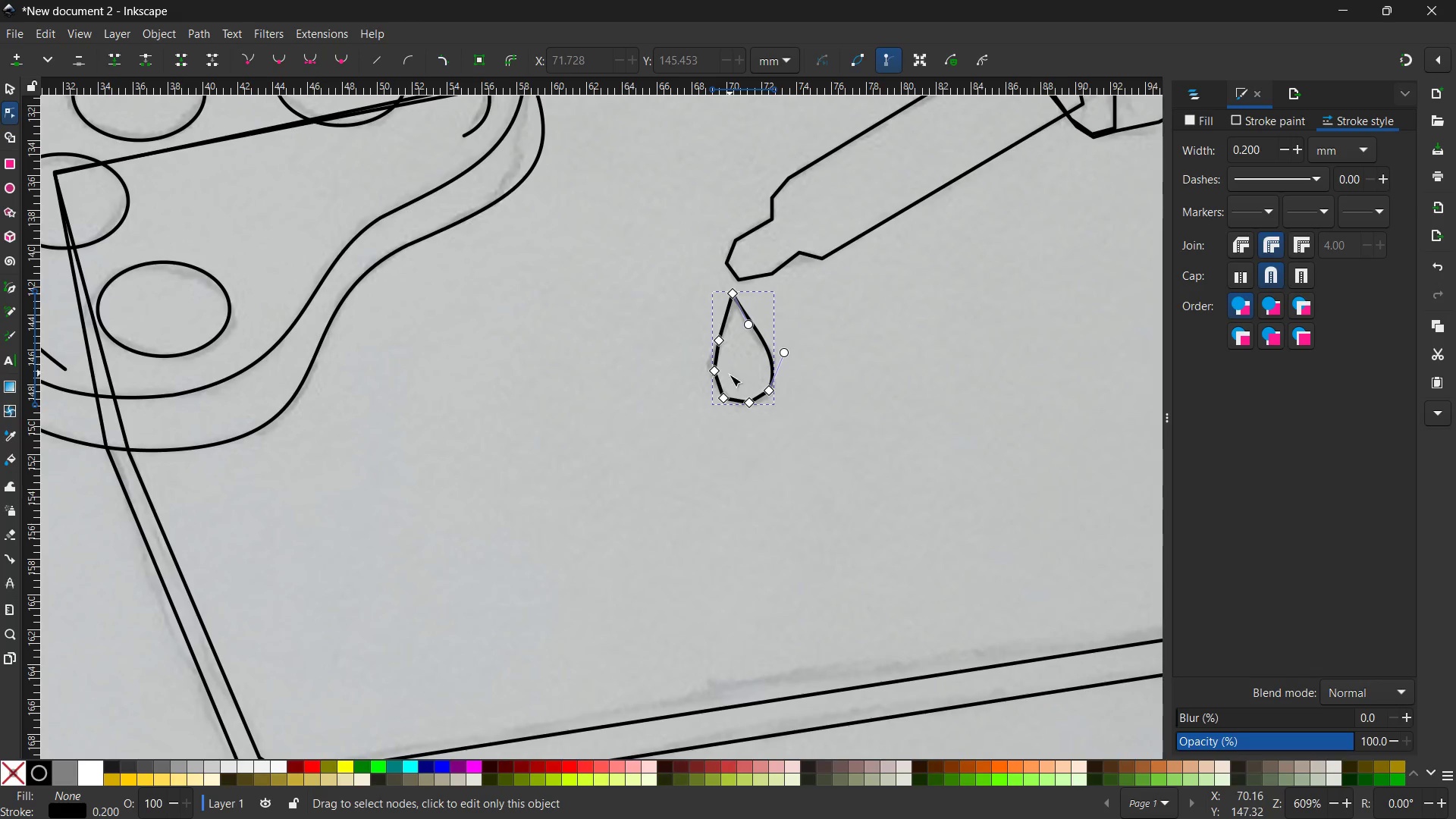 
left_click([728, 400])
 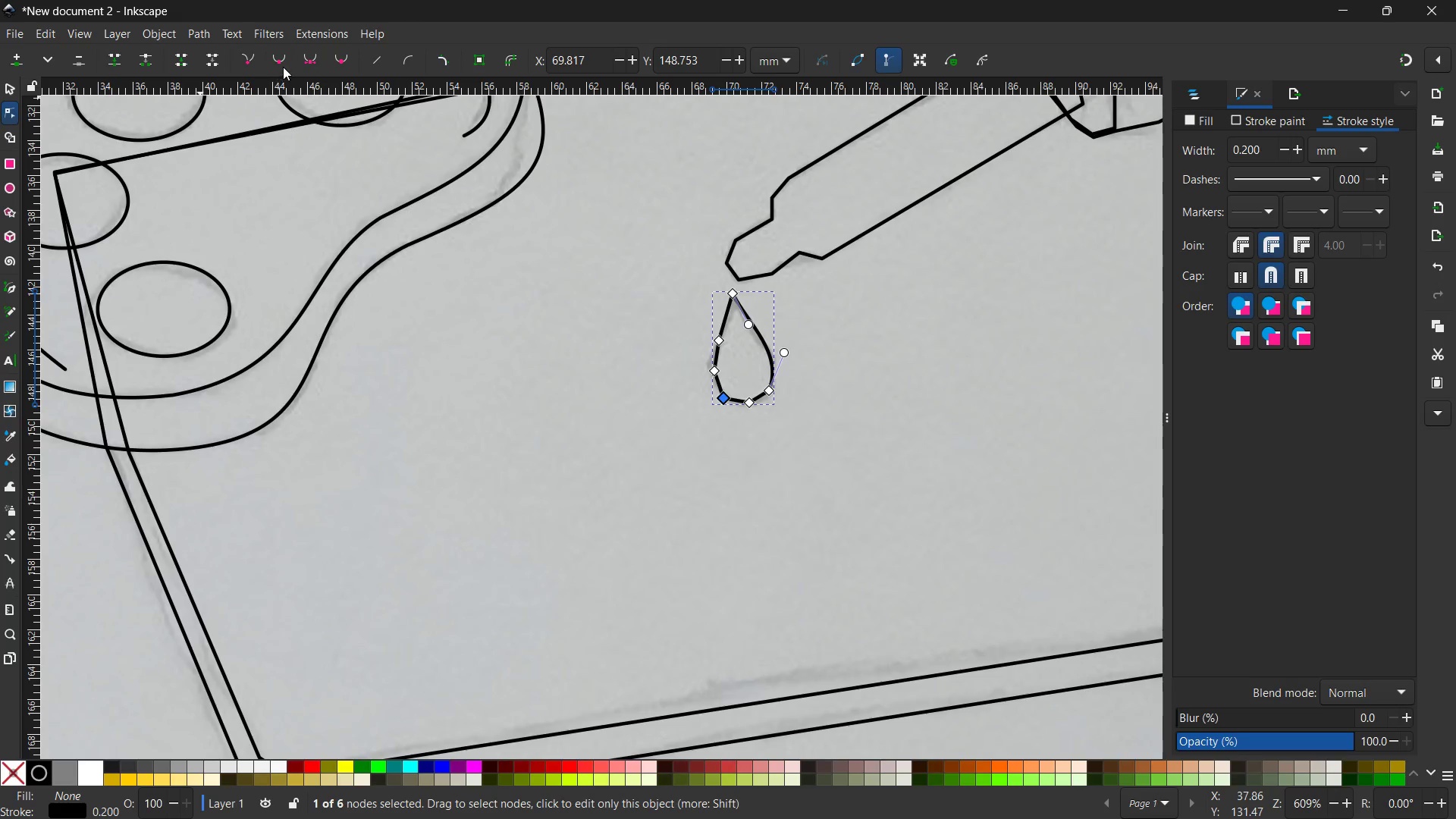 
left_click([283, 67])
 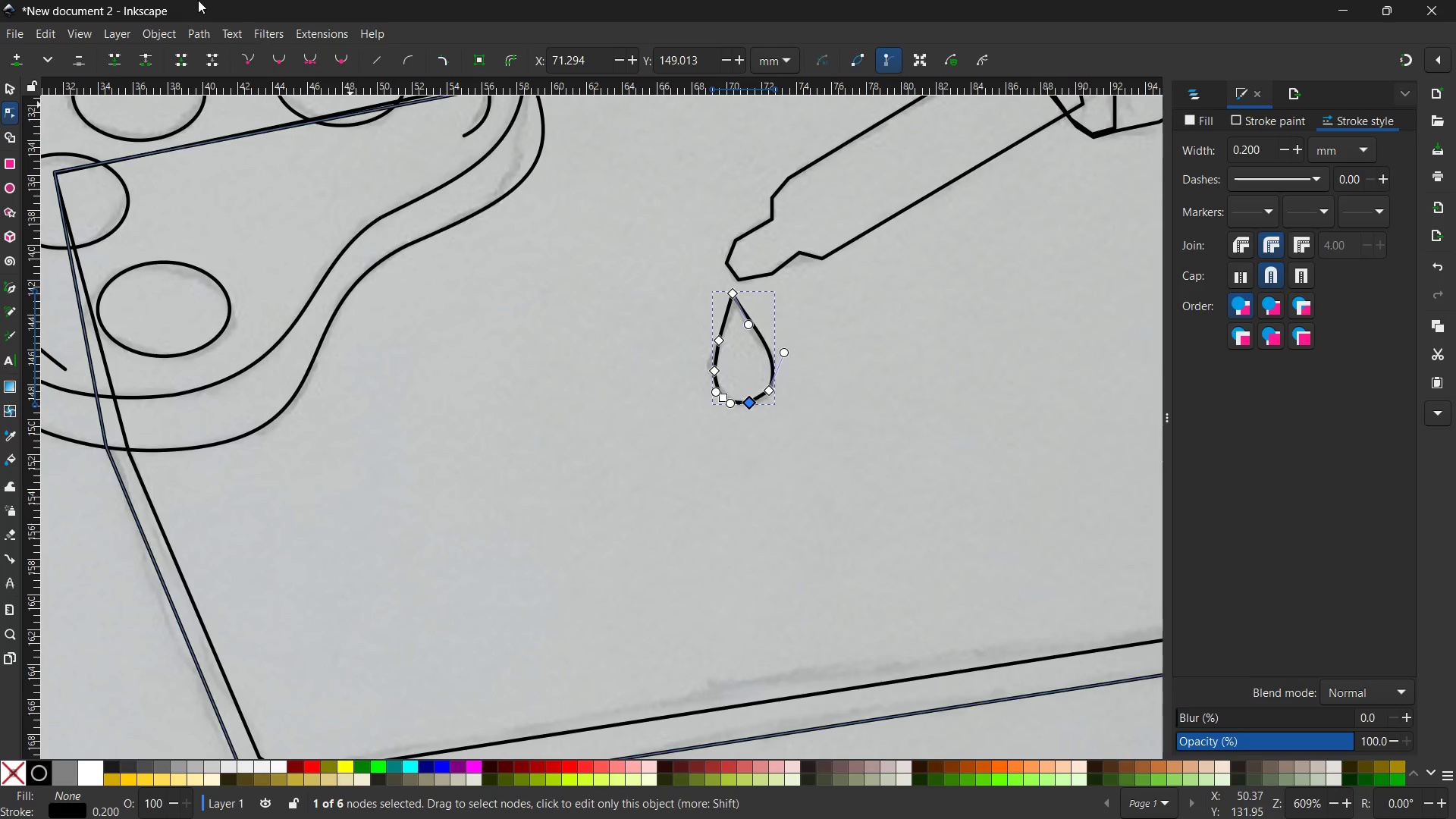 
left_click([284, 52])
 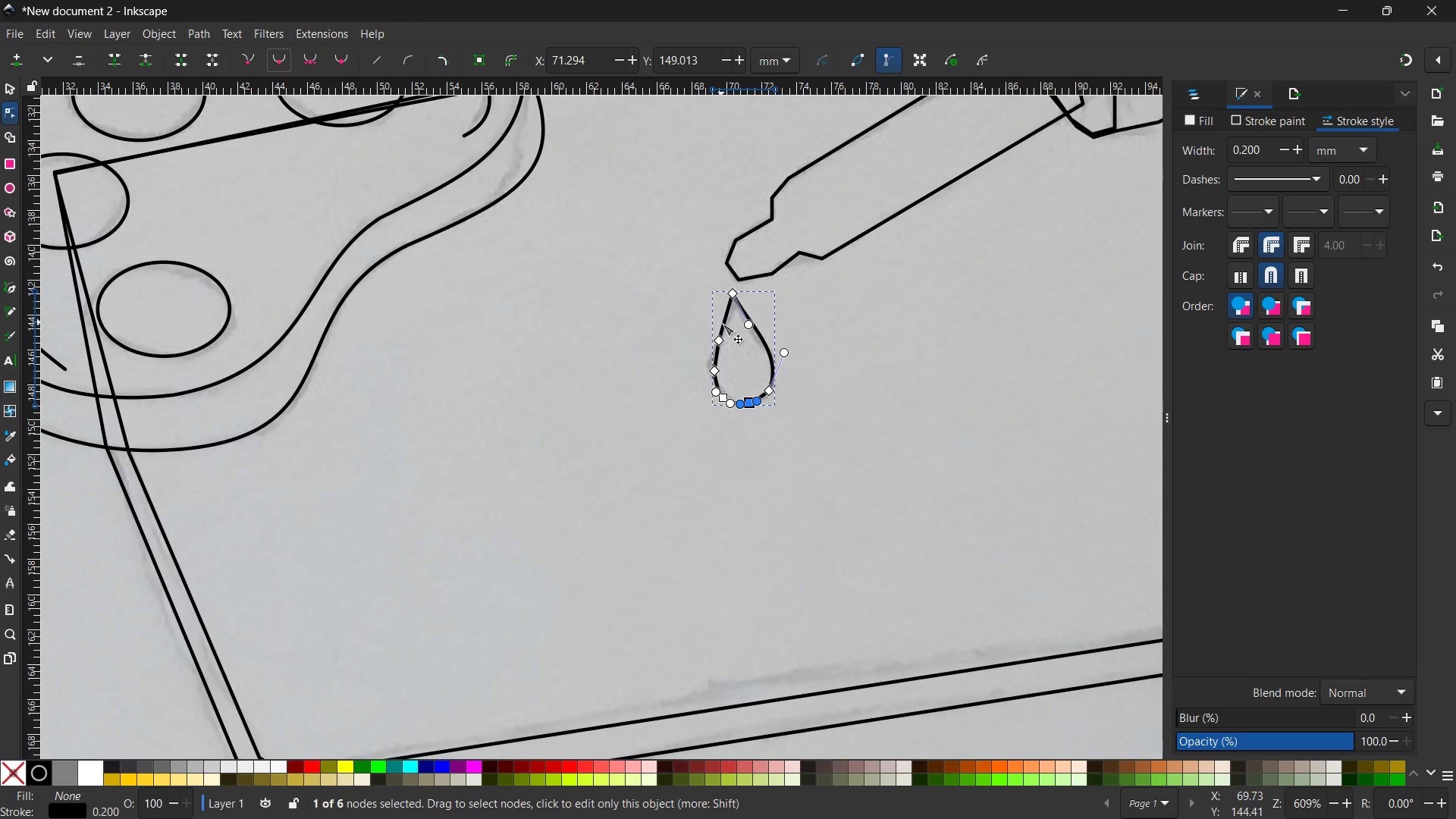 
left_click([722, 342])
 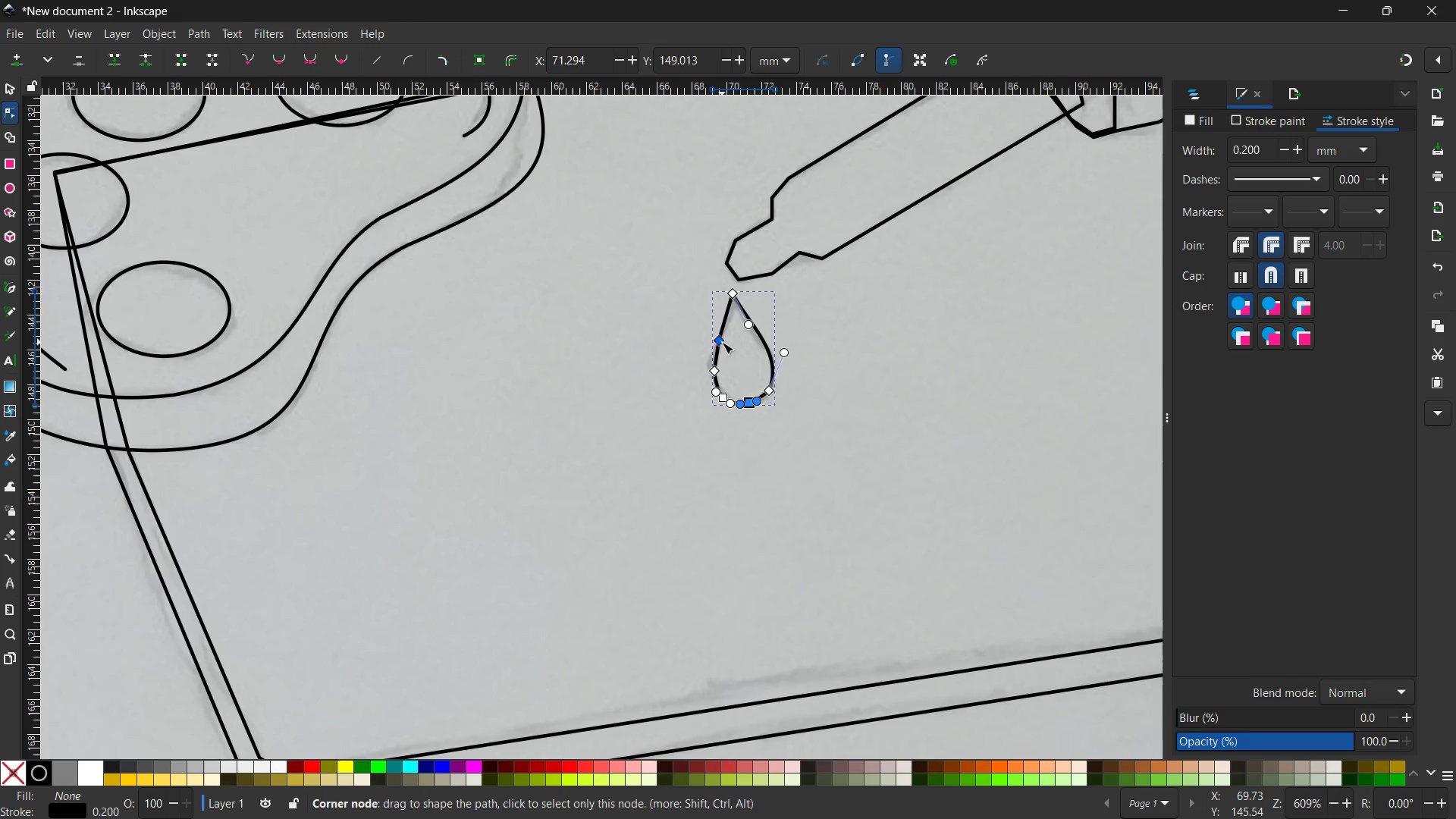 
key(Backspace)
 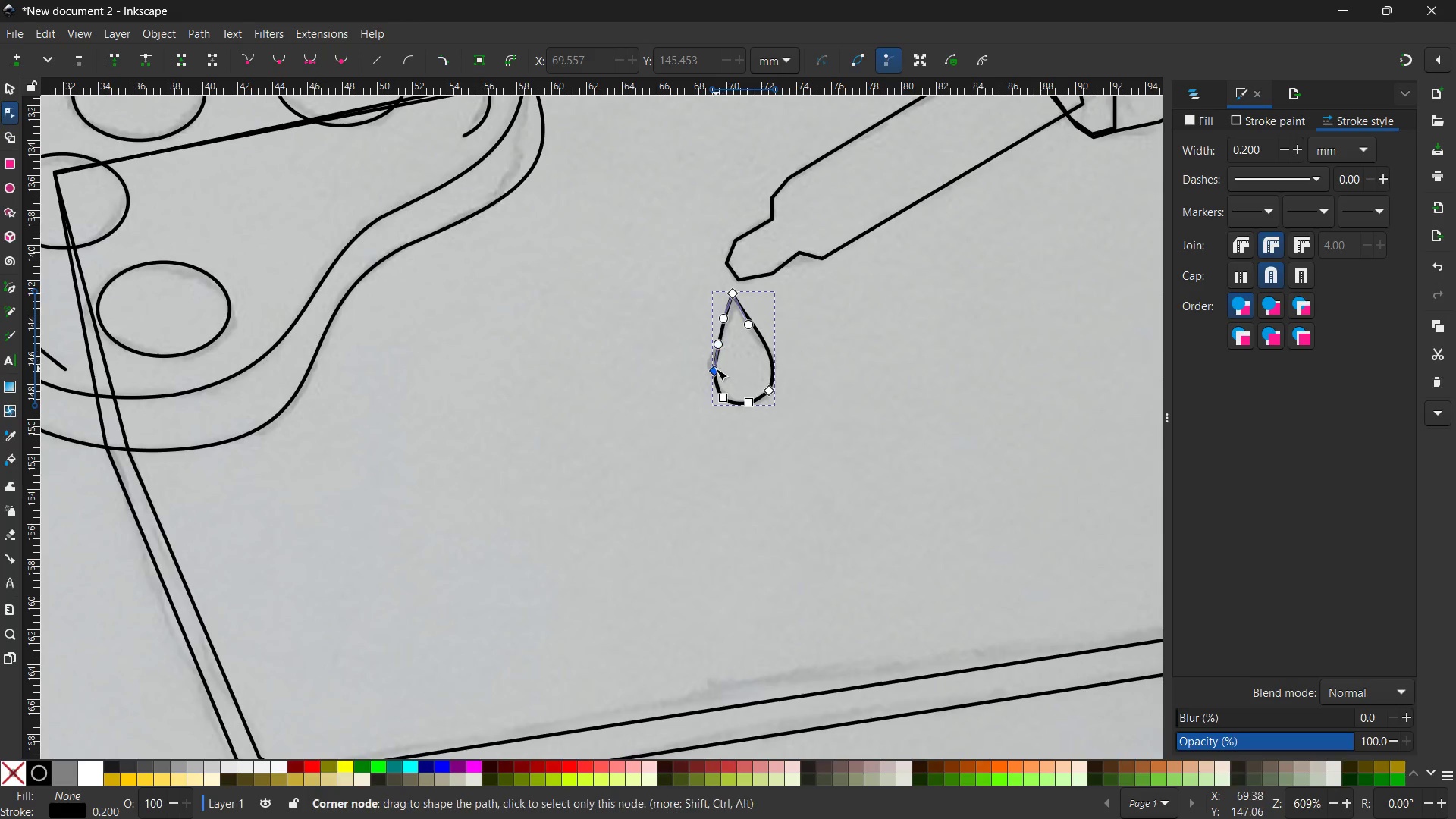 
left_click([716, 369])
 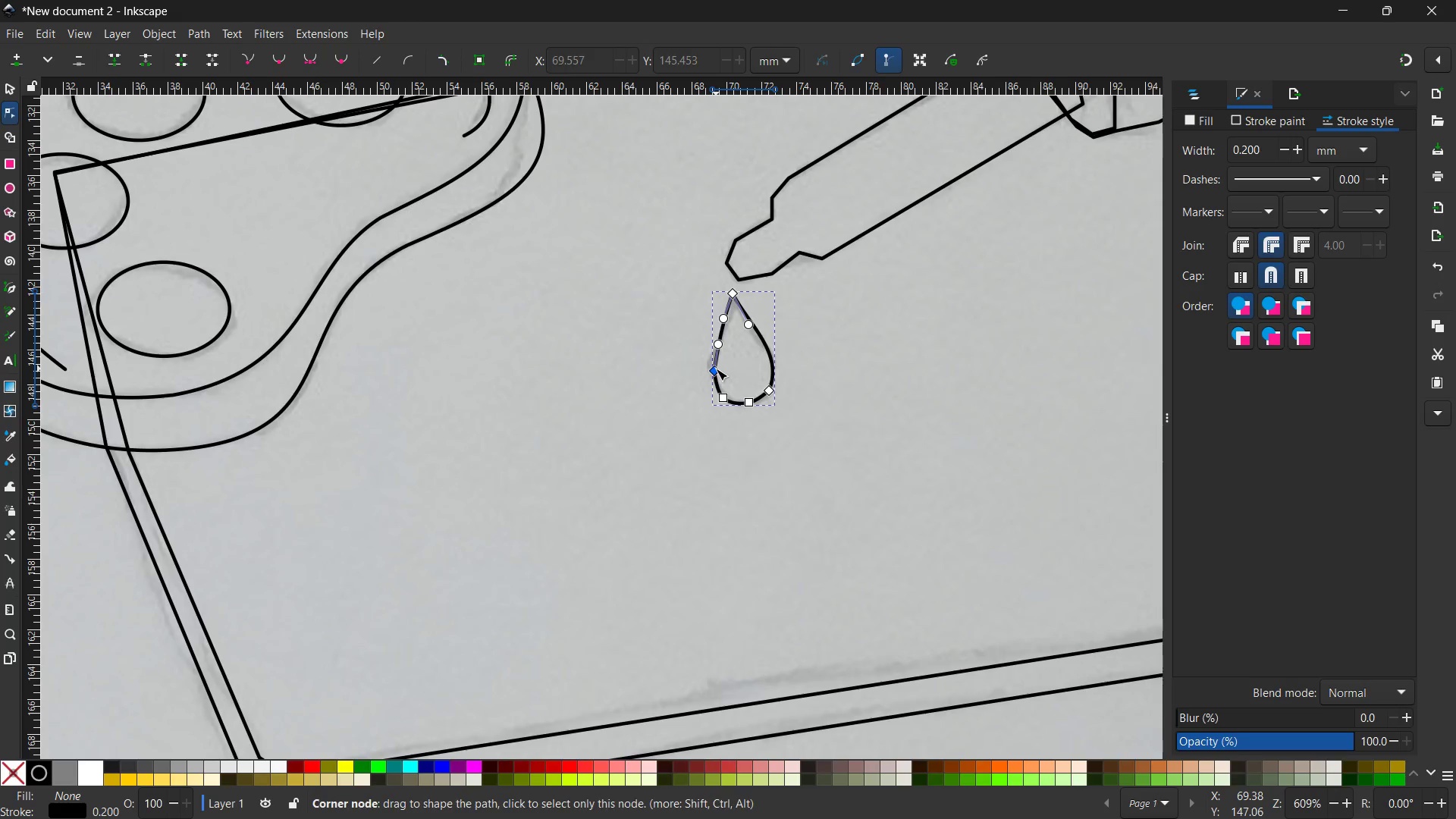 
key(Backspace)
 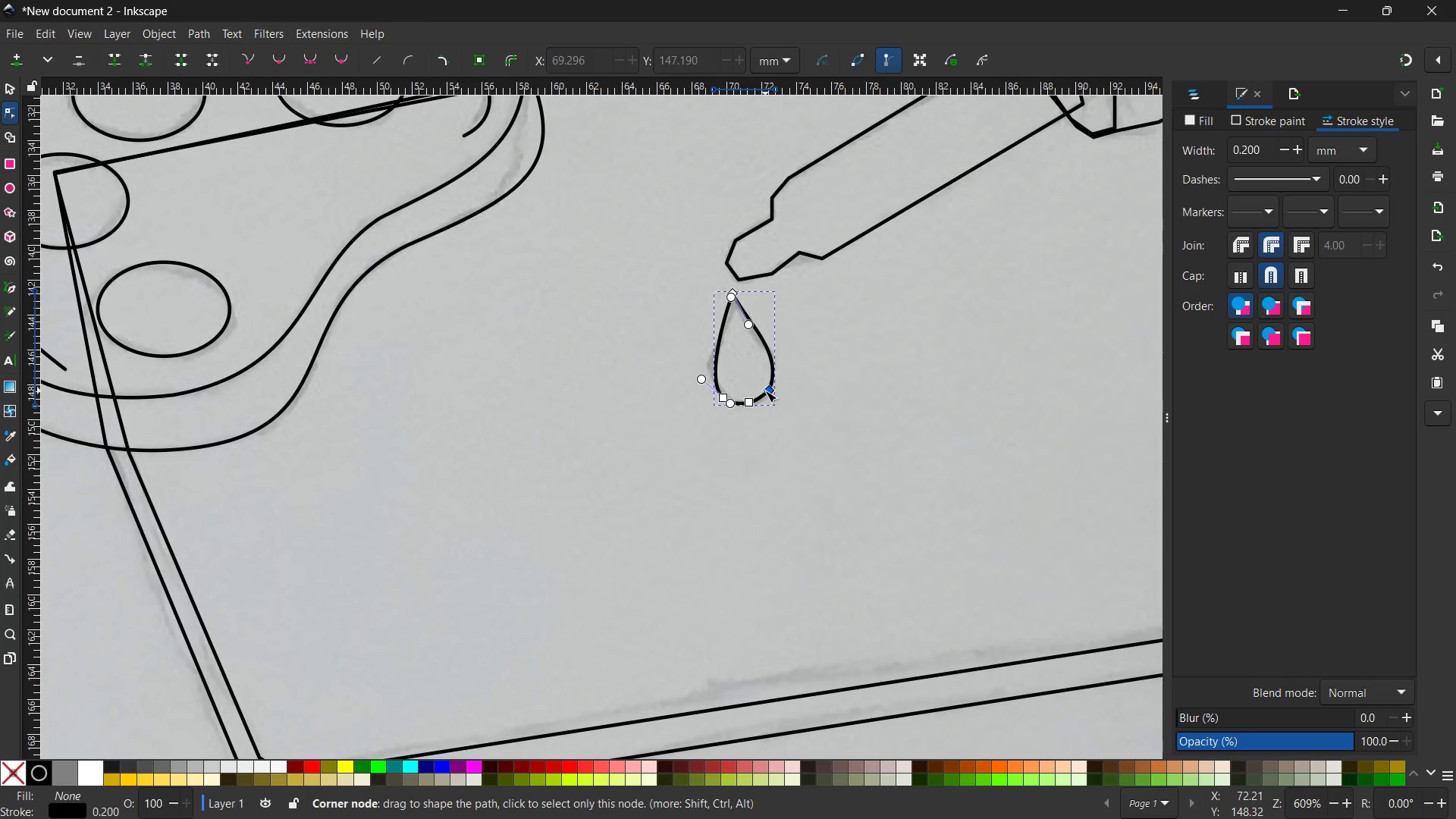 
left_click([770, 391])
 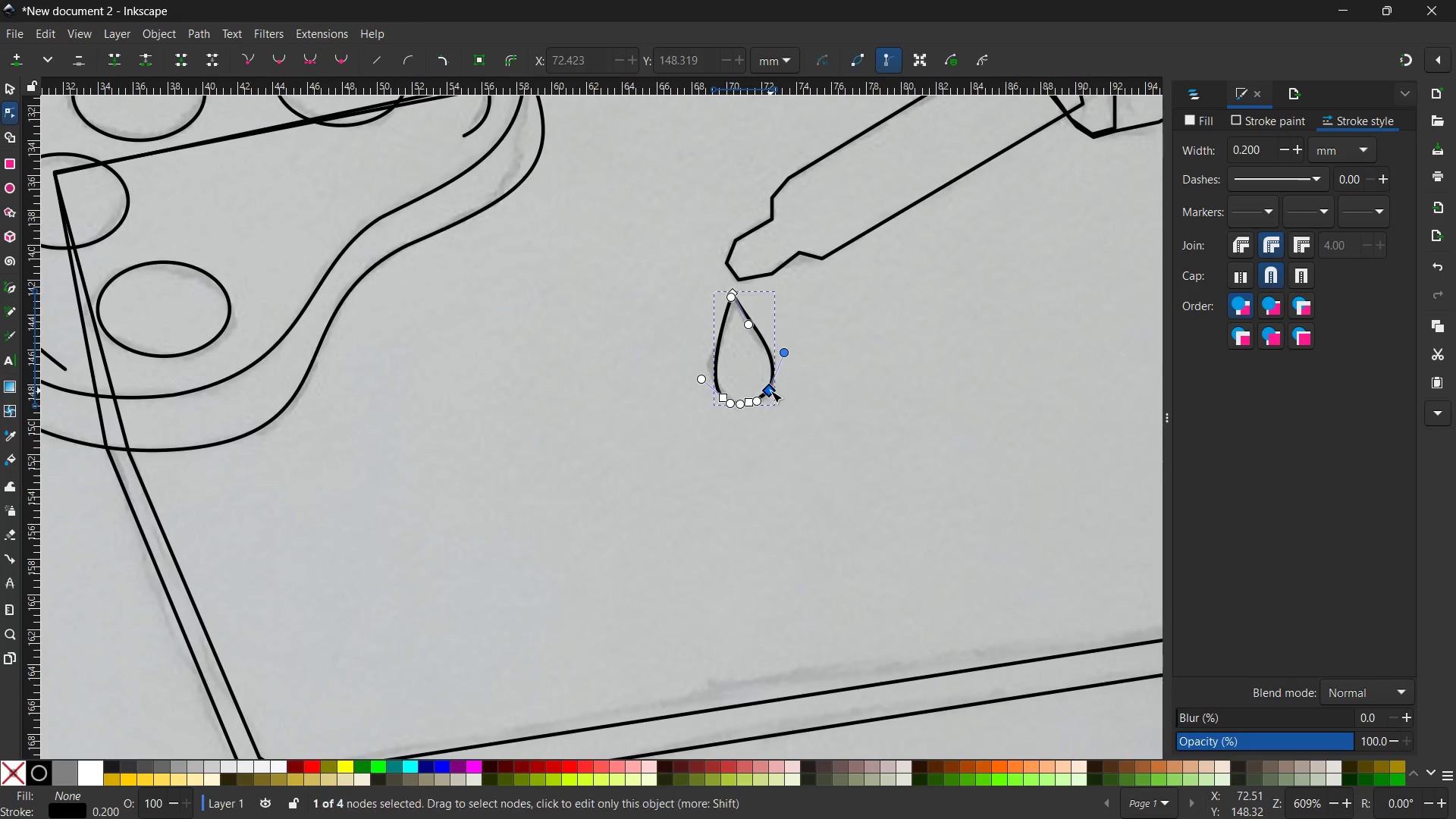 
key(Backspace)
 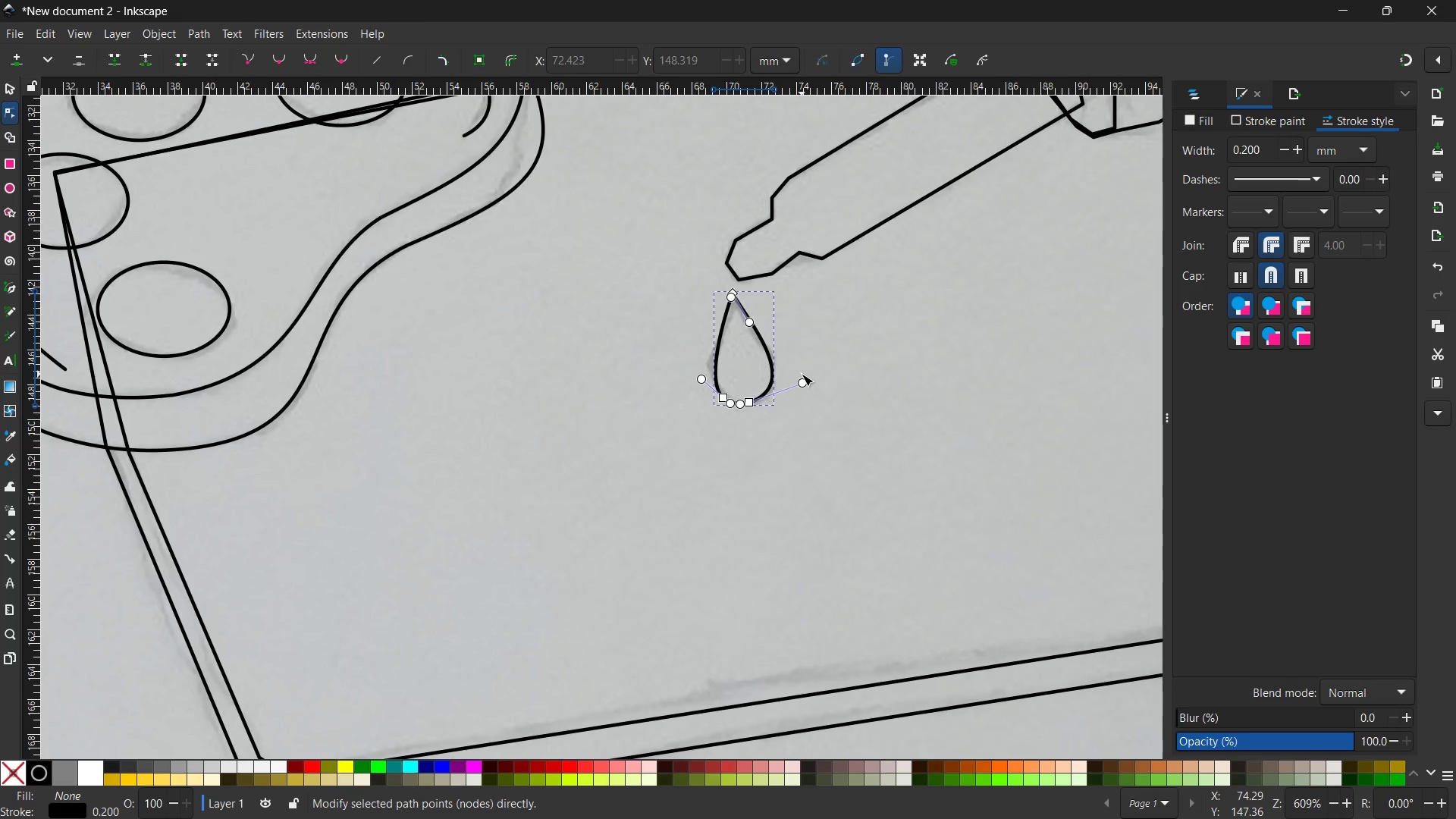 
wait(34.89)
 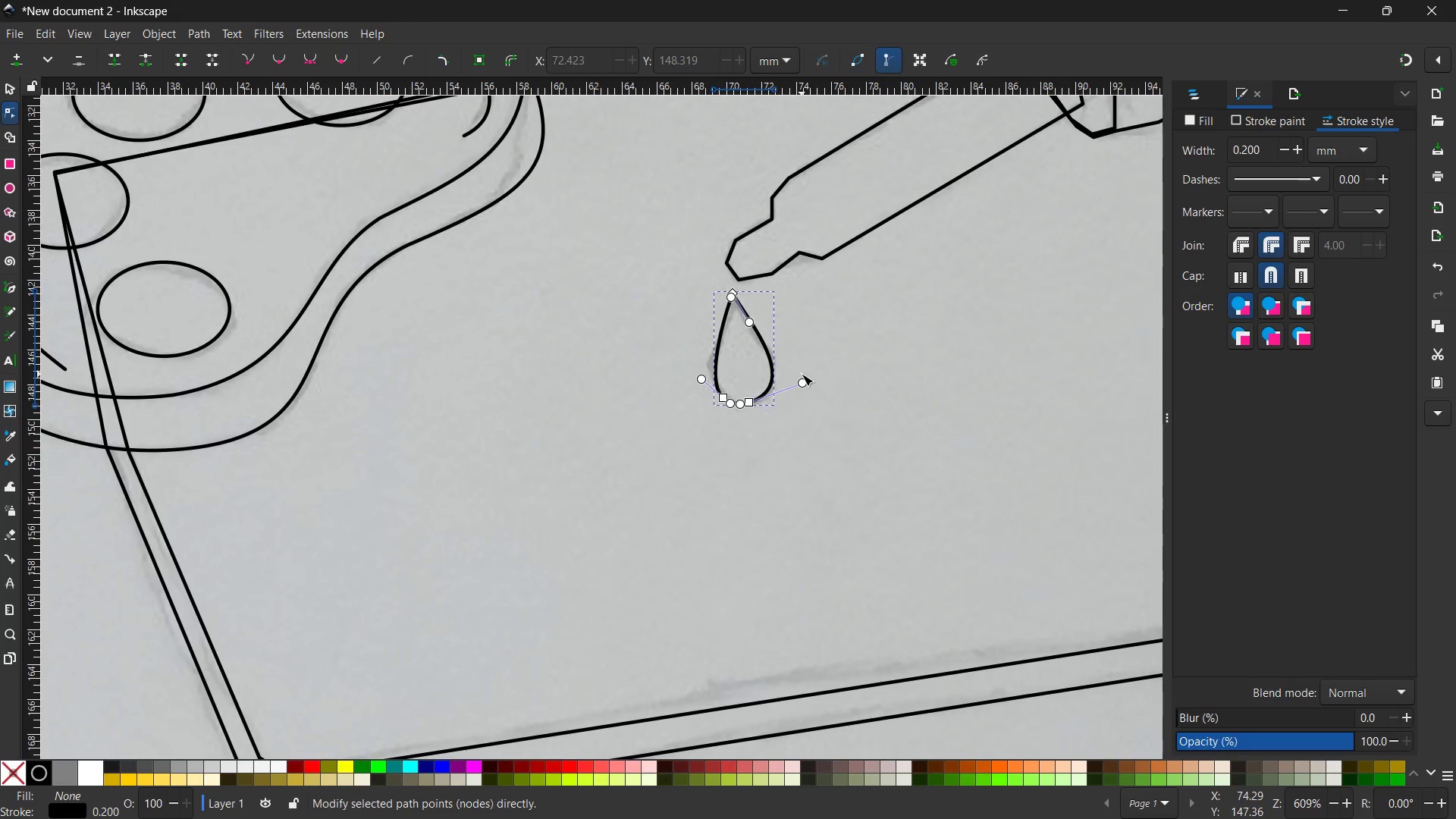 
left_click([827, 362])
 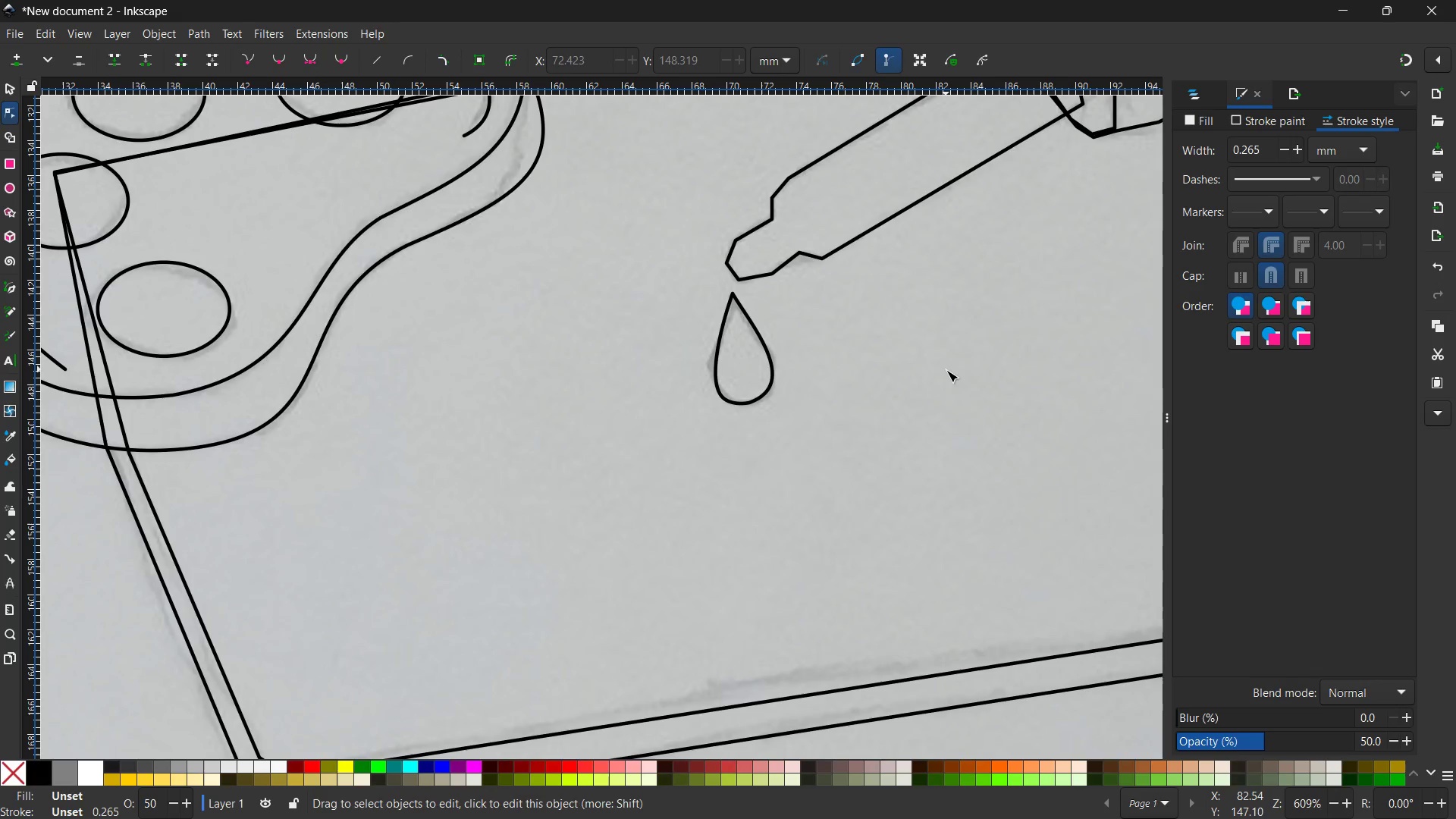 
hold_key(key=Space, duration=1.47)
 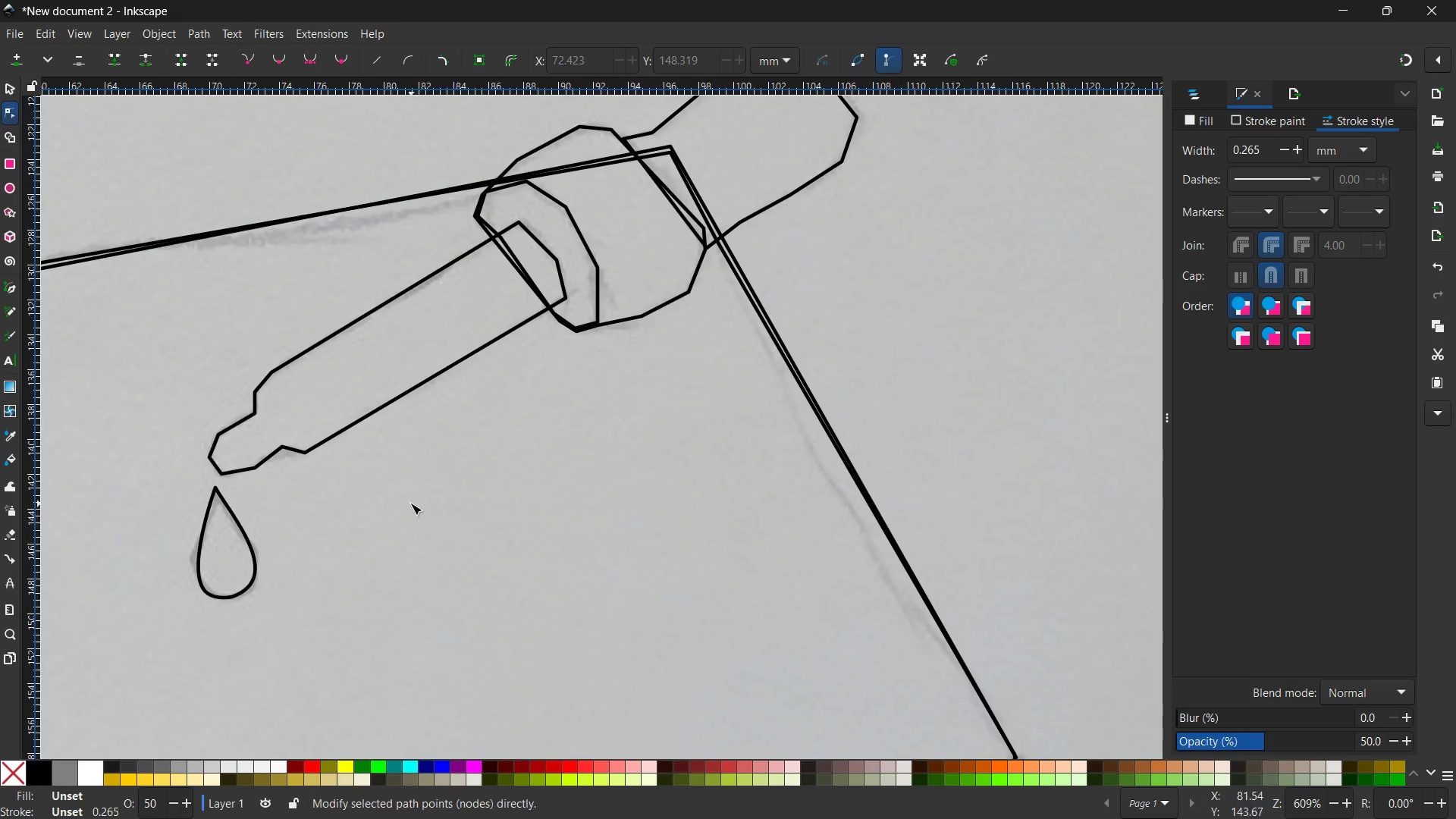 
left_click_drag(start_coordinate=[941, 381], to_coordinate=[425, 578])
 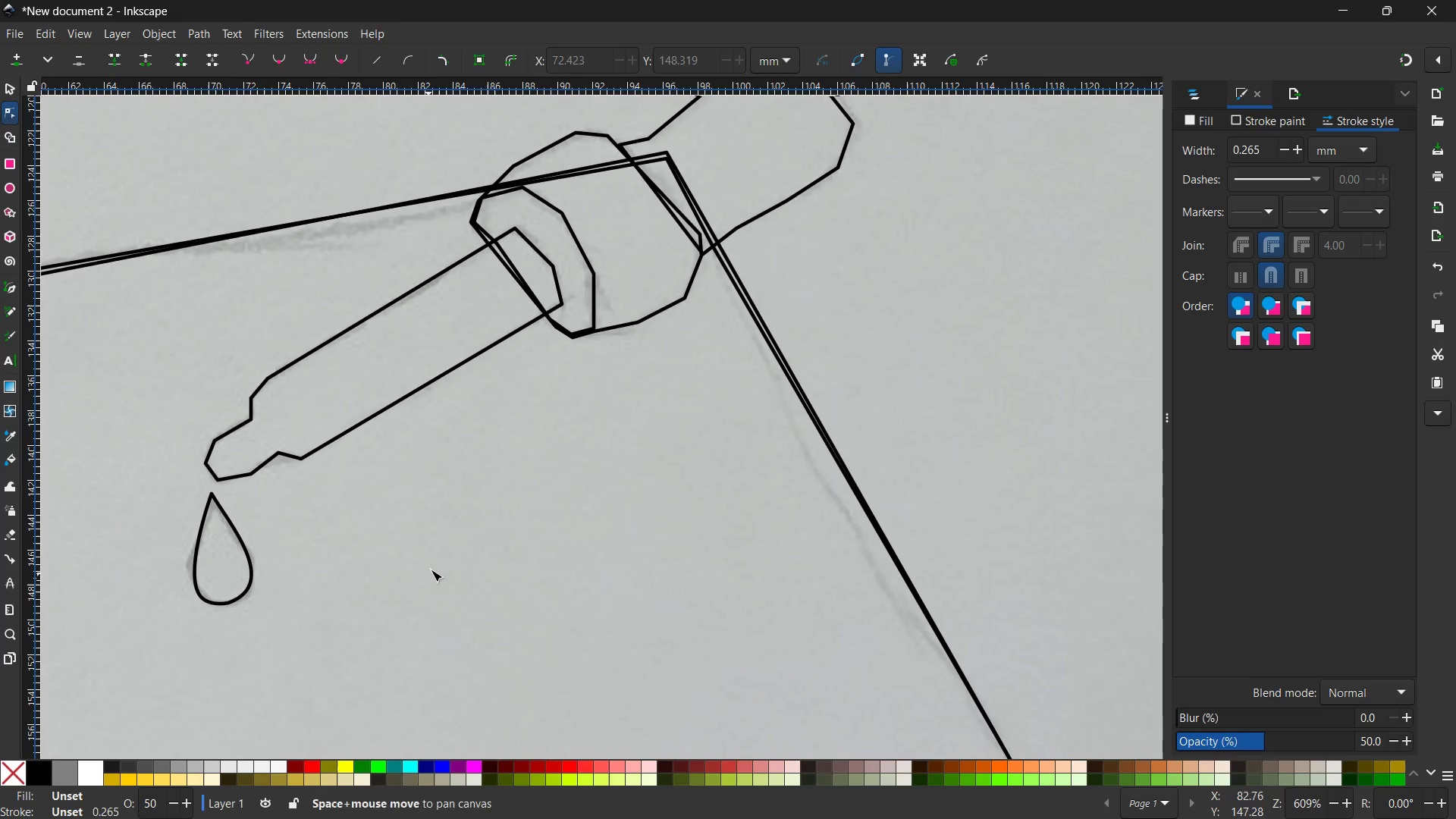 
left_click([274, 451])
 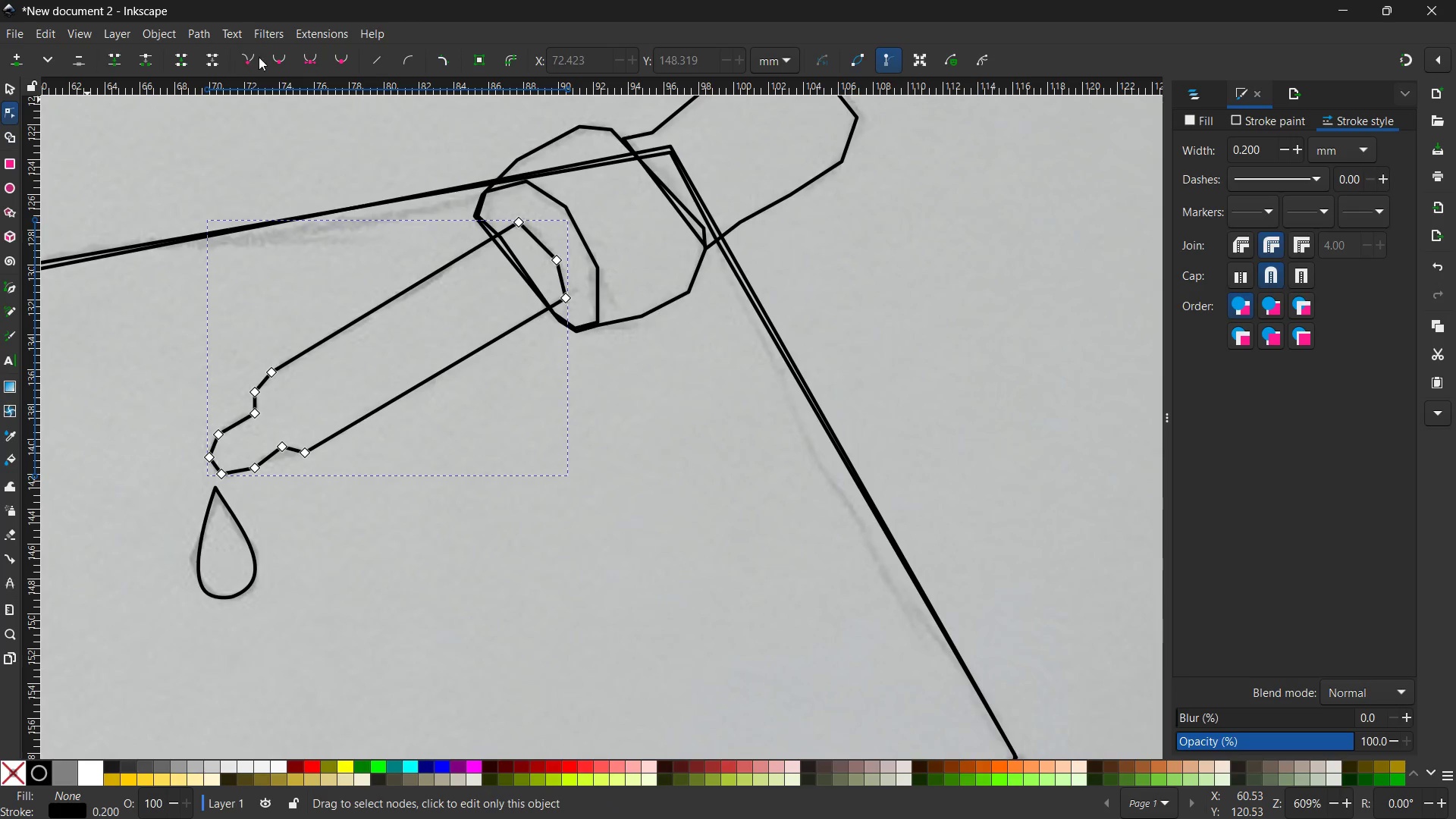 
left_click([280, 58])
 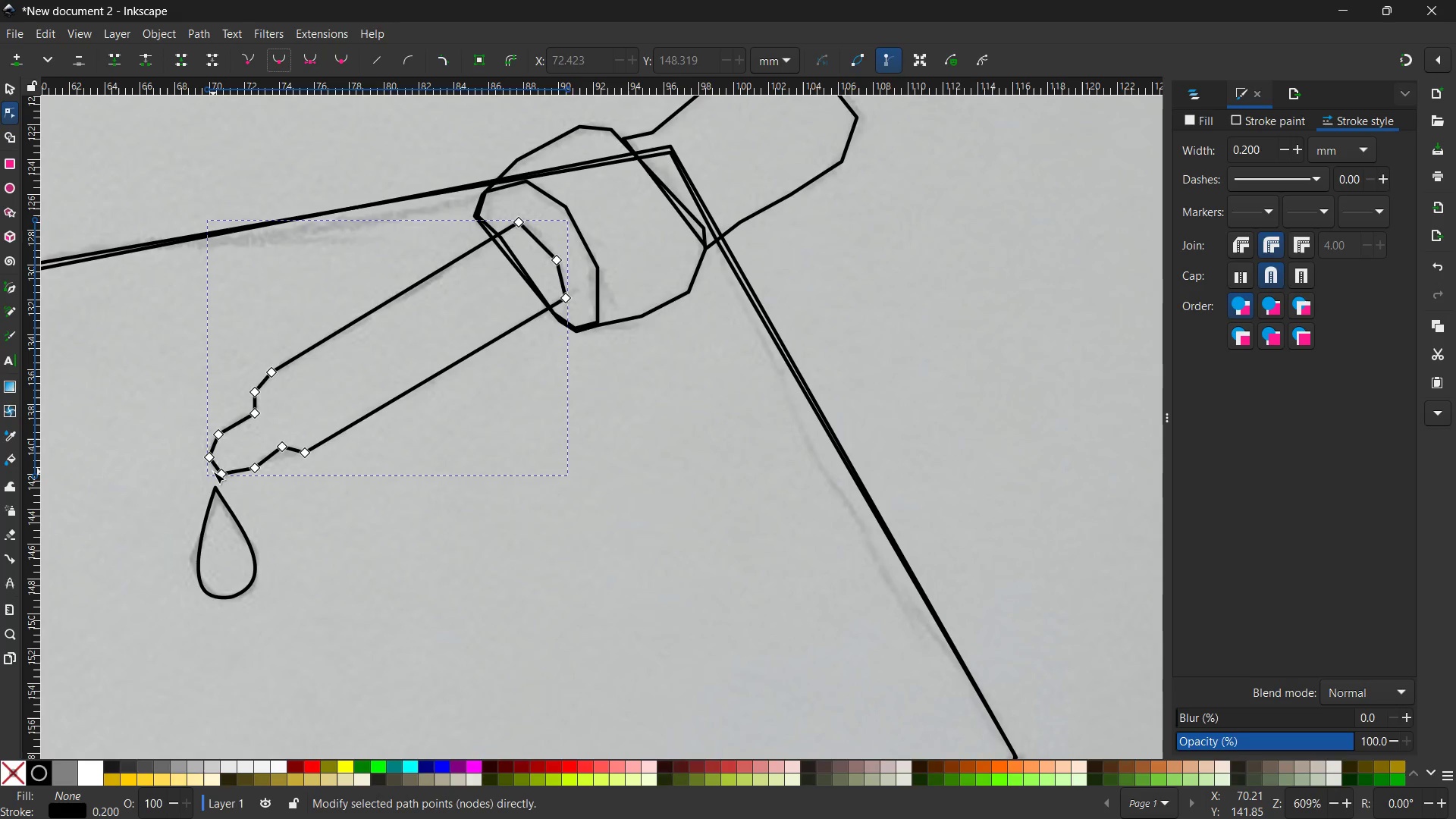 
left_click([215, 472])
 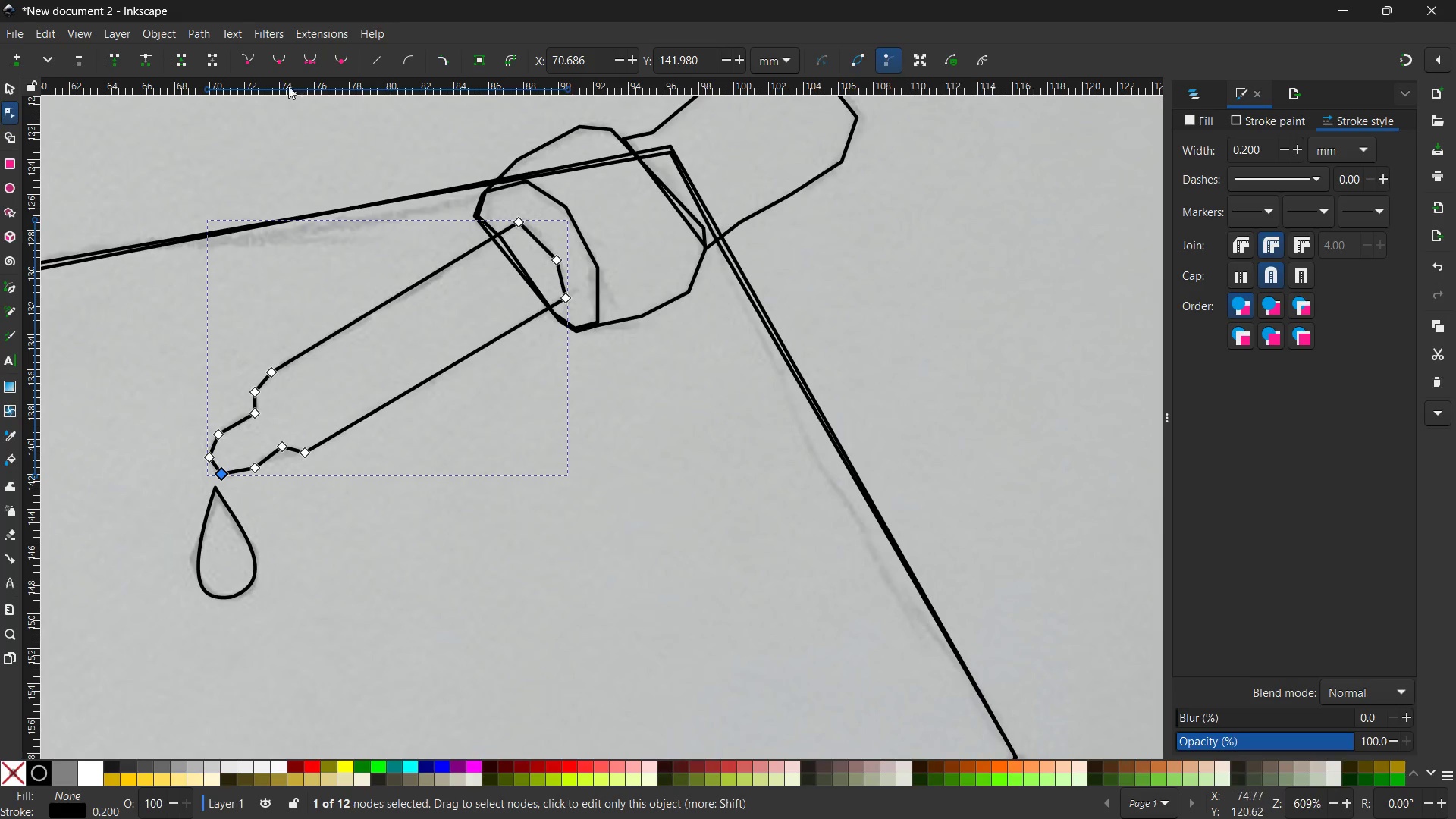 
left_click([279, 58])
 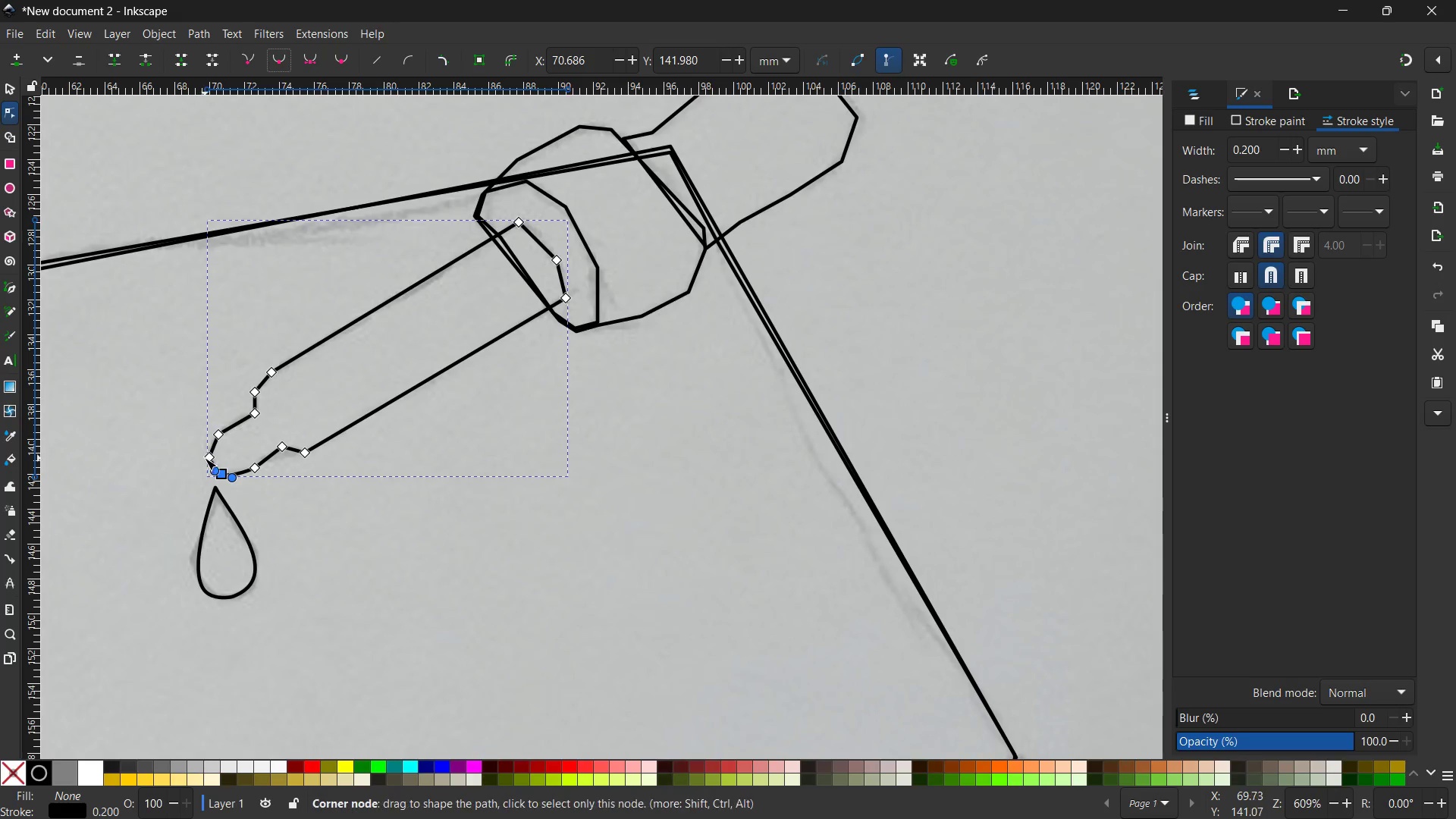 
left_click([207, 457])
 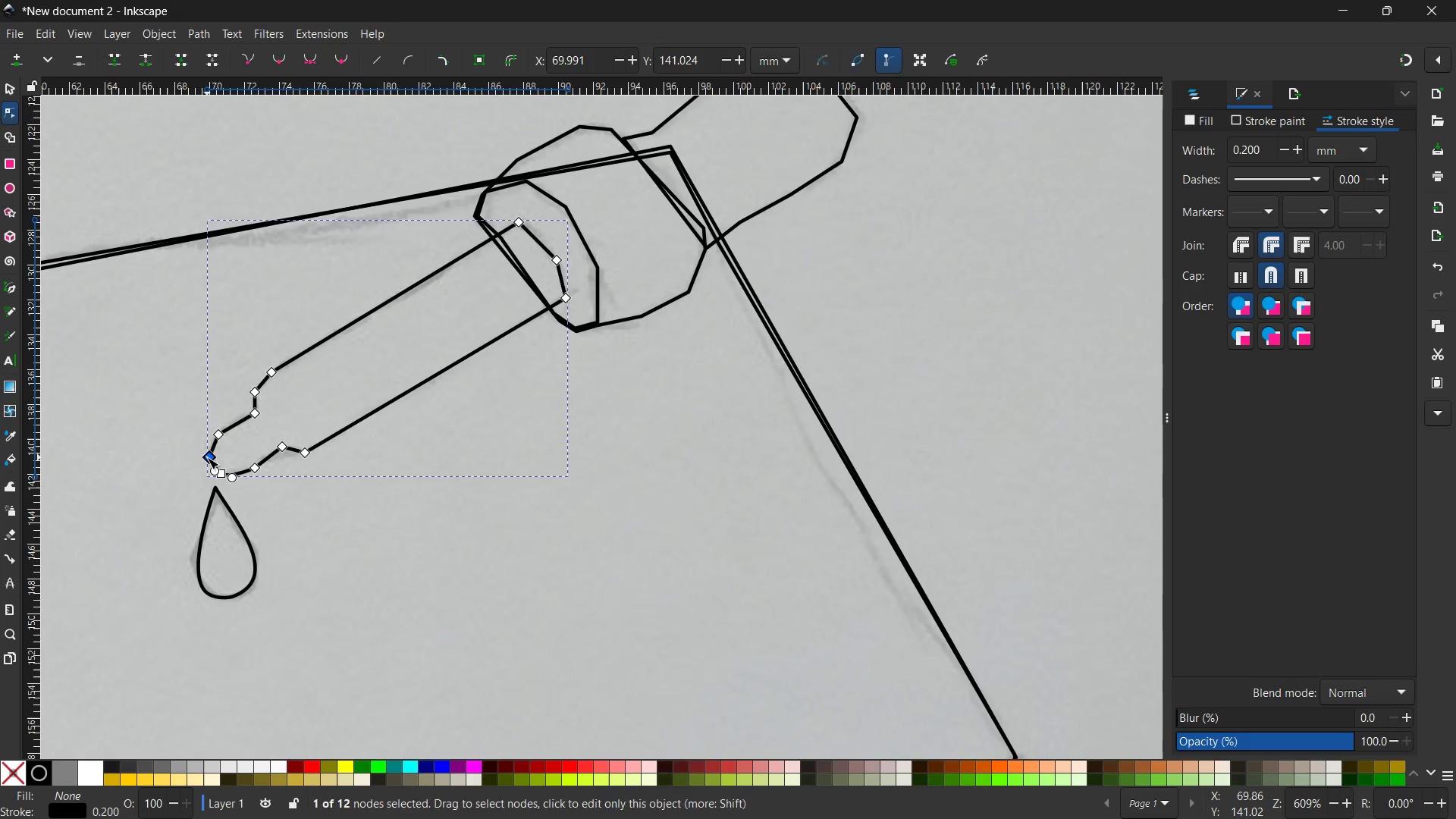 
key(Backspace)
 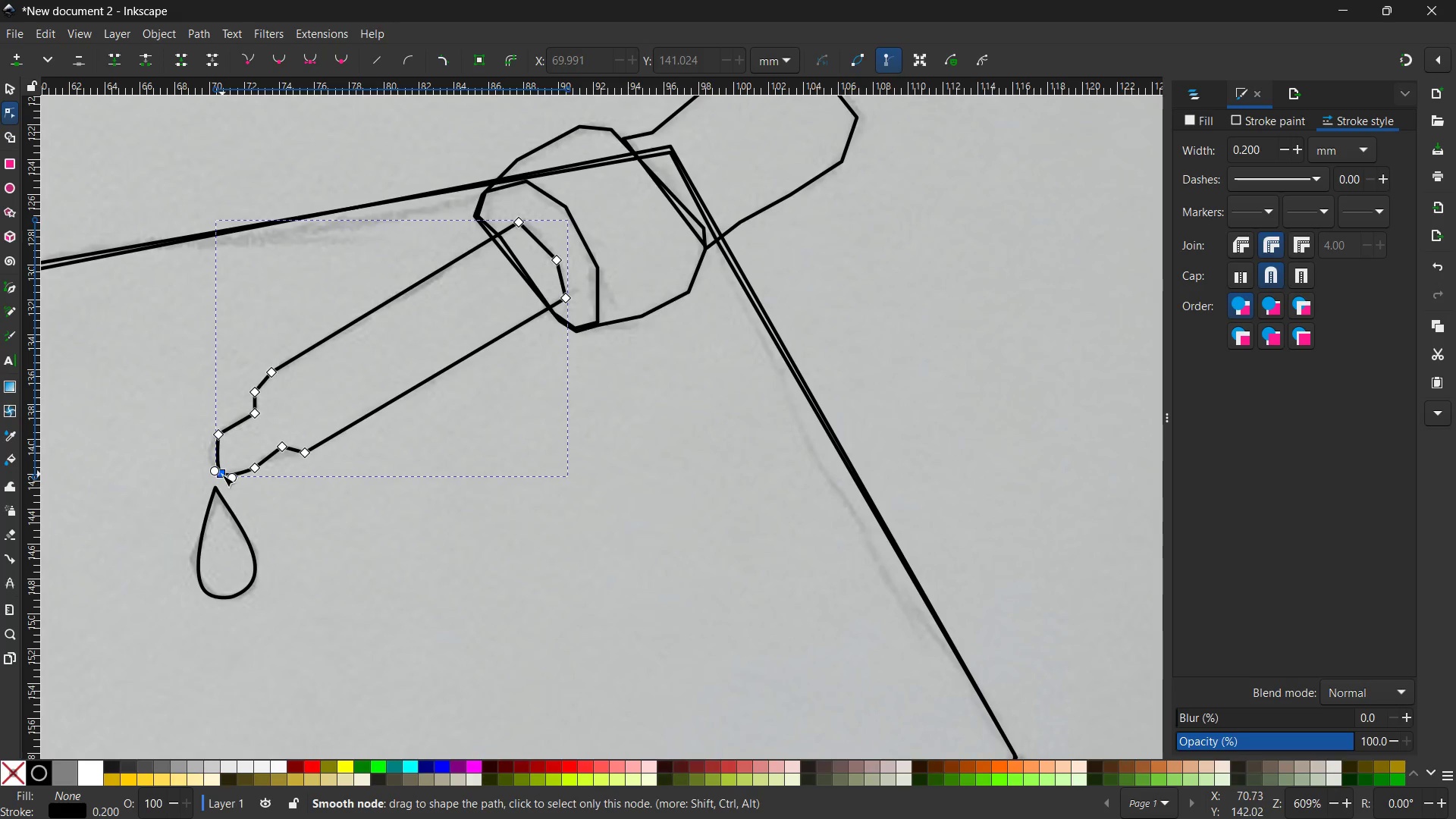 
left_click_drag(start_coordinate=[222, 475], to_coordinate=[212, 466])
 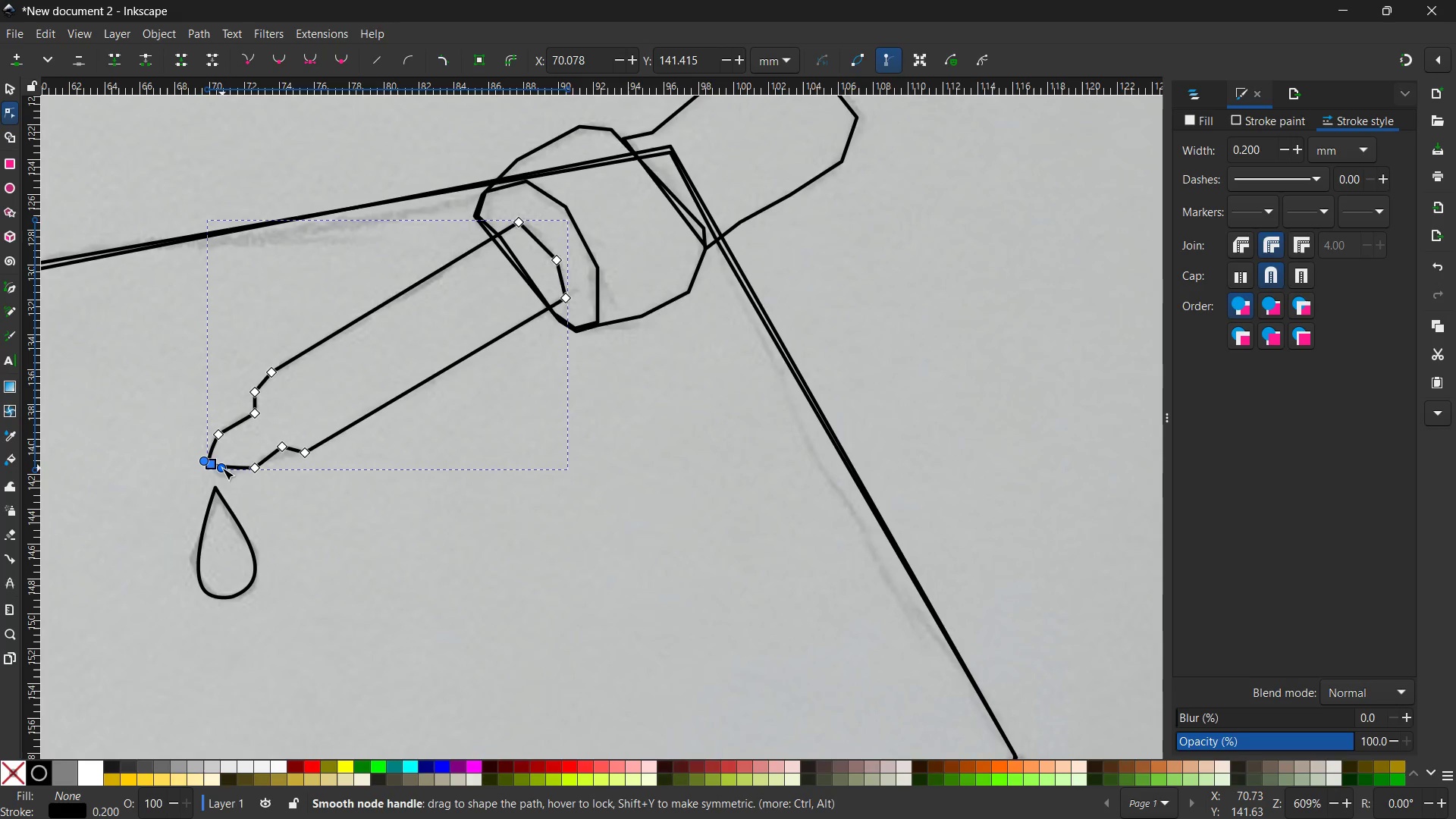 
left_click_drag(start_coordinate=[222, 468], to_coordinate=[236, 485])
 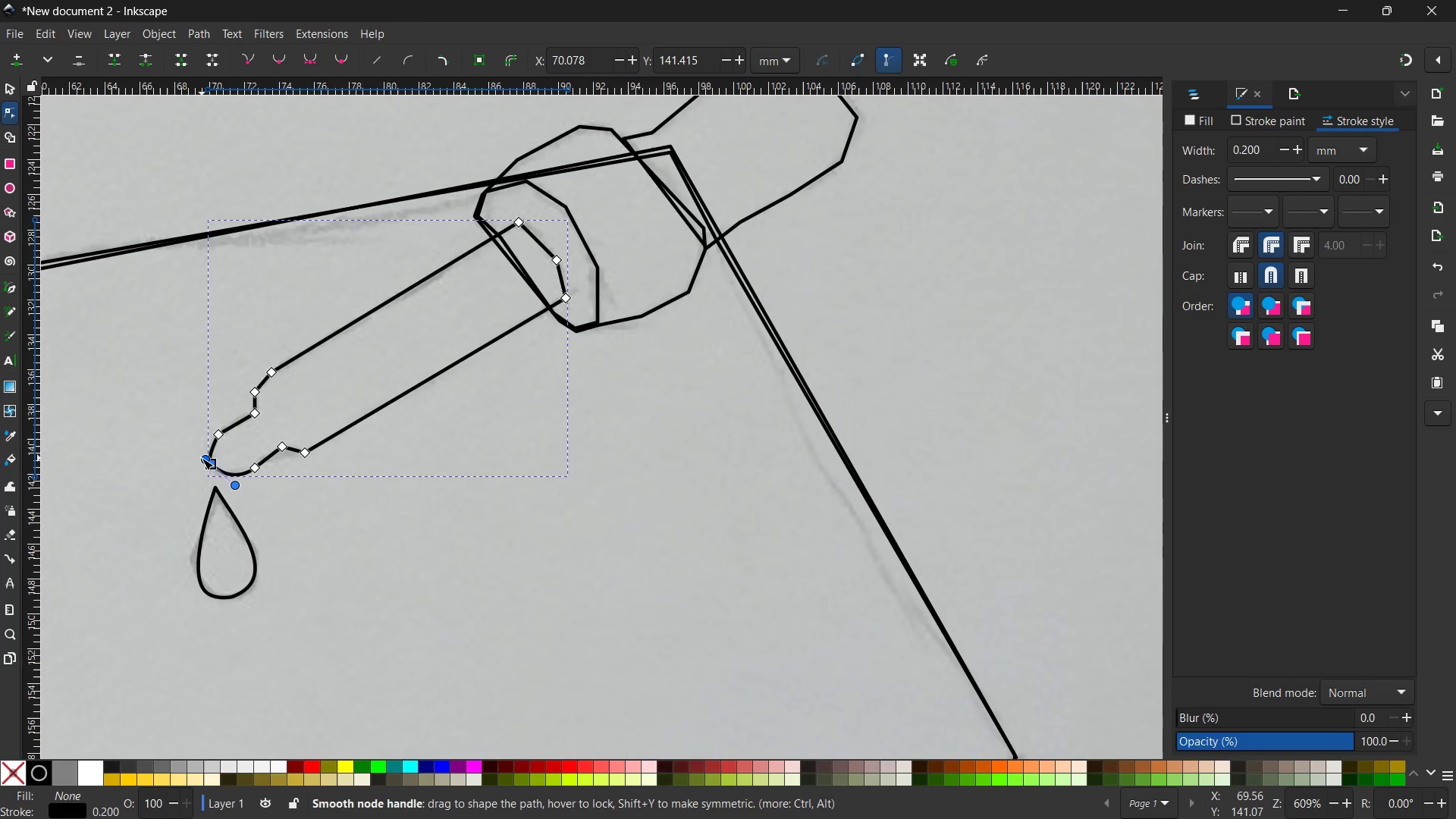 
left_click_drag(start_coordinate=[202, 458], to_coordinate=[198, 449])
 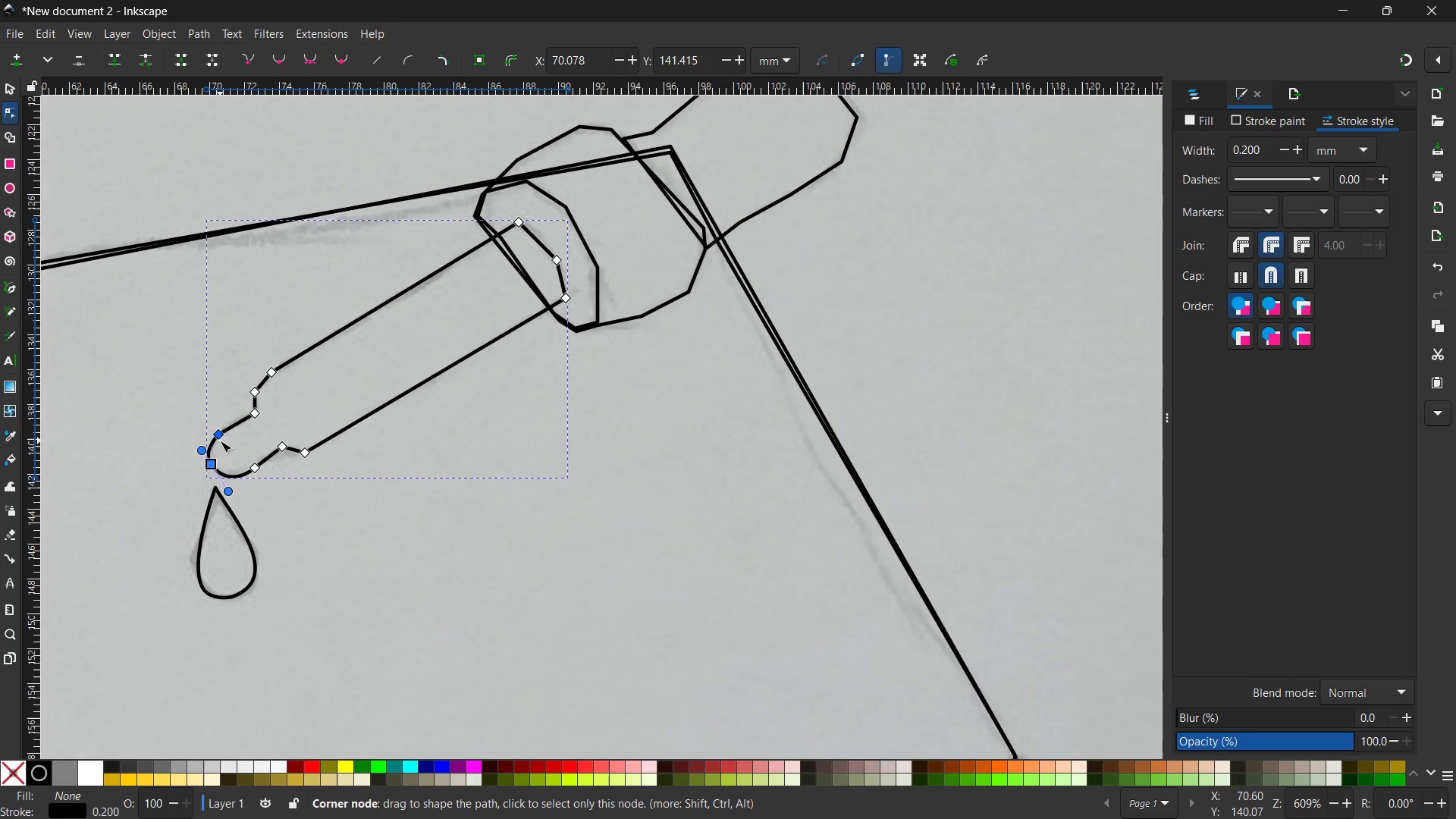 
left_click([218, 438])
 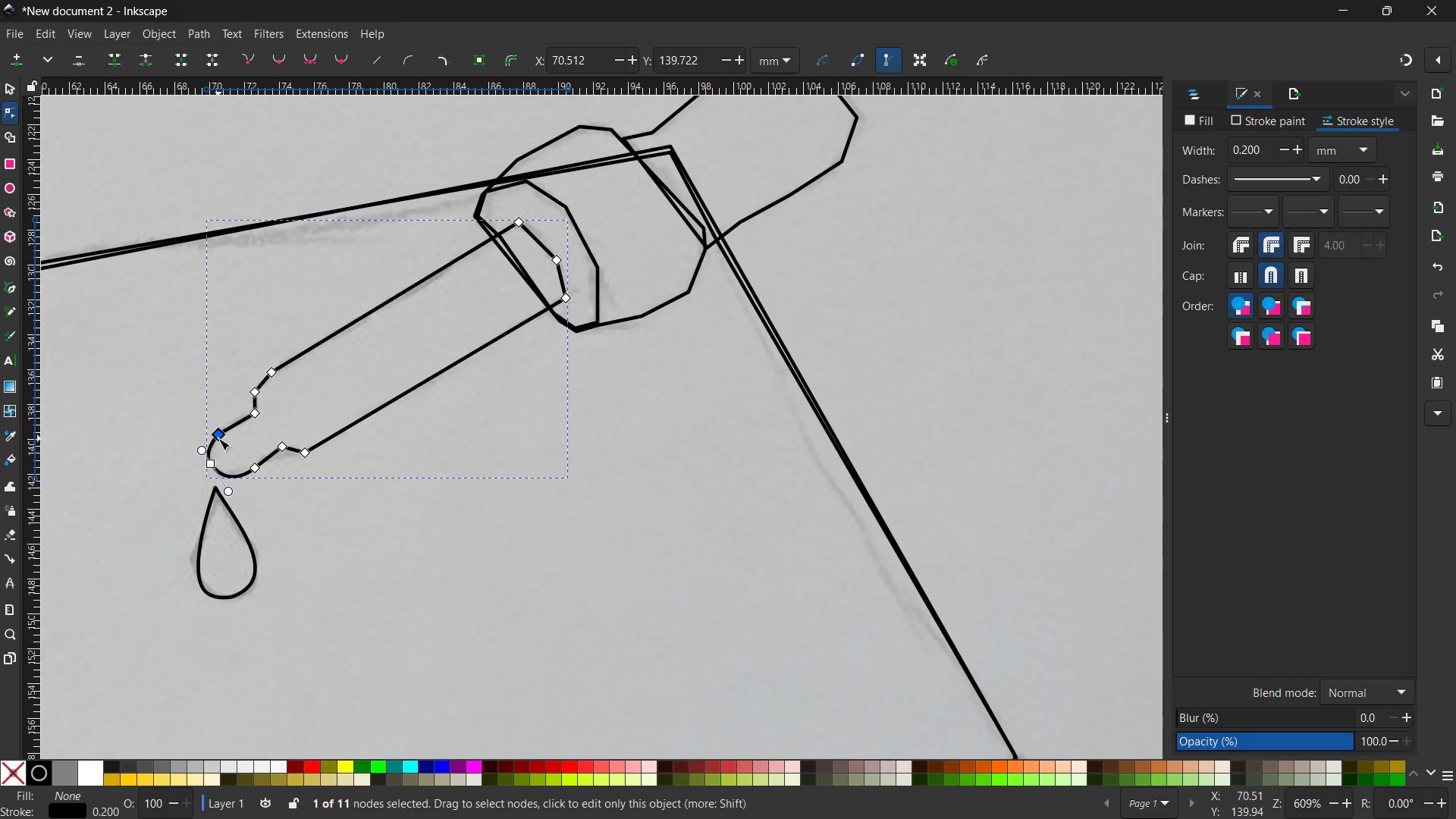 
key(Backspace)
 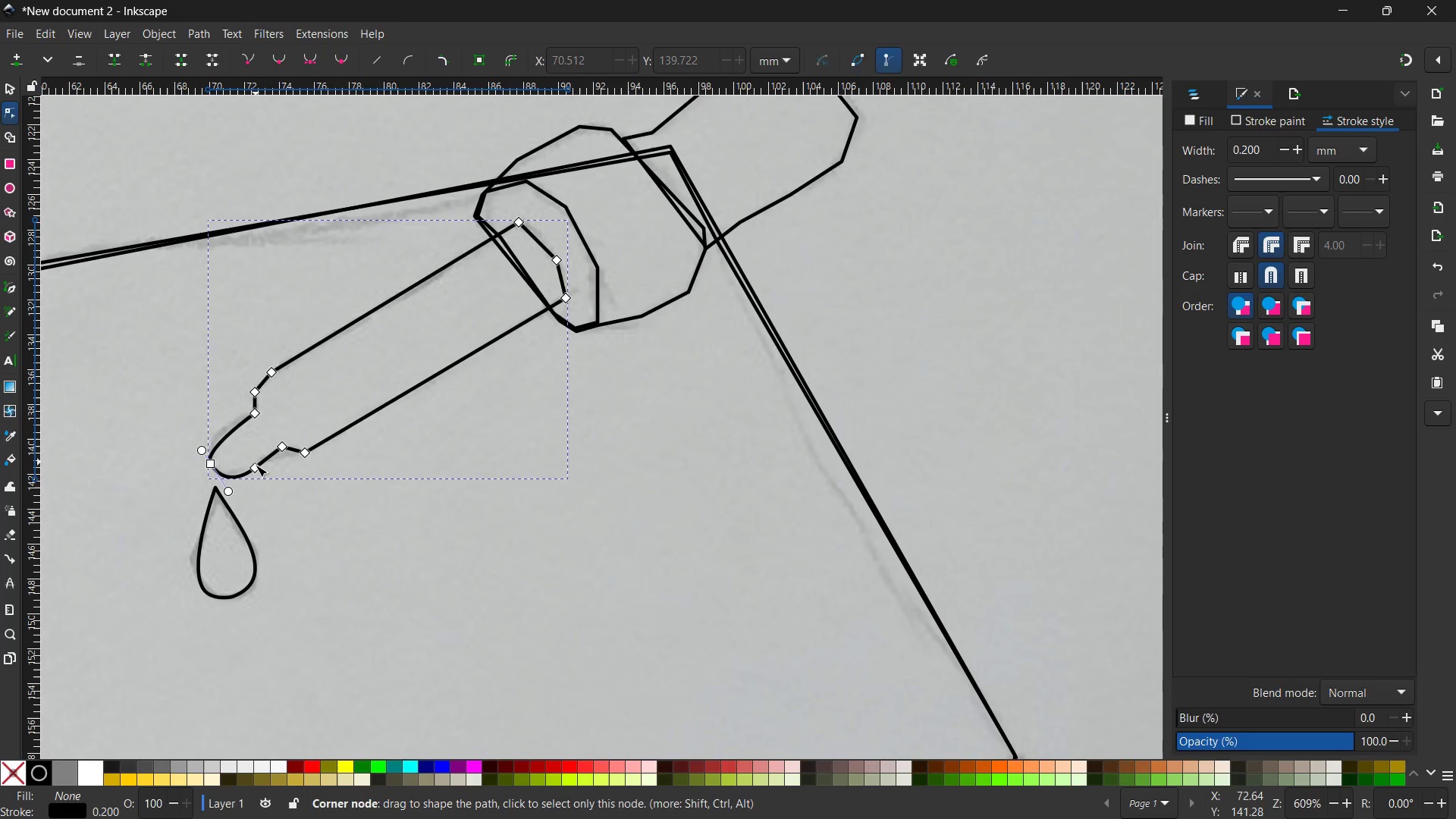 
left_click([255, 468])
 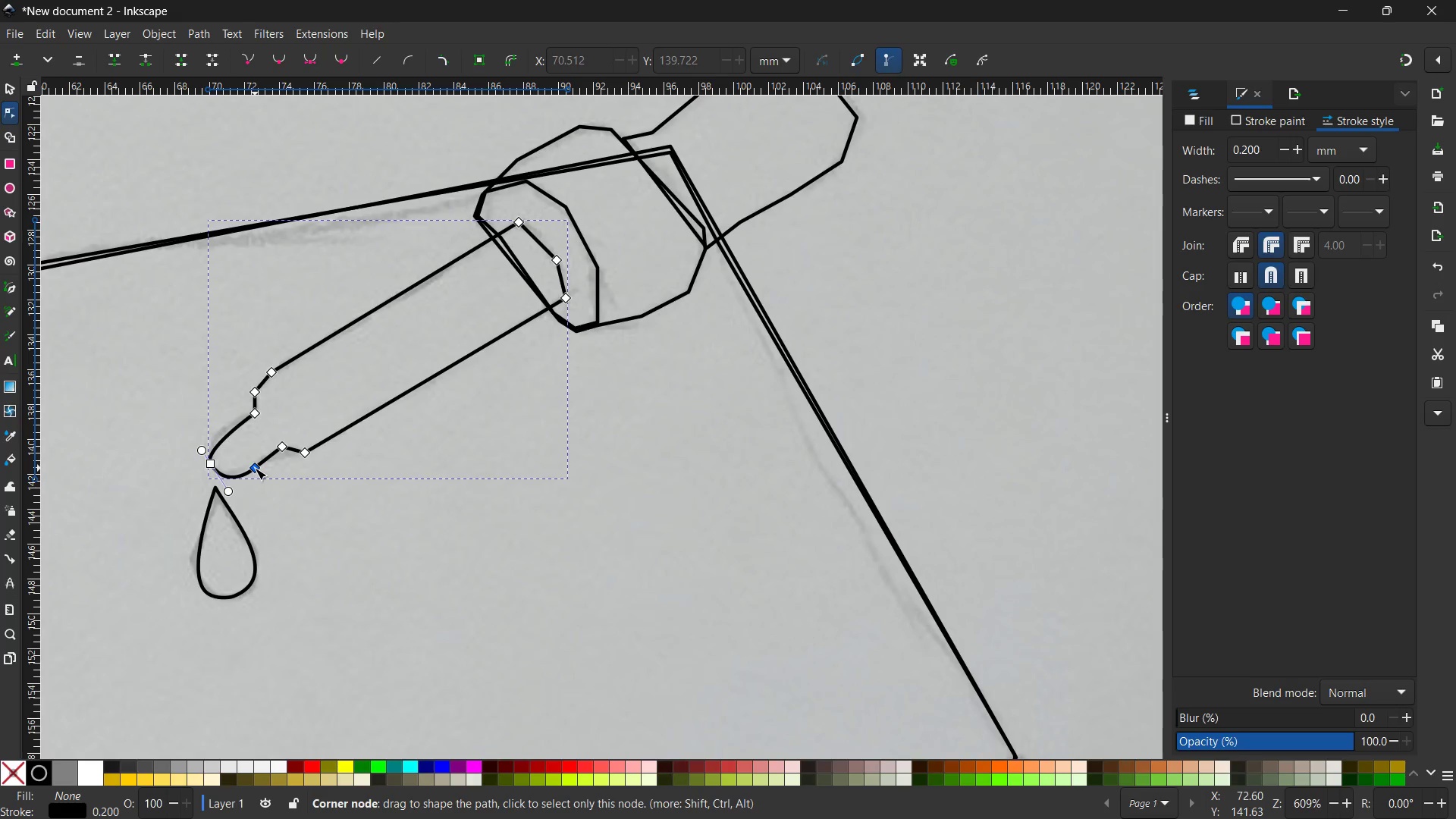 
key(Backspace)
 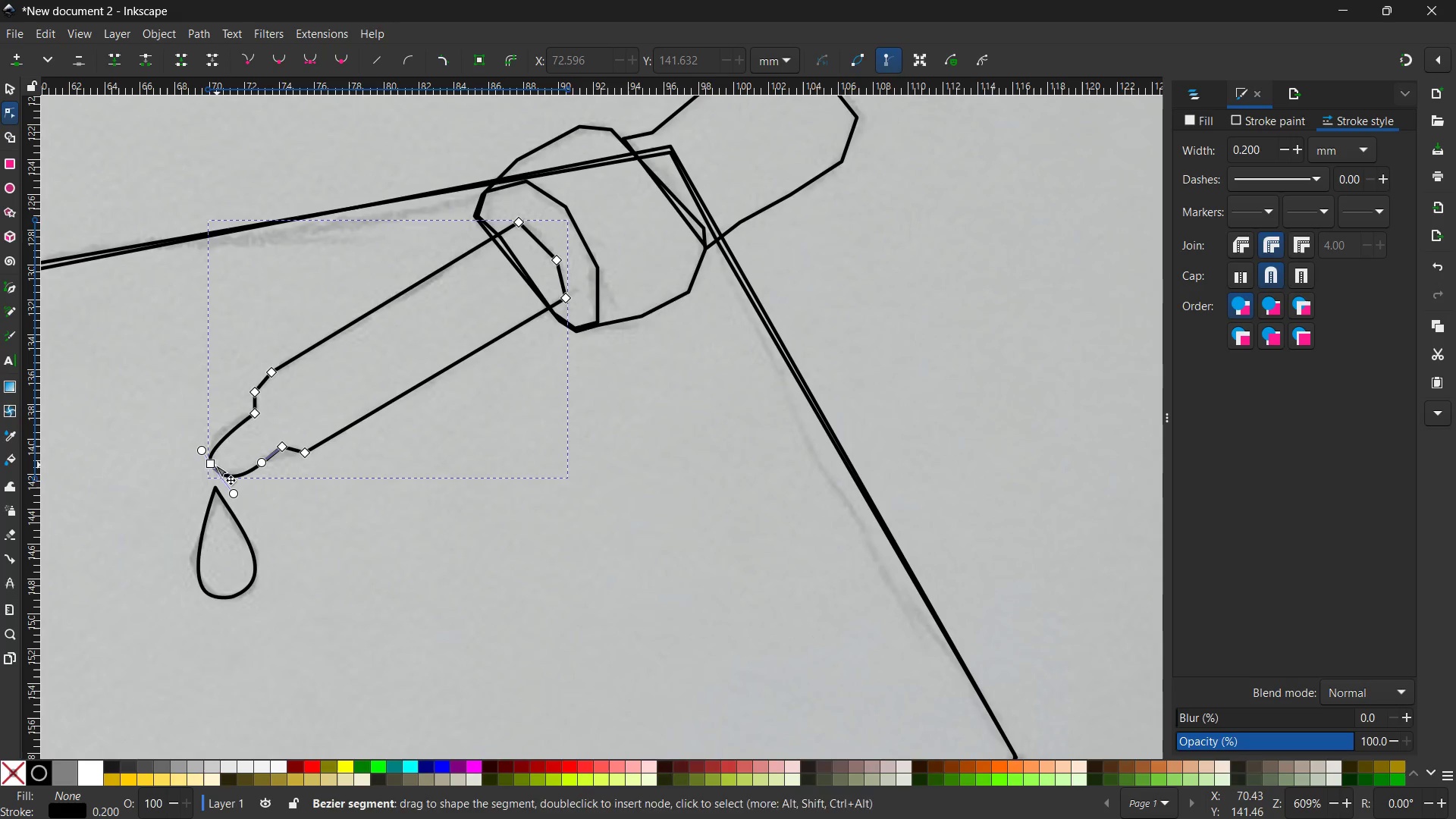 
left_click_drag(start_coordinate=[214, 465], to_coordinate=[217, 460])
 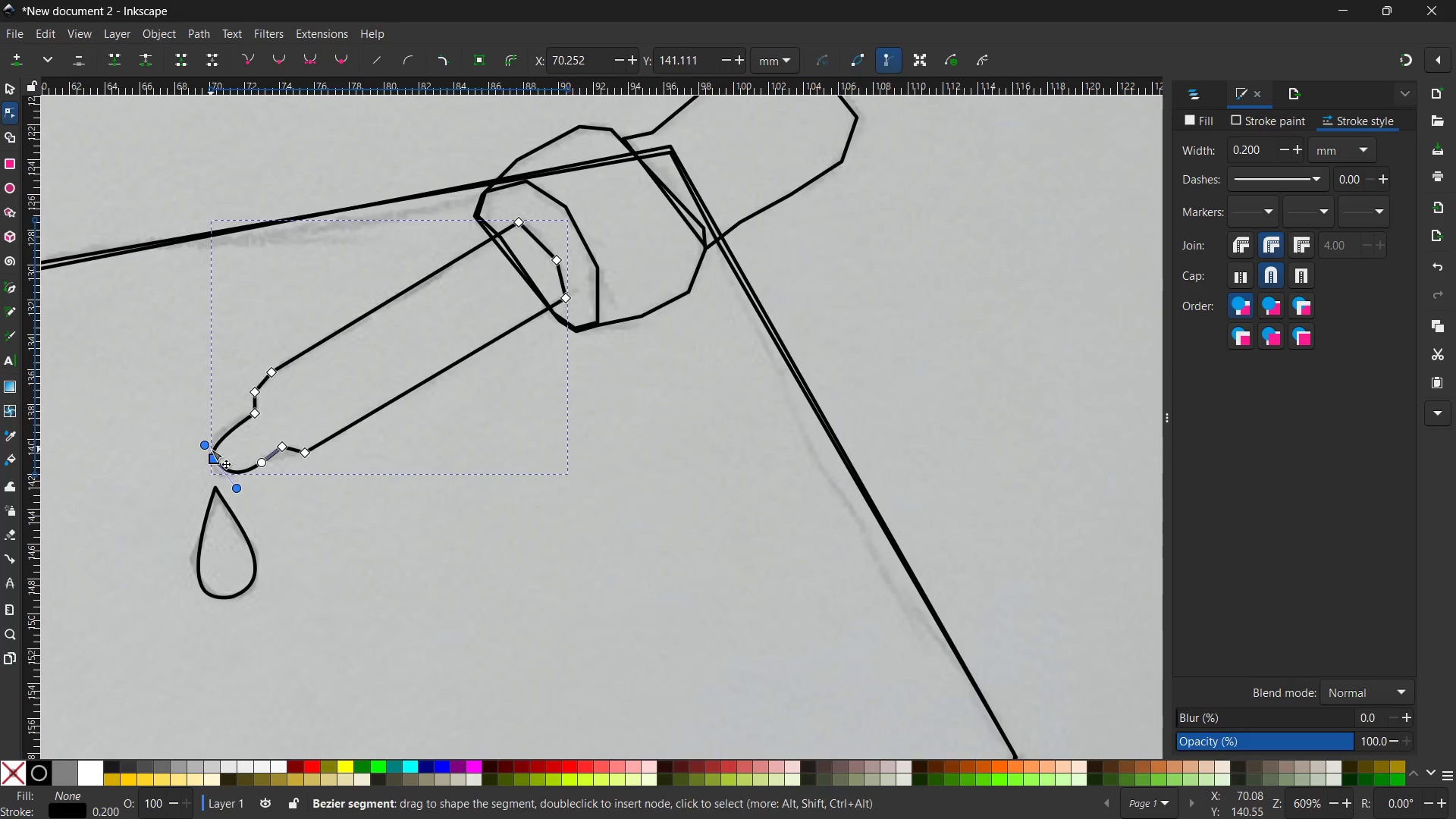 
left_click_drag(start_coordinate=[206, 444], to_coordinate=[201, 430])
 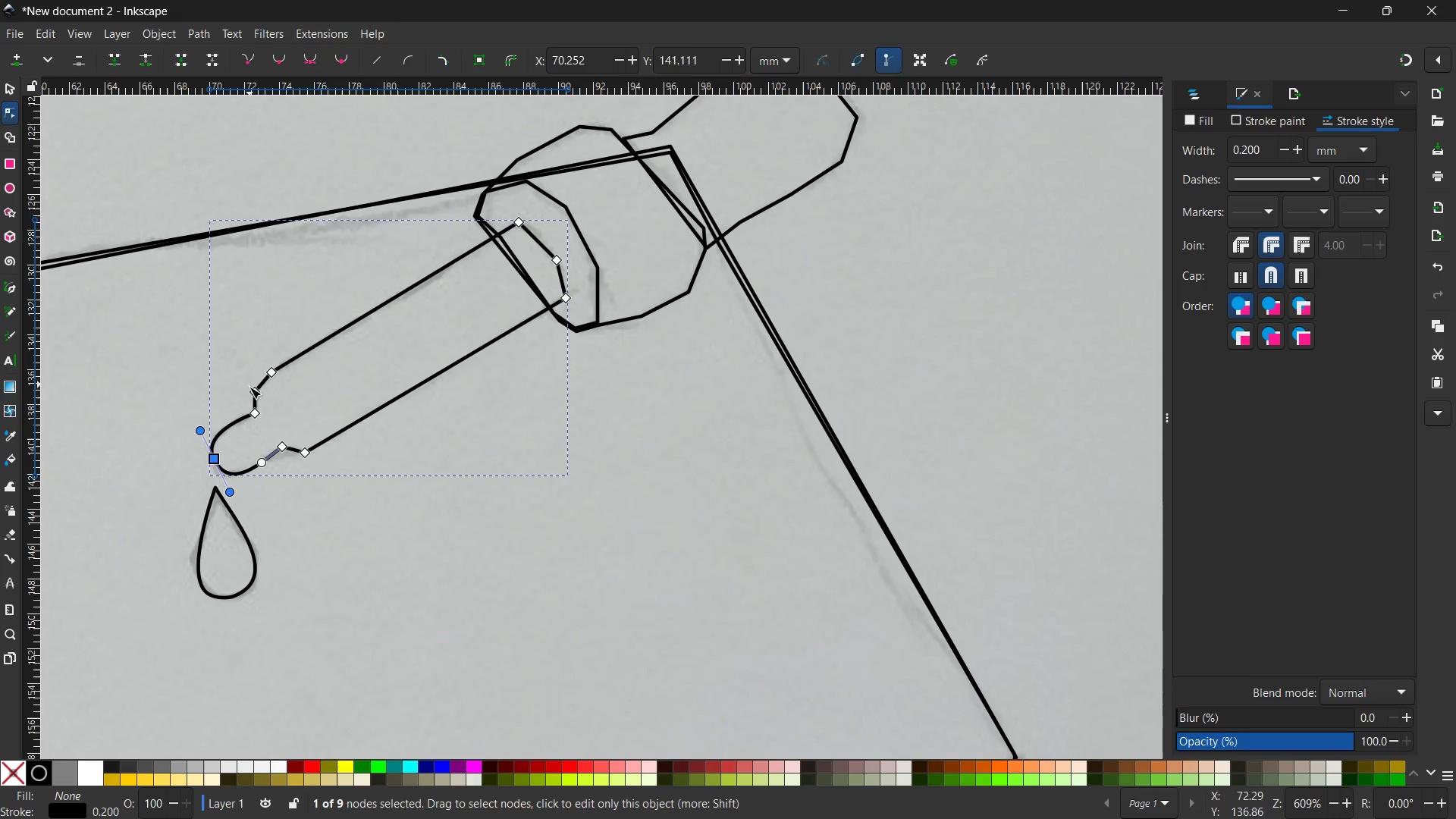 
left_click([252, 389])
 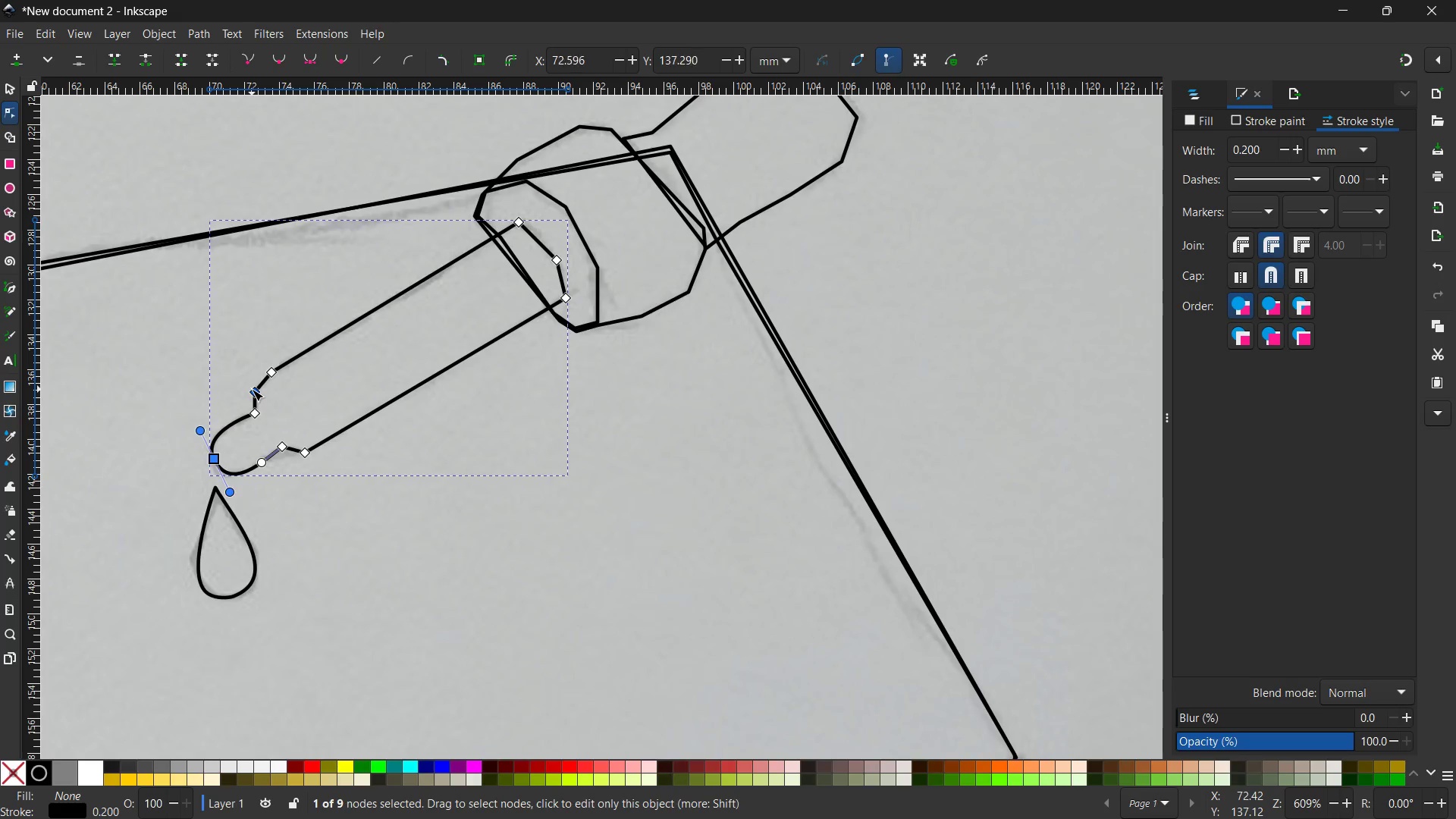 
key(Backspace)
 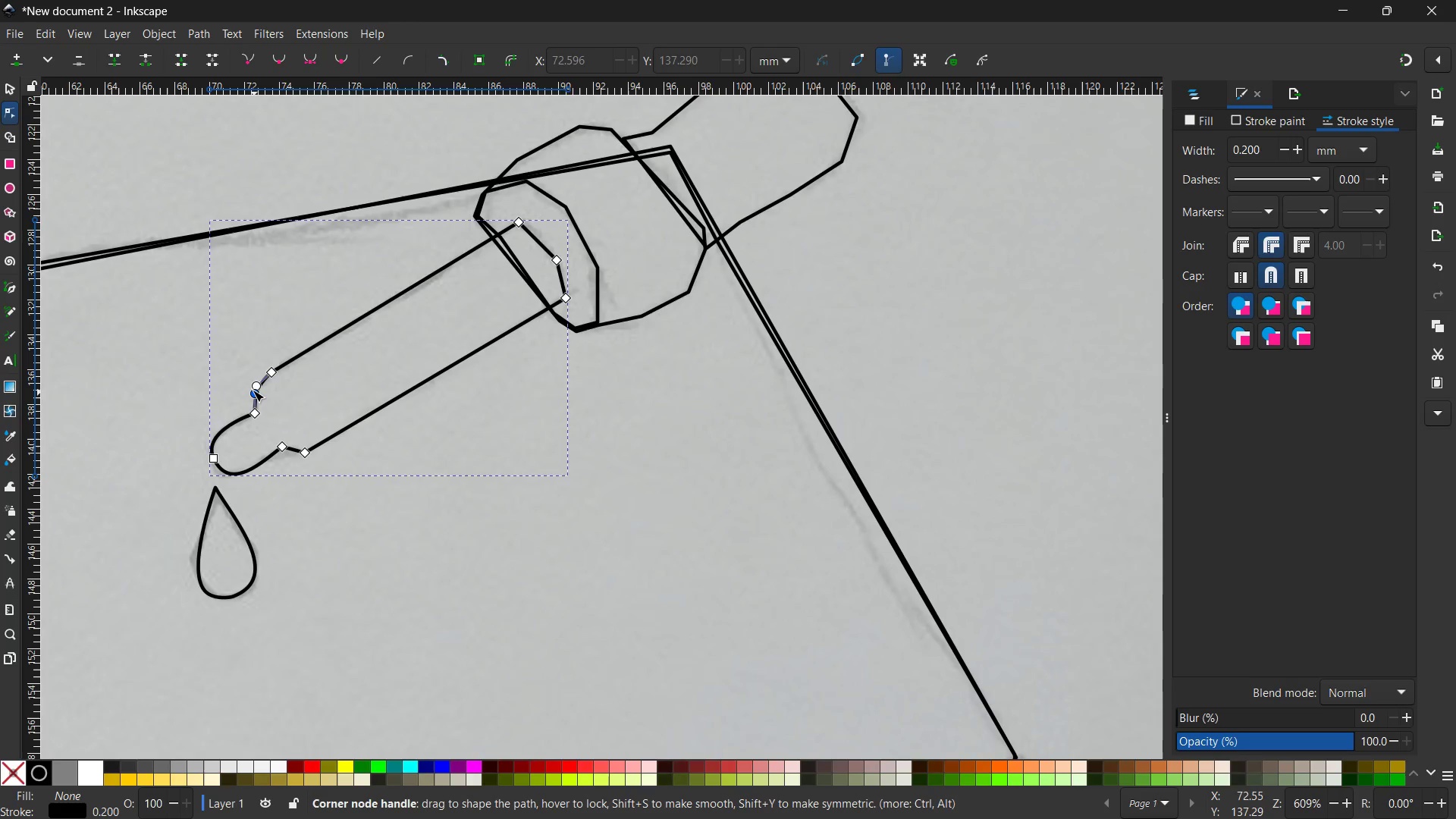 
left_click_drag(start_coordinate=[252, 395], to_coordinate=[247, 393])
 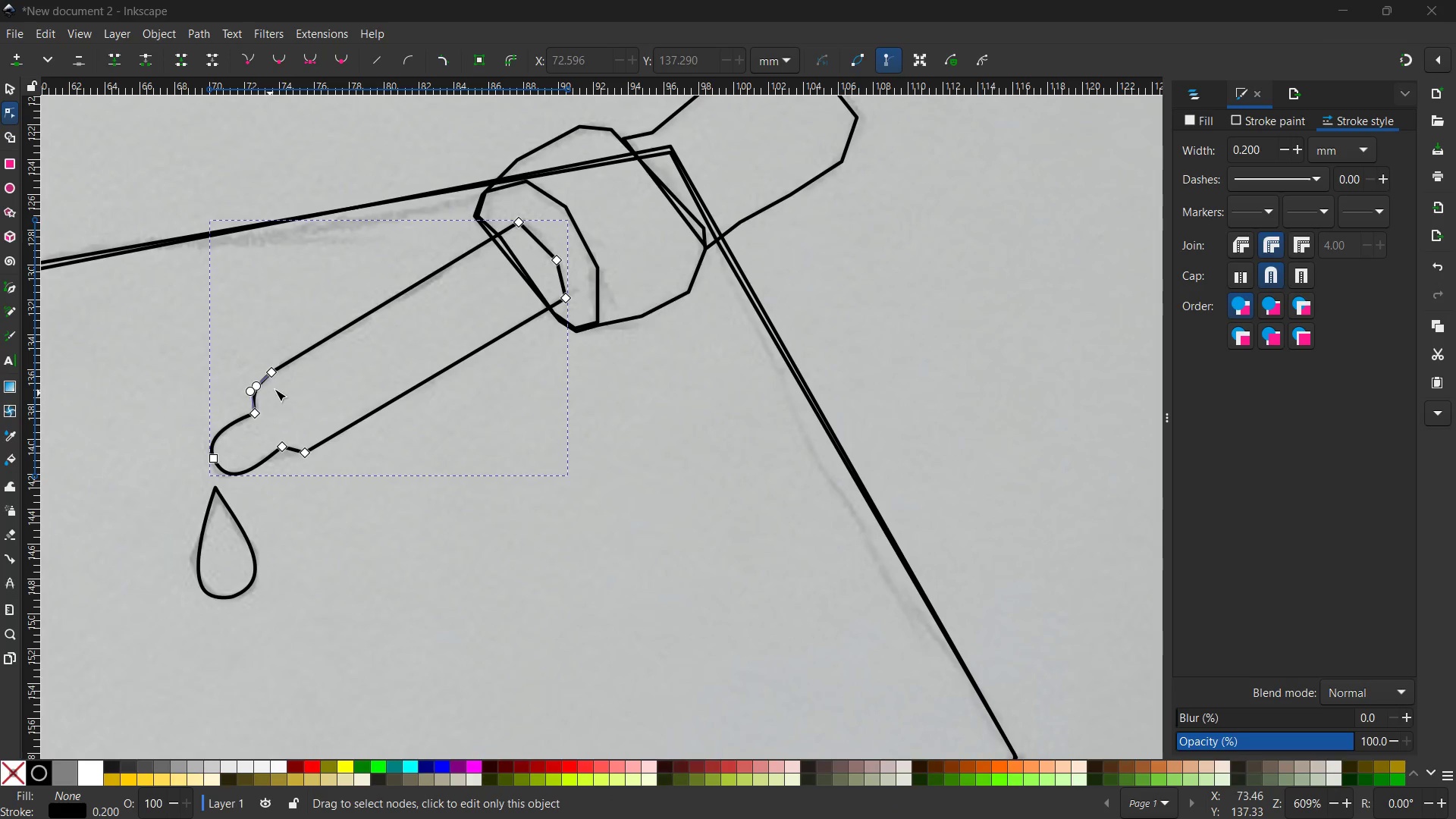 
left_click_drag(start_coordinate=[258, 383], to_coordinate=[253, 381])
 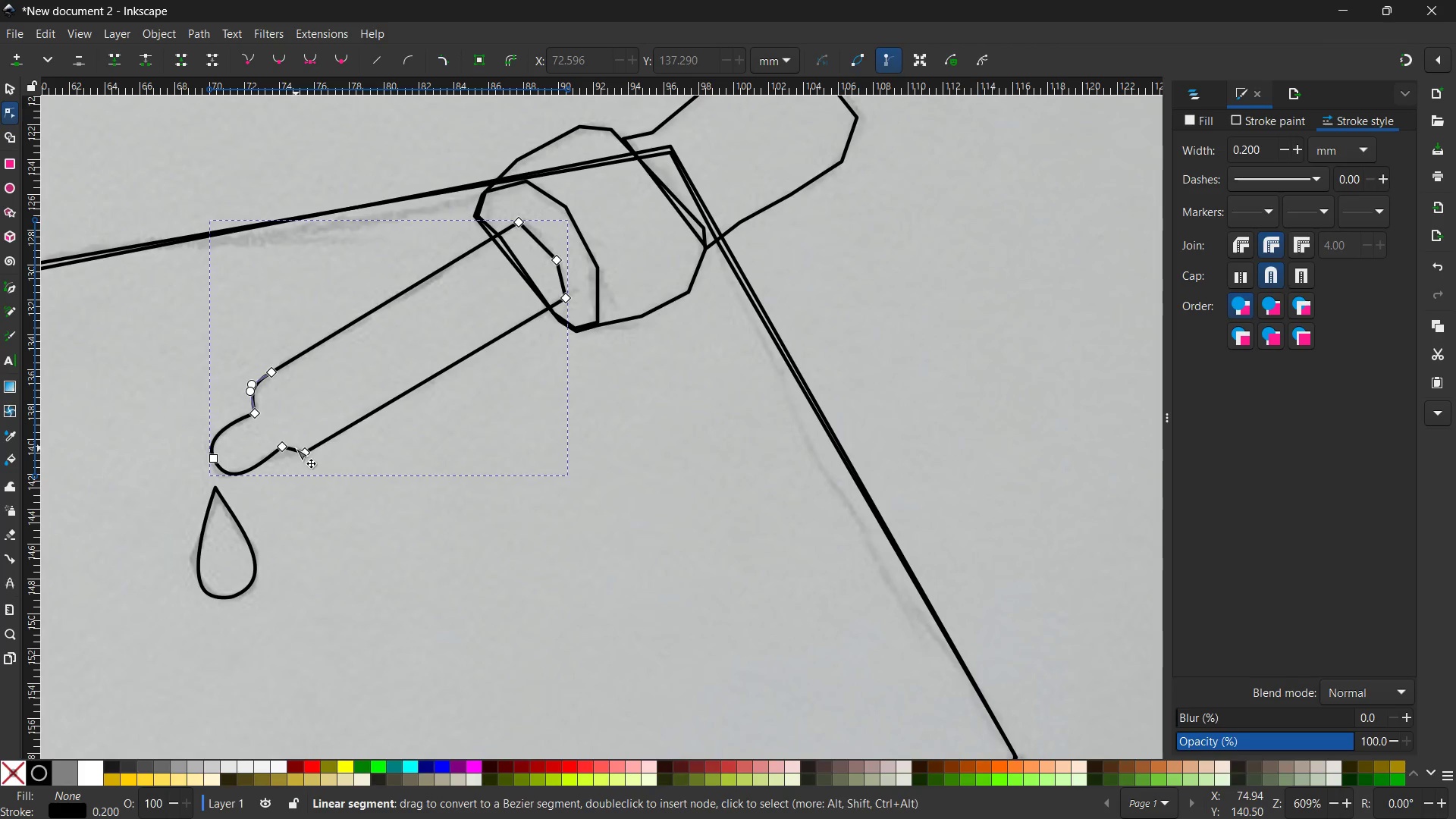 
left_click_drag(start_coordinate=[295, 449], to_coordinate=[295, 459])
 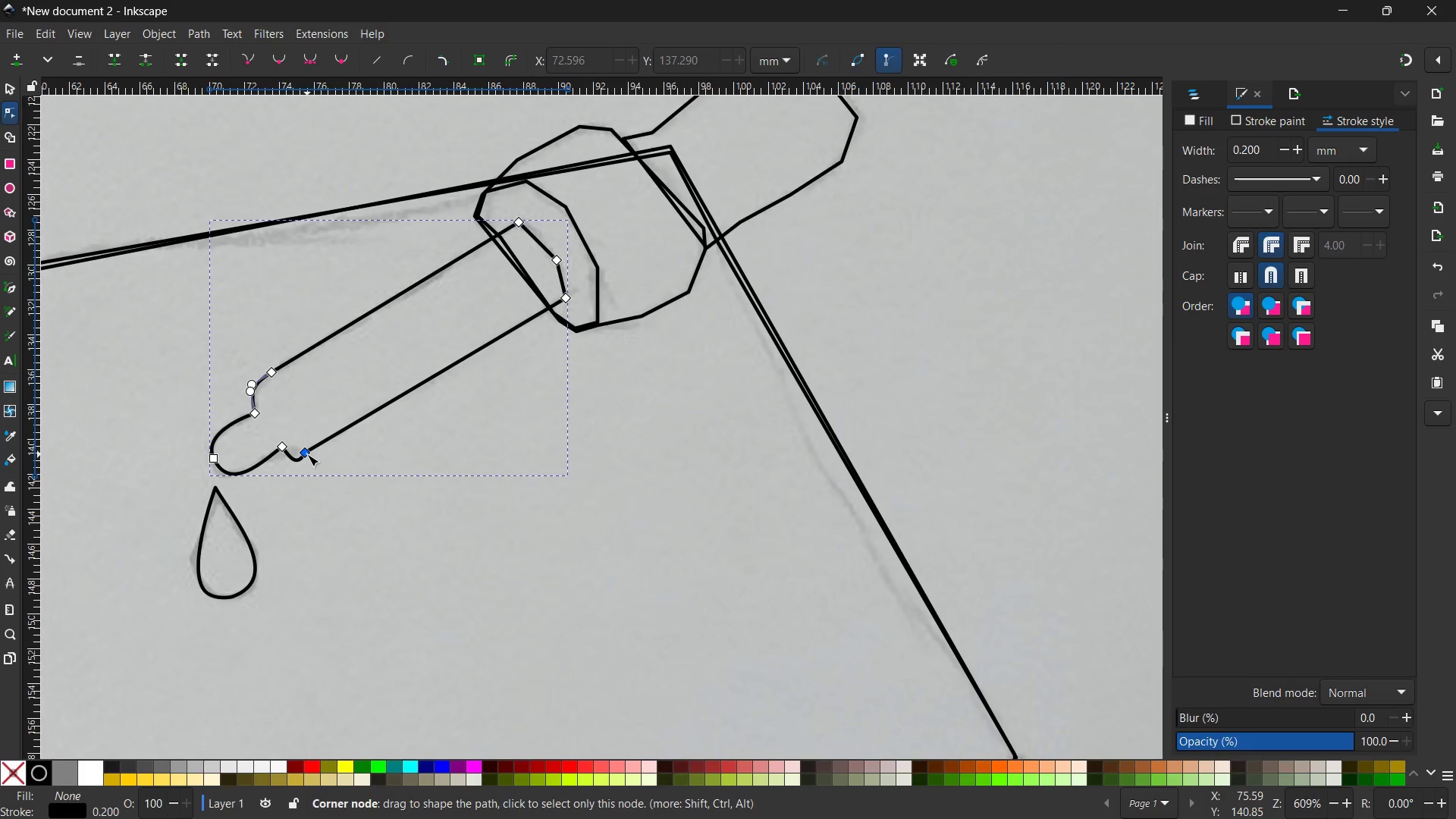 
left_click_drag(start_coordinate=[307, 454], to_coordinate=[322, 442])
 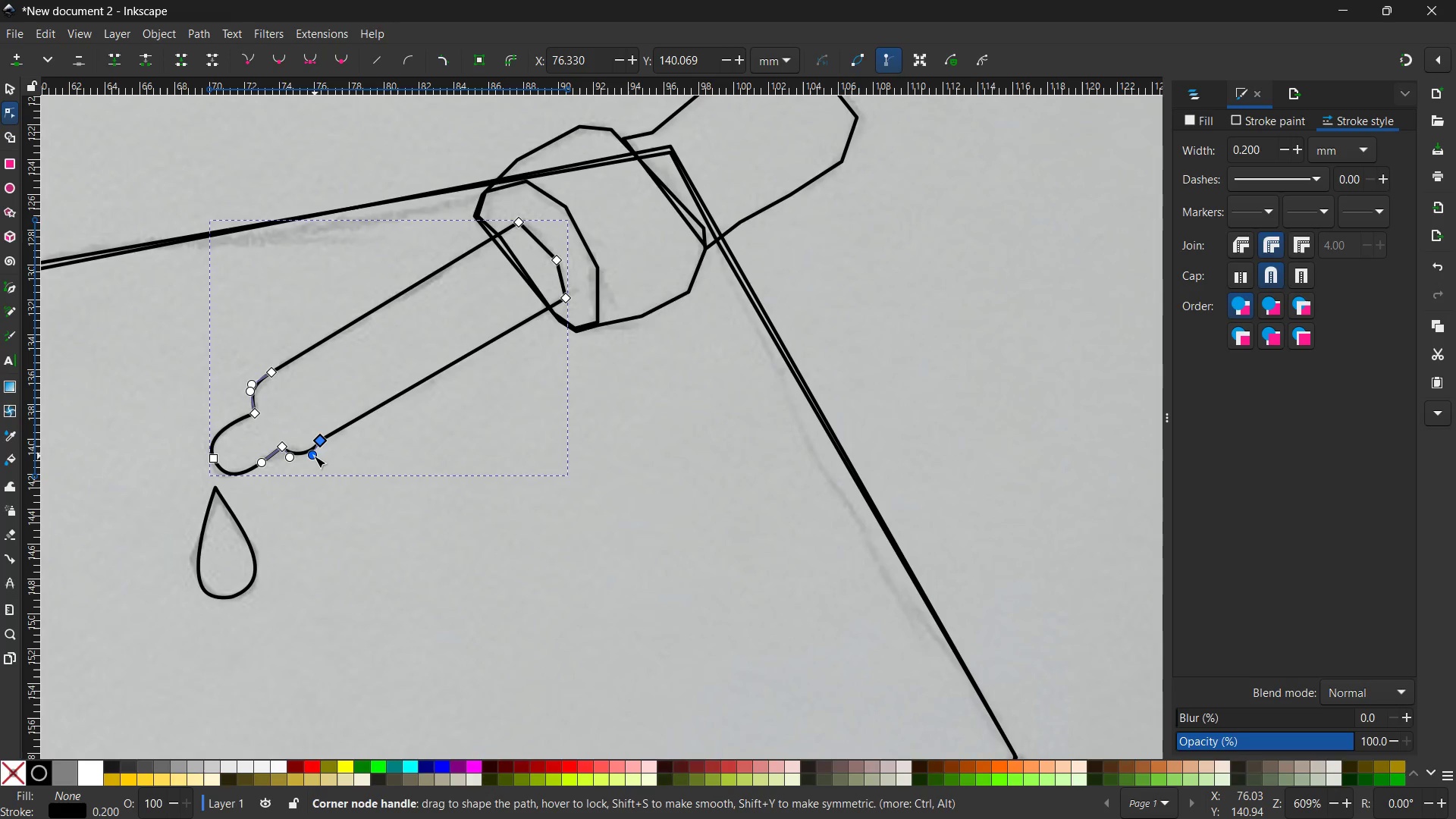 
left_click_drag(start_coordinate=[314, 457], to_coordinate=[309, 453])
 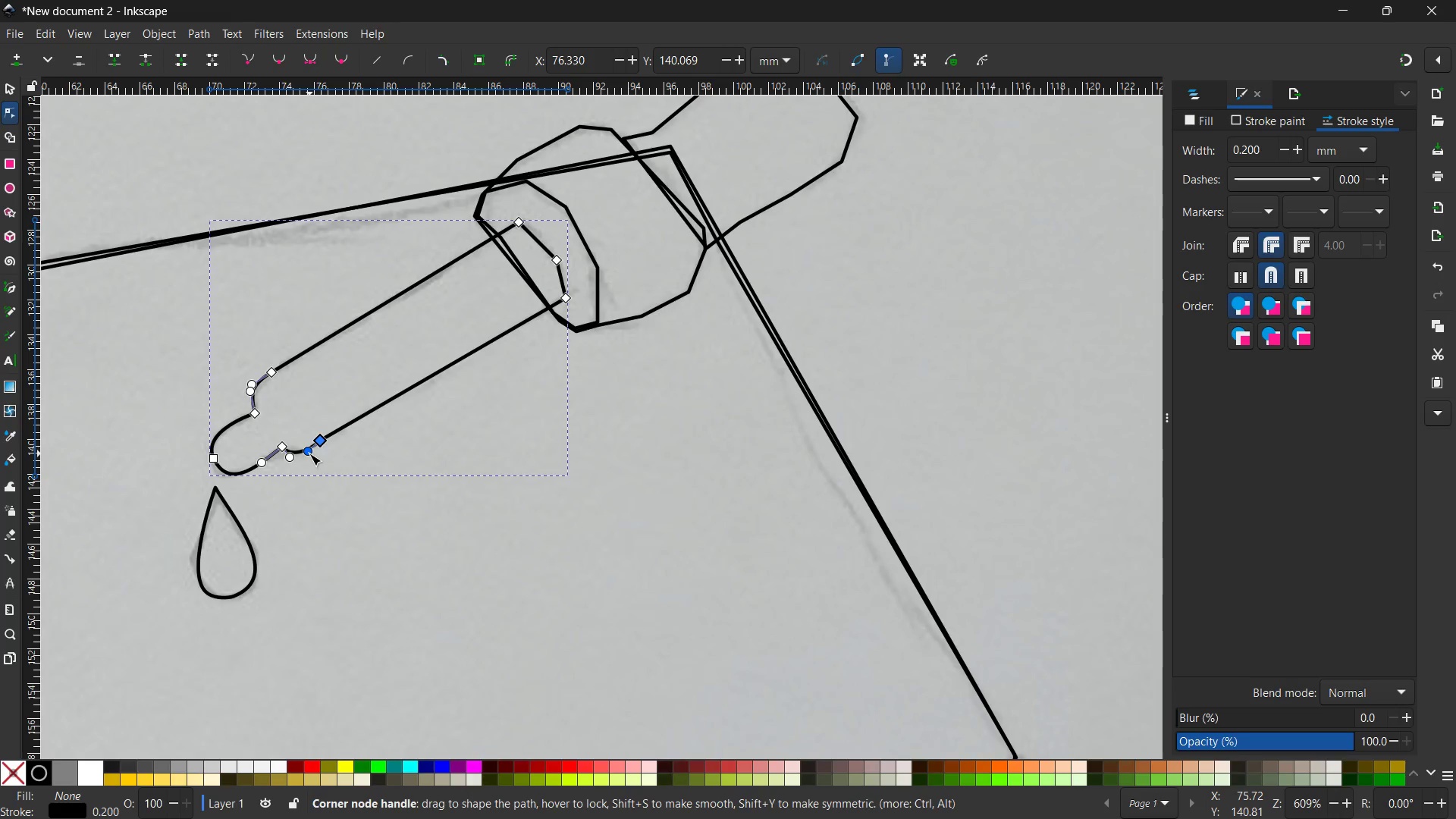 
wait(14.52)
 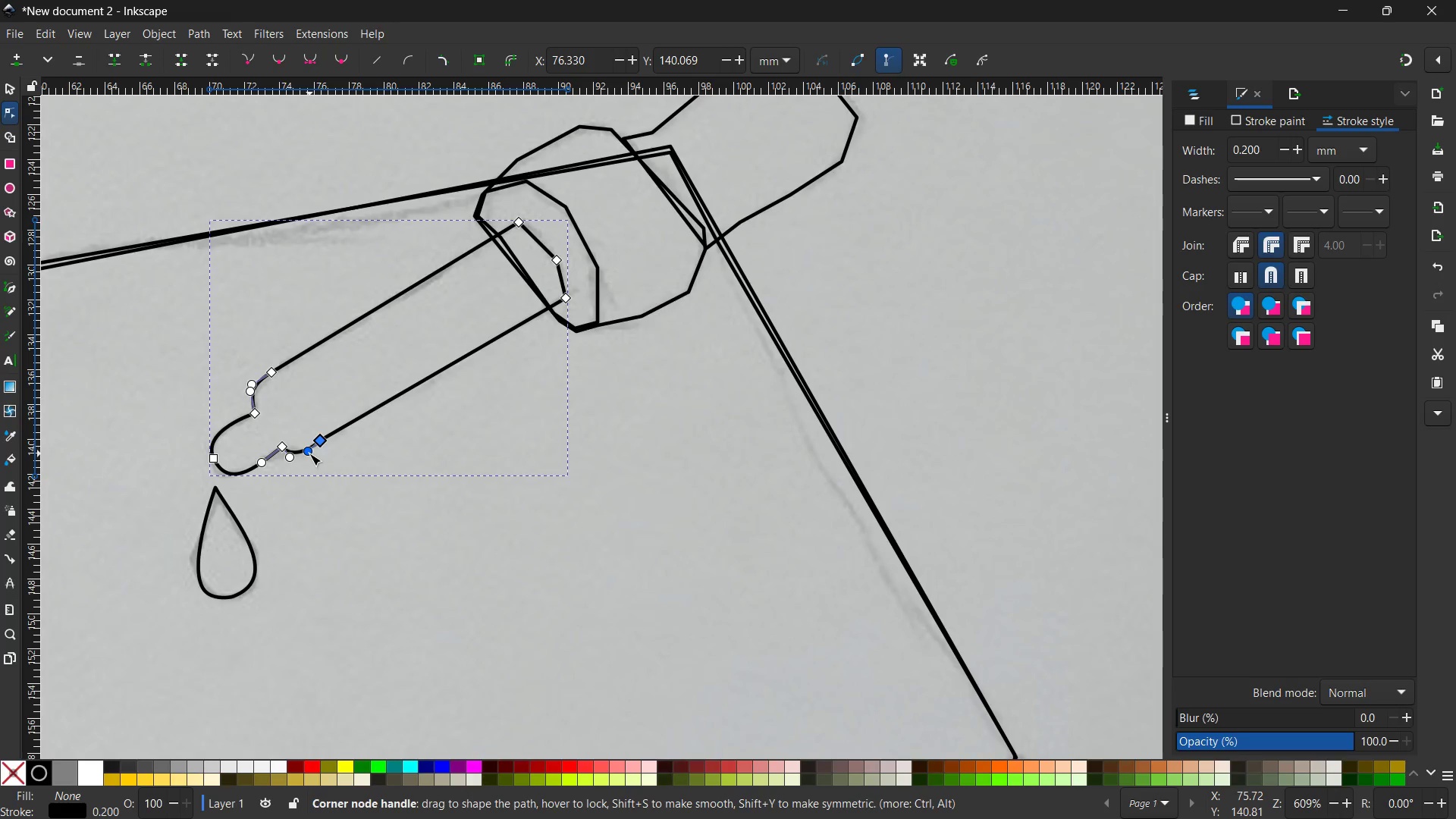 
scroll: coordinate [463, 413], scroll_direction: up, amount: 2.0
 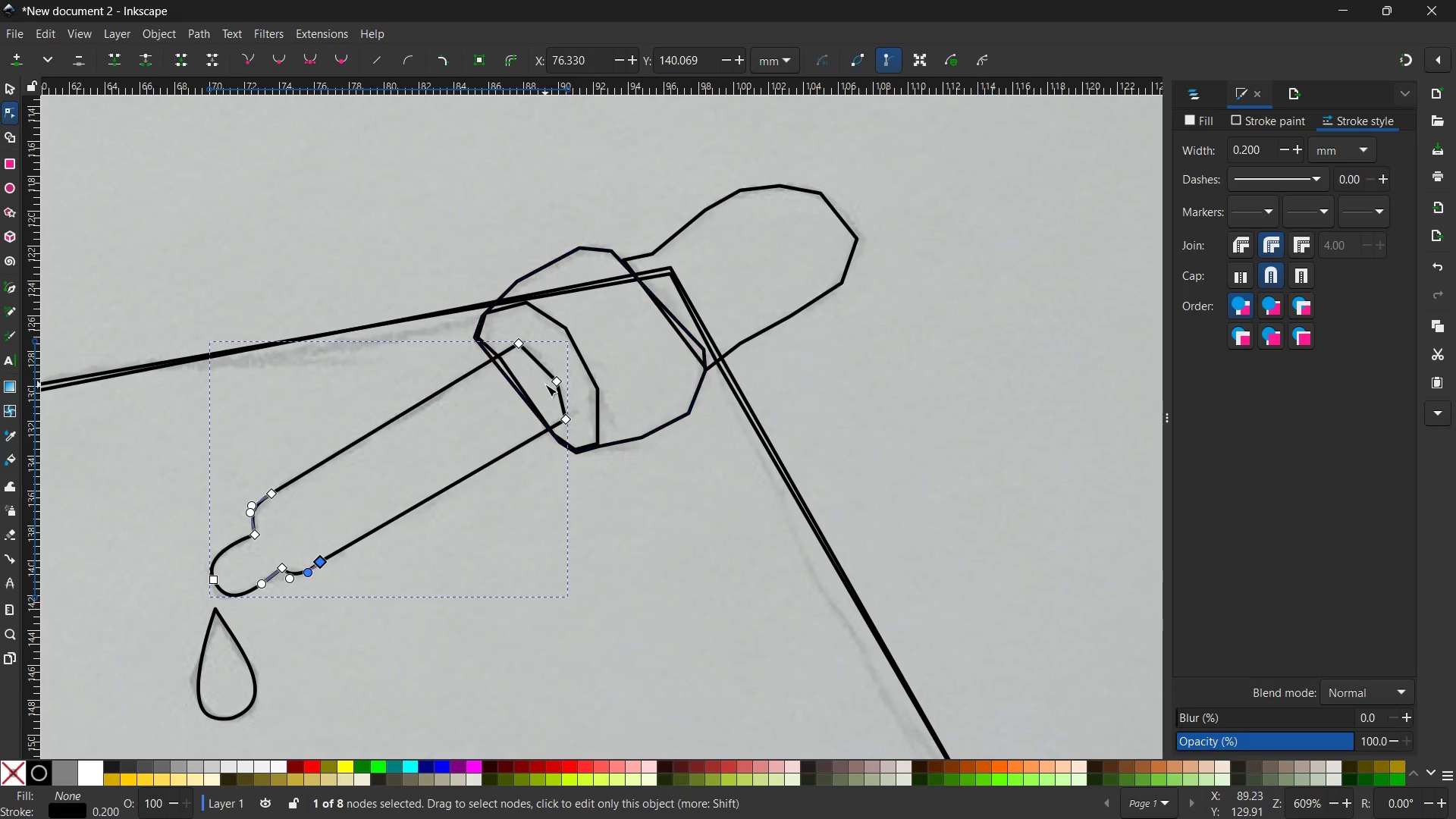 
left_click([554, 382])
 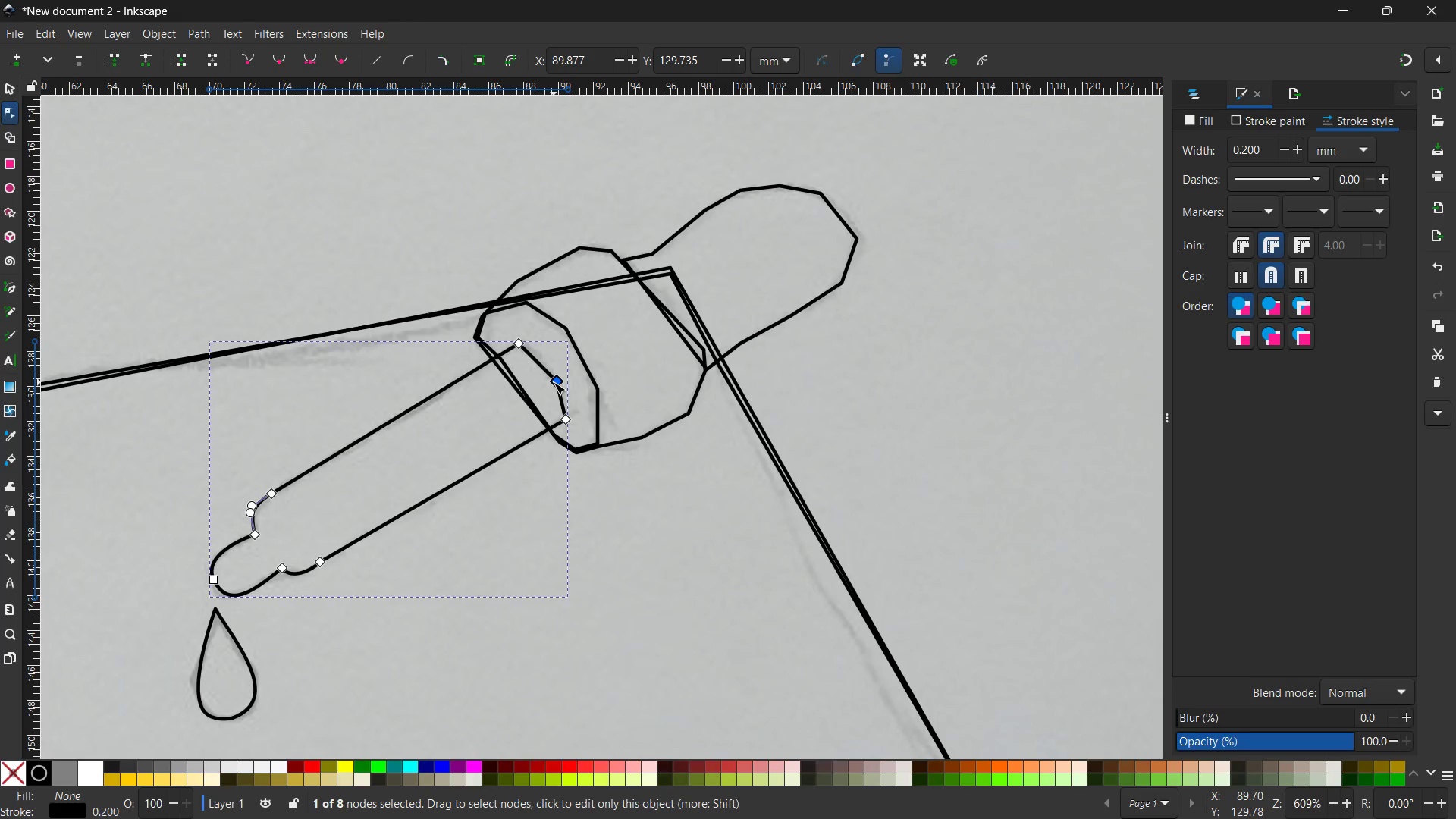 
key(Backspace)
 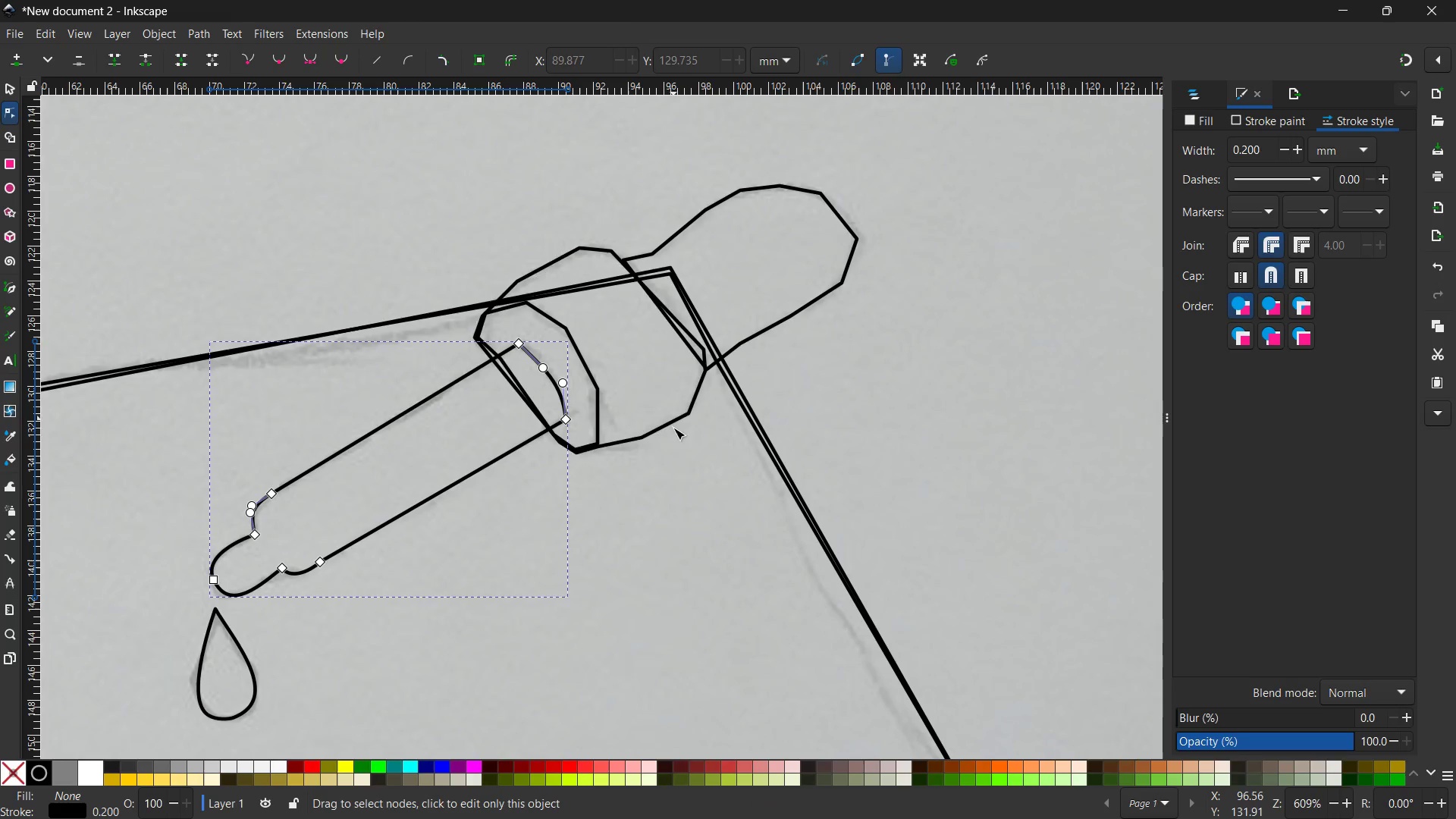 
left_click([642, 437])
 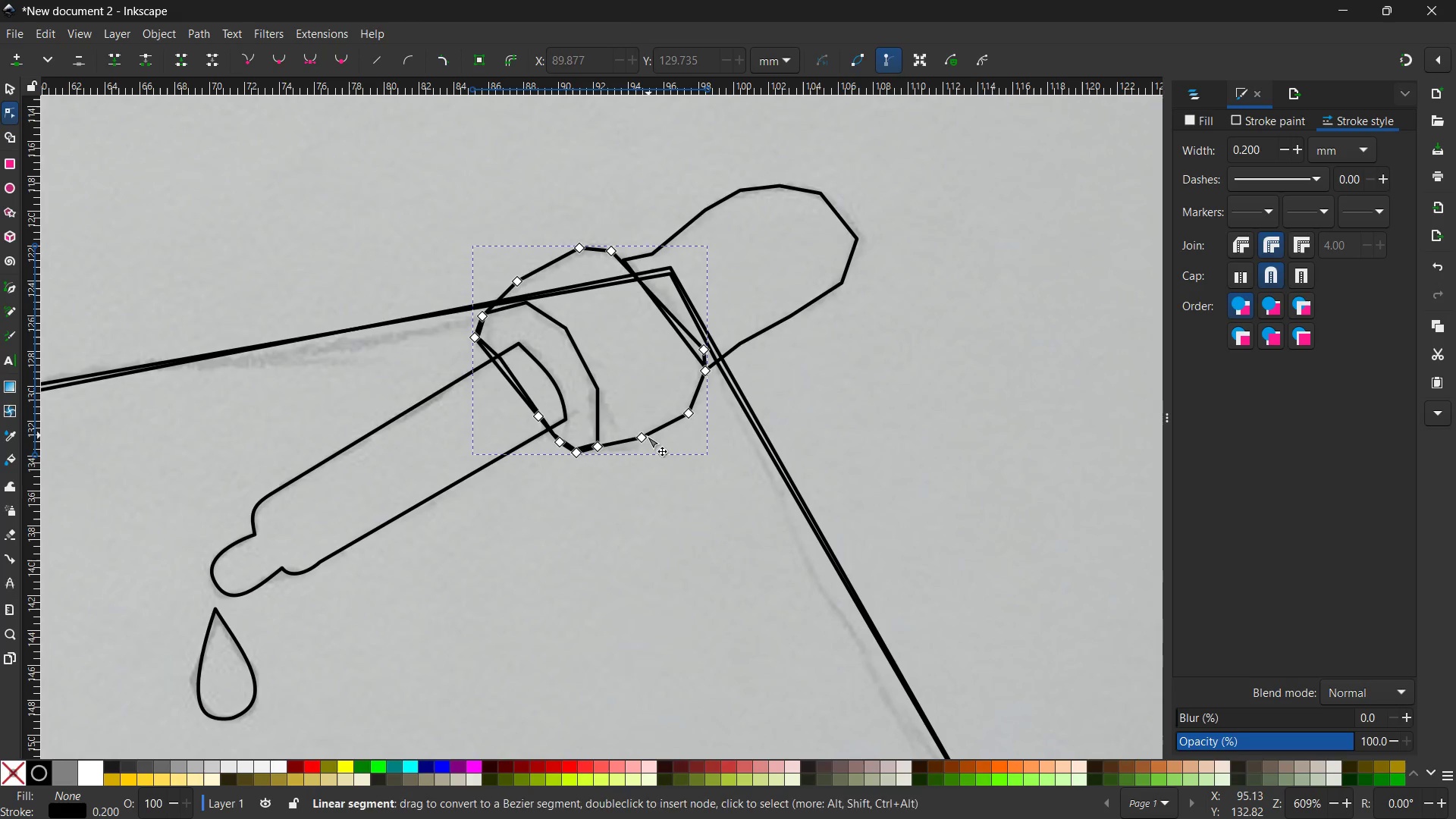 
left_click([643, 438])
 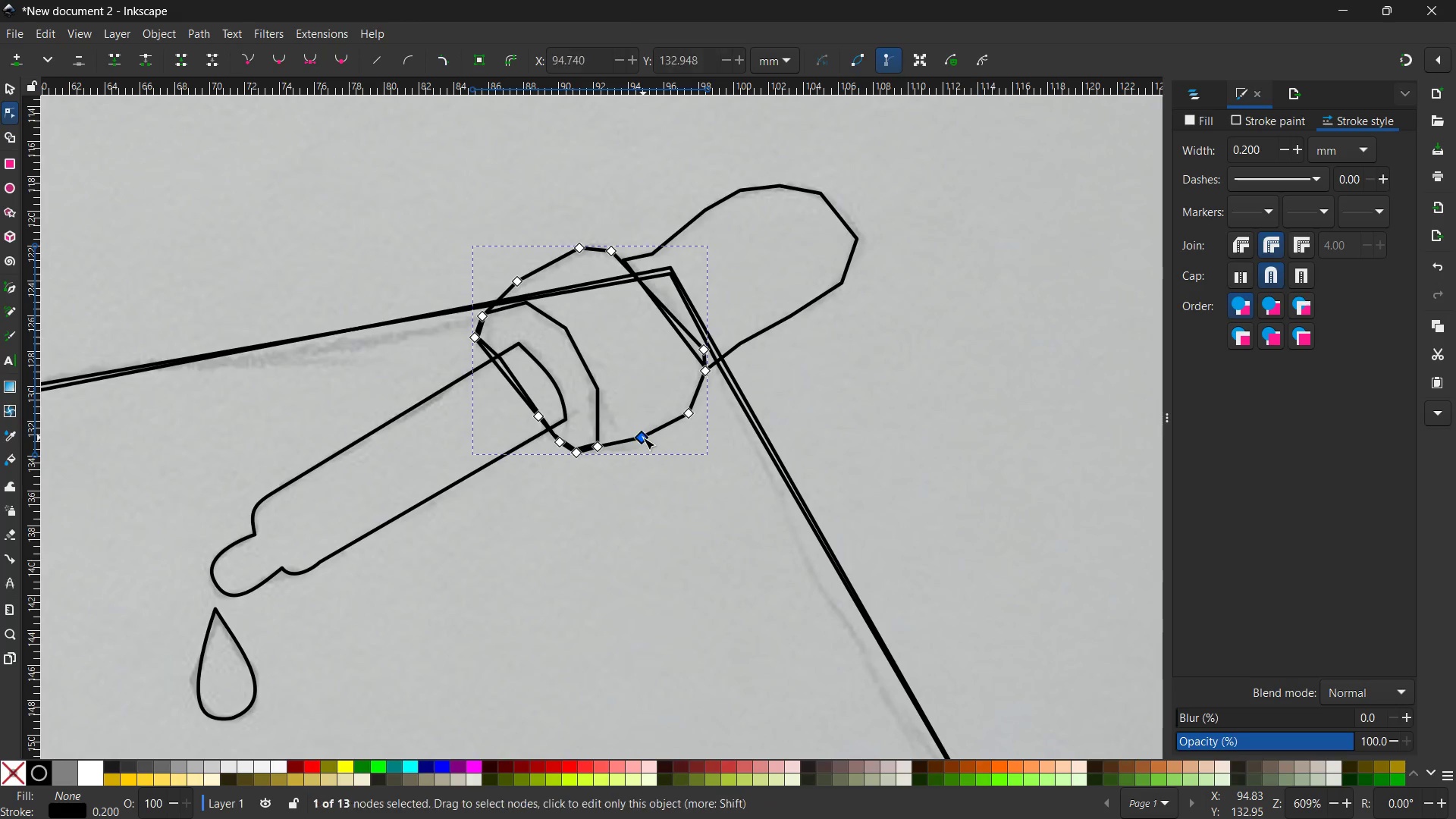 
key(Backspace)
 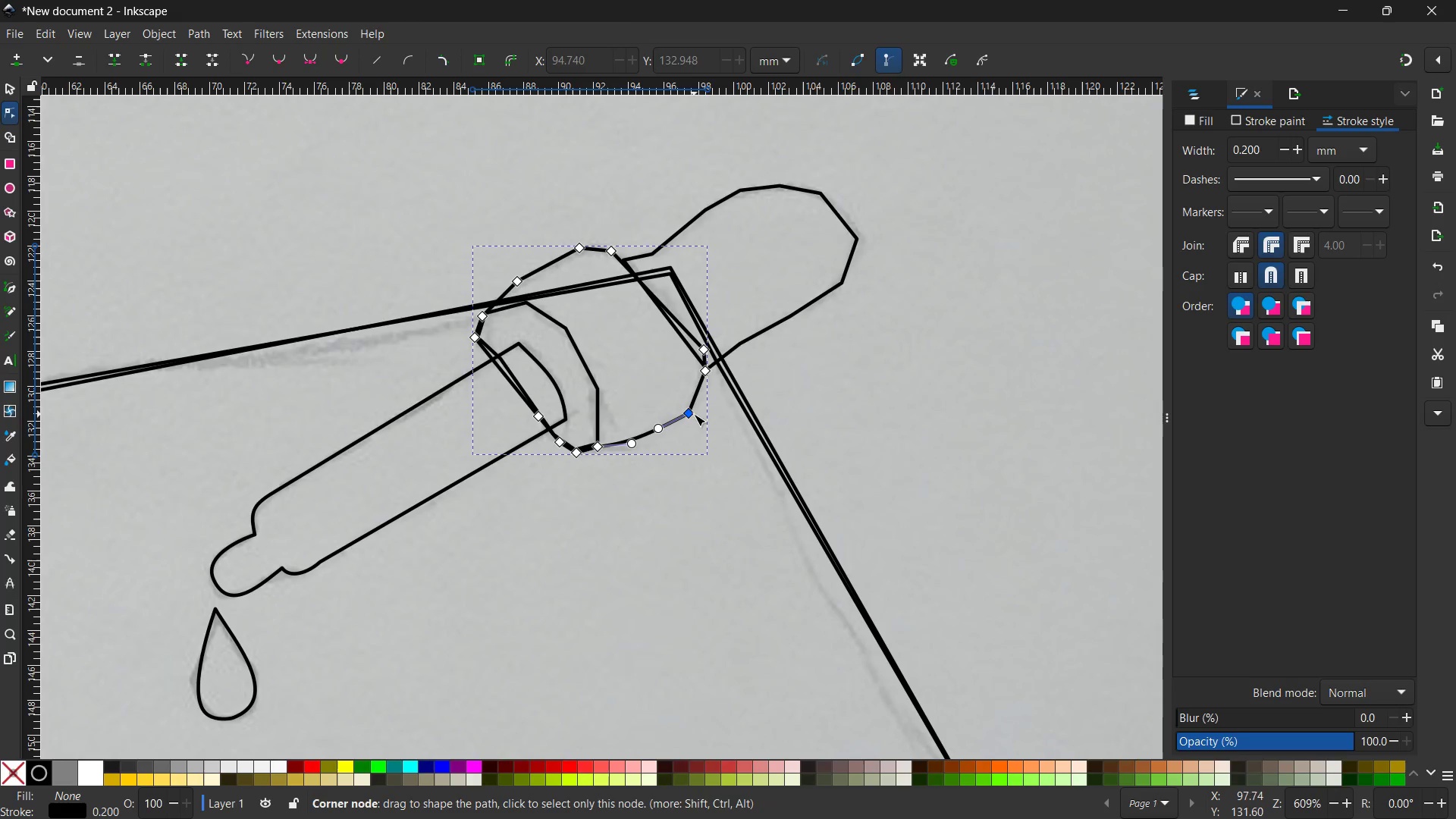 
left_click([687, 414])
 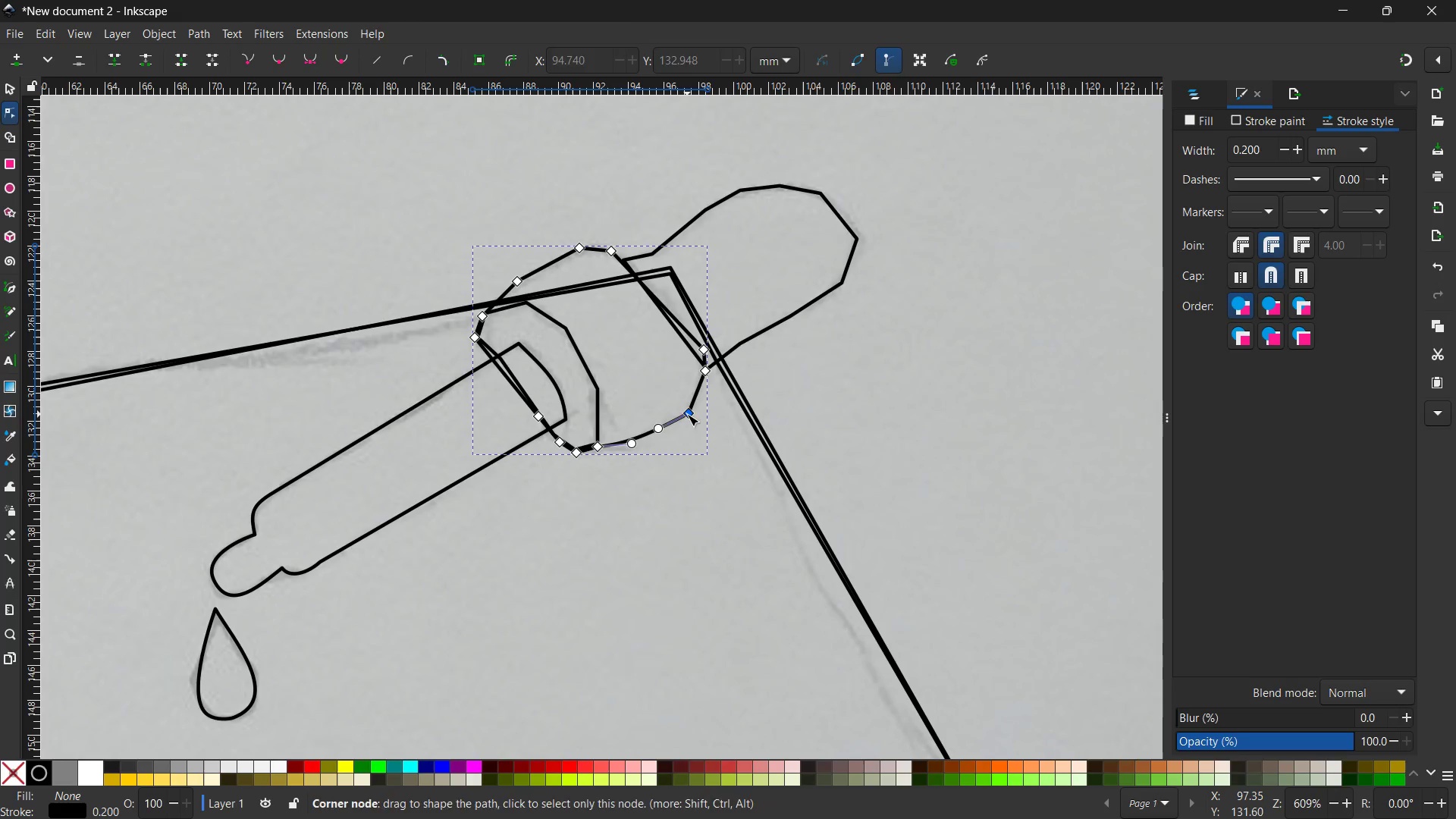 
key(Backspace)
 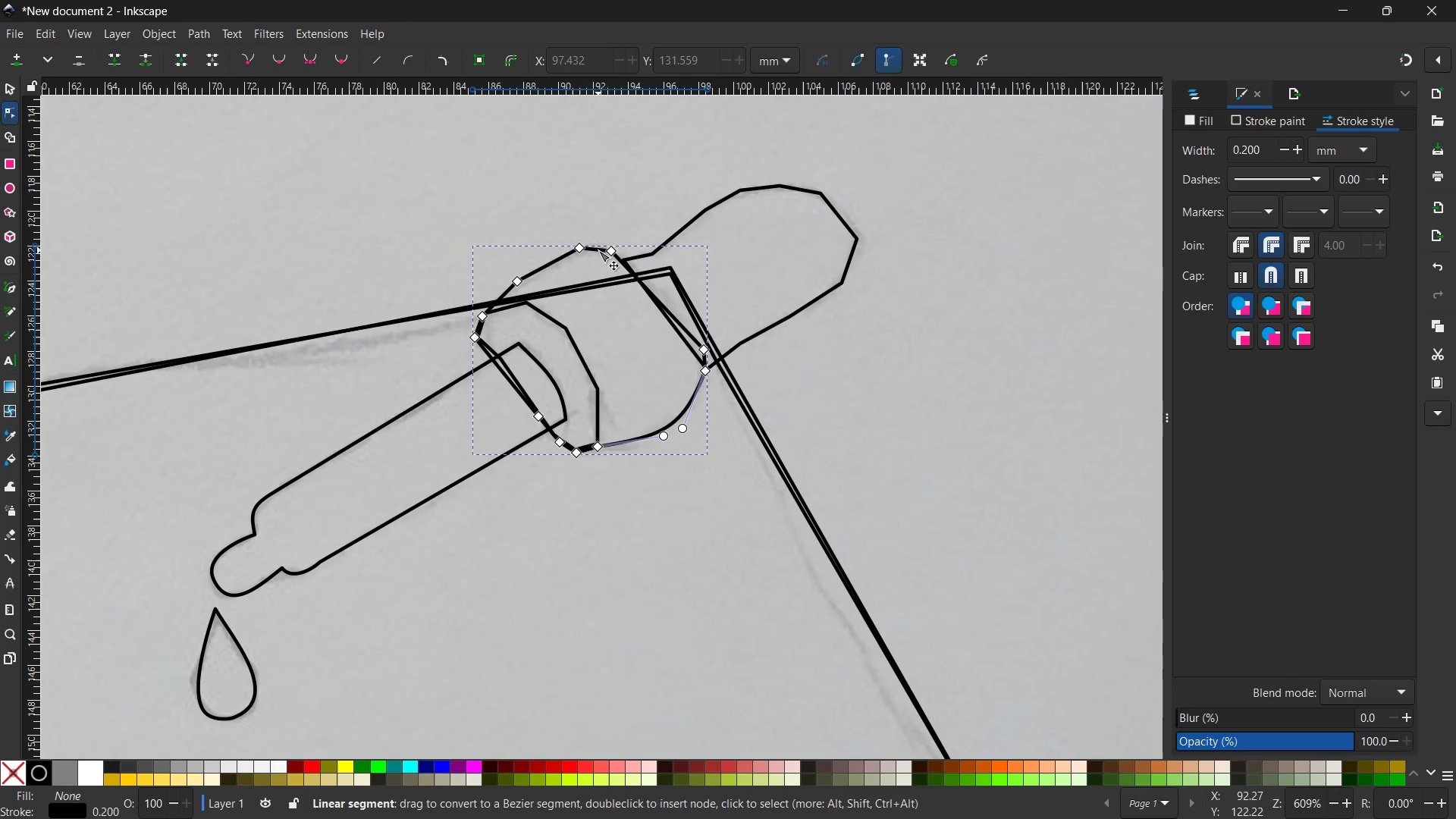 
left_click([582, 249])
 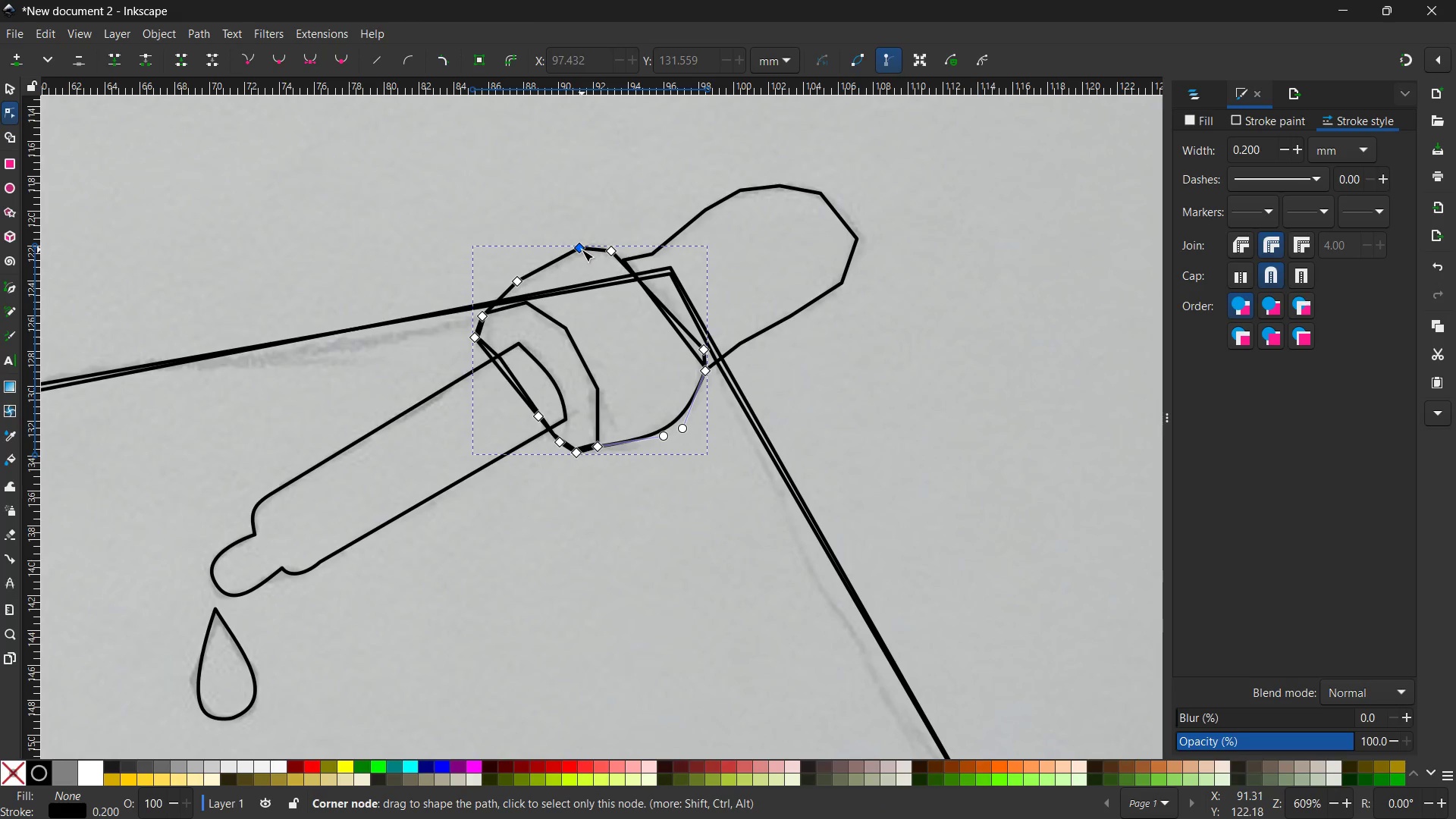 
key(Backspace)
 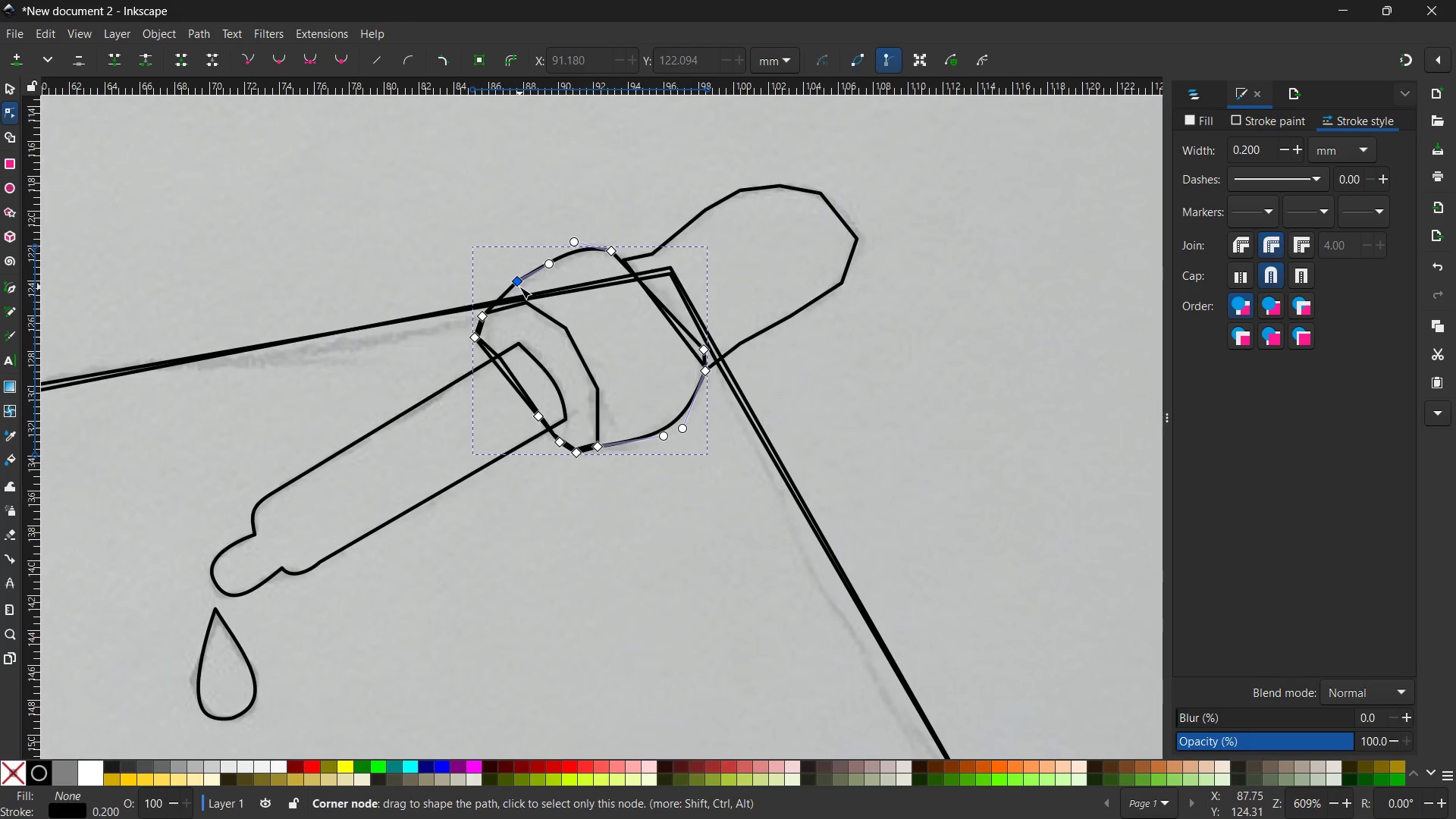 
left_click([519, 284])
 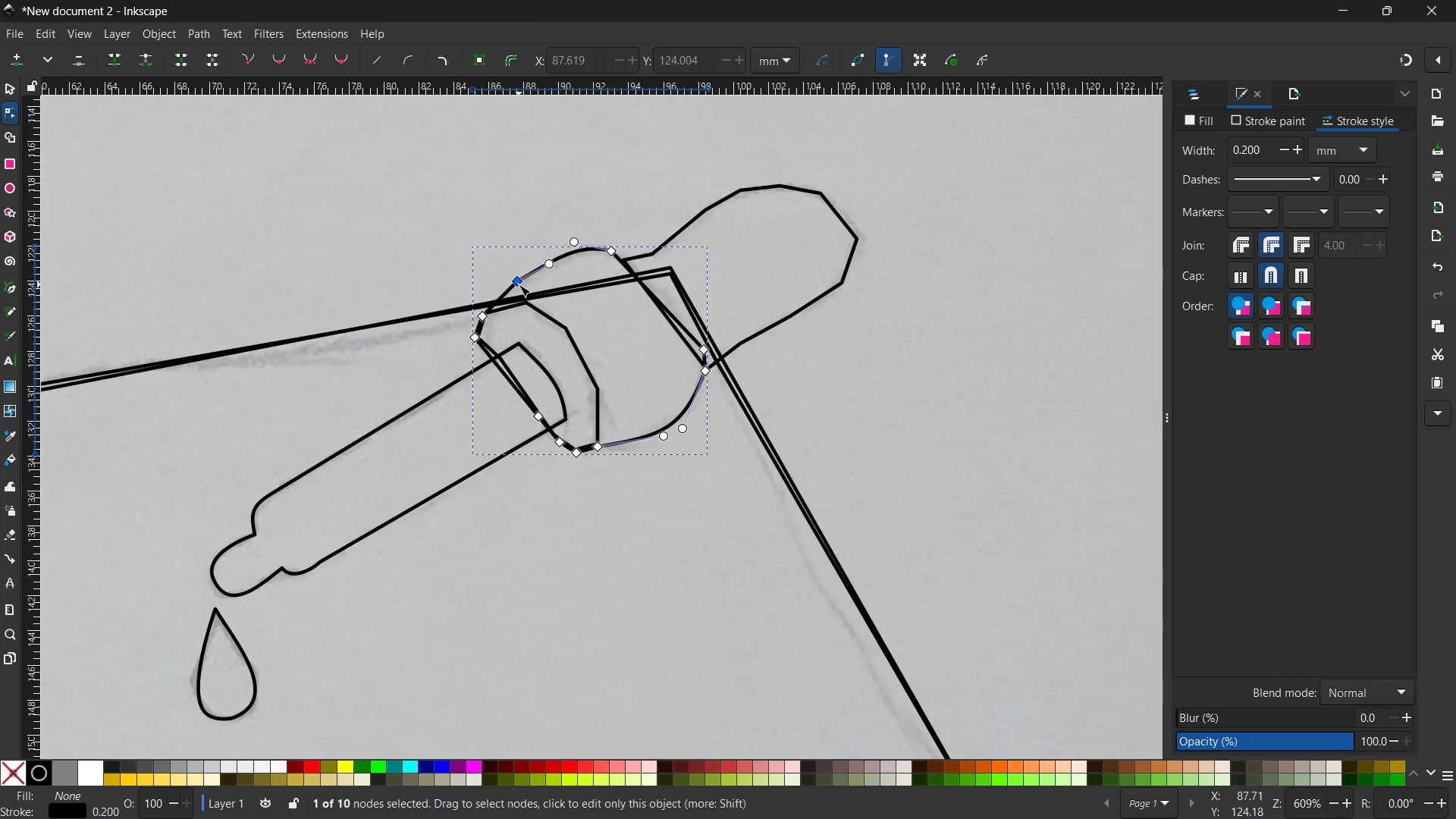 
key(Backspace)
 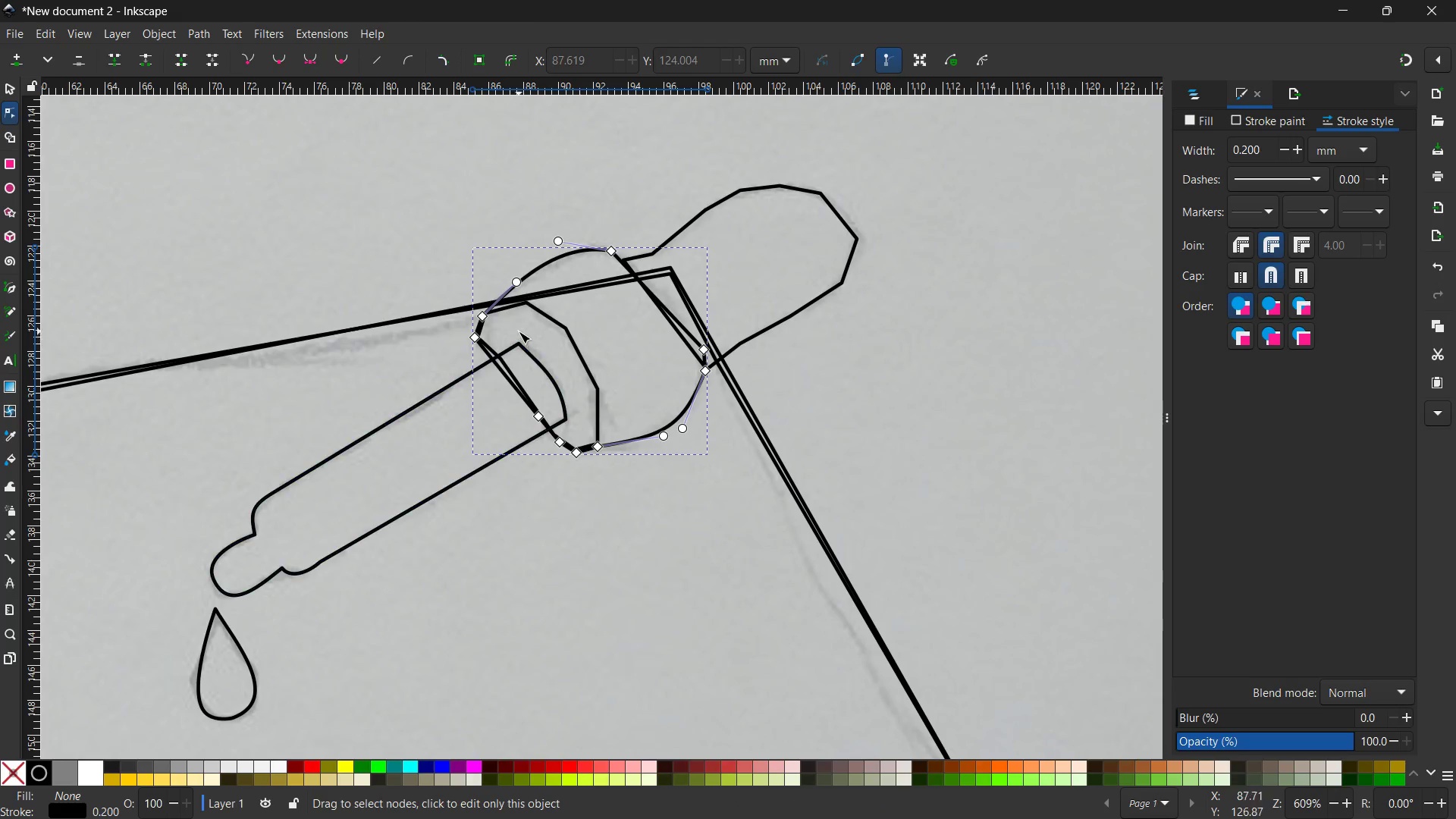 
left_click([479, 318])
 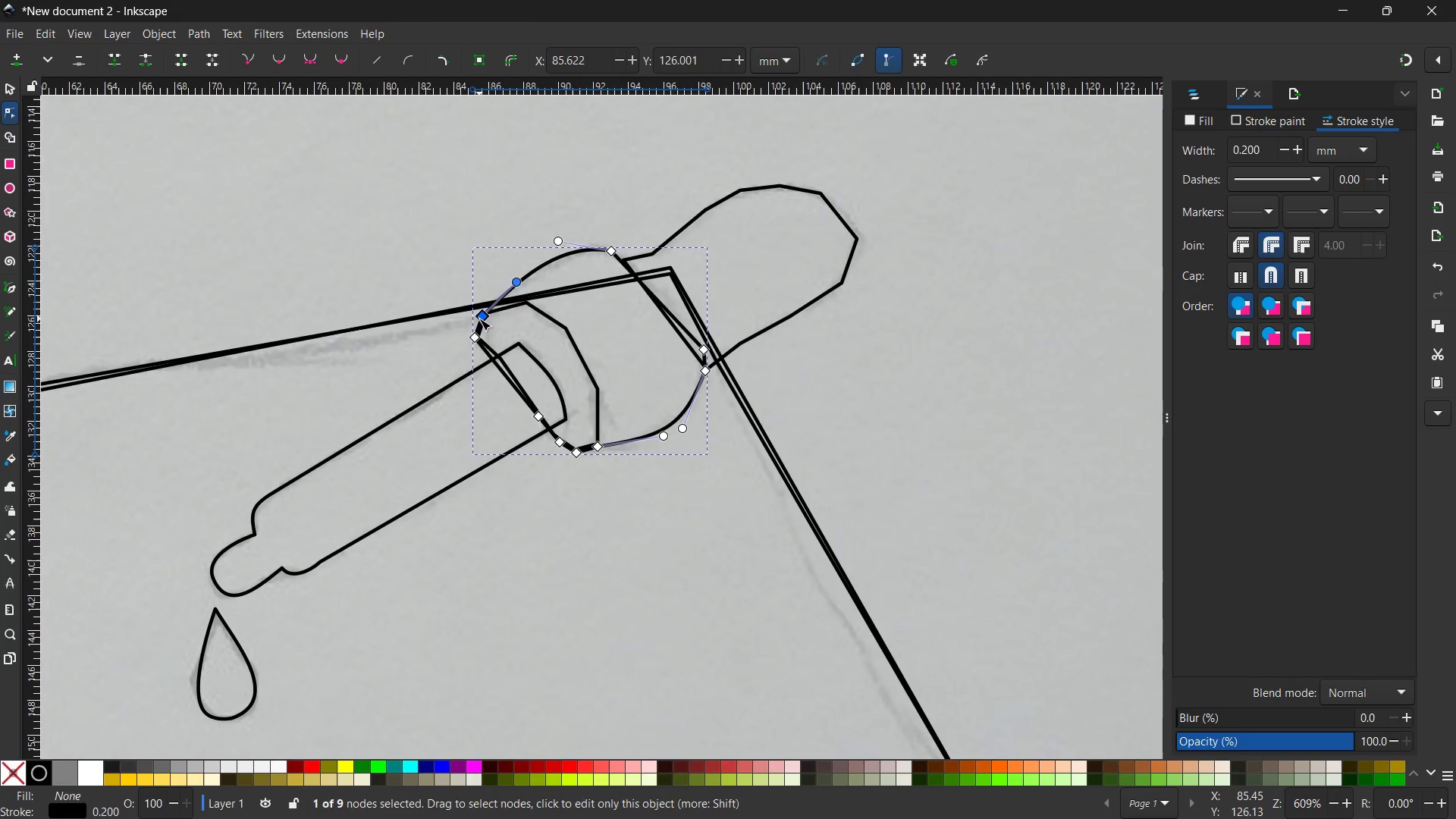 
key(Backspace)
 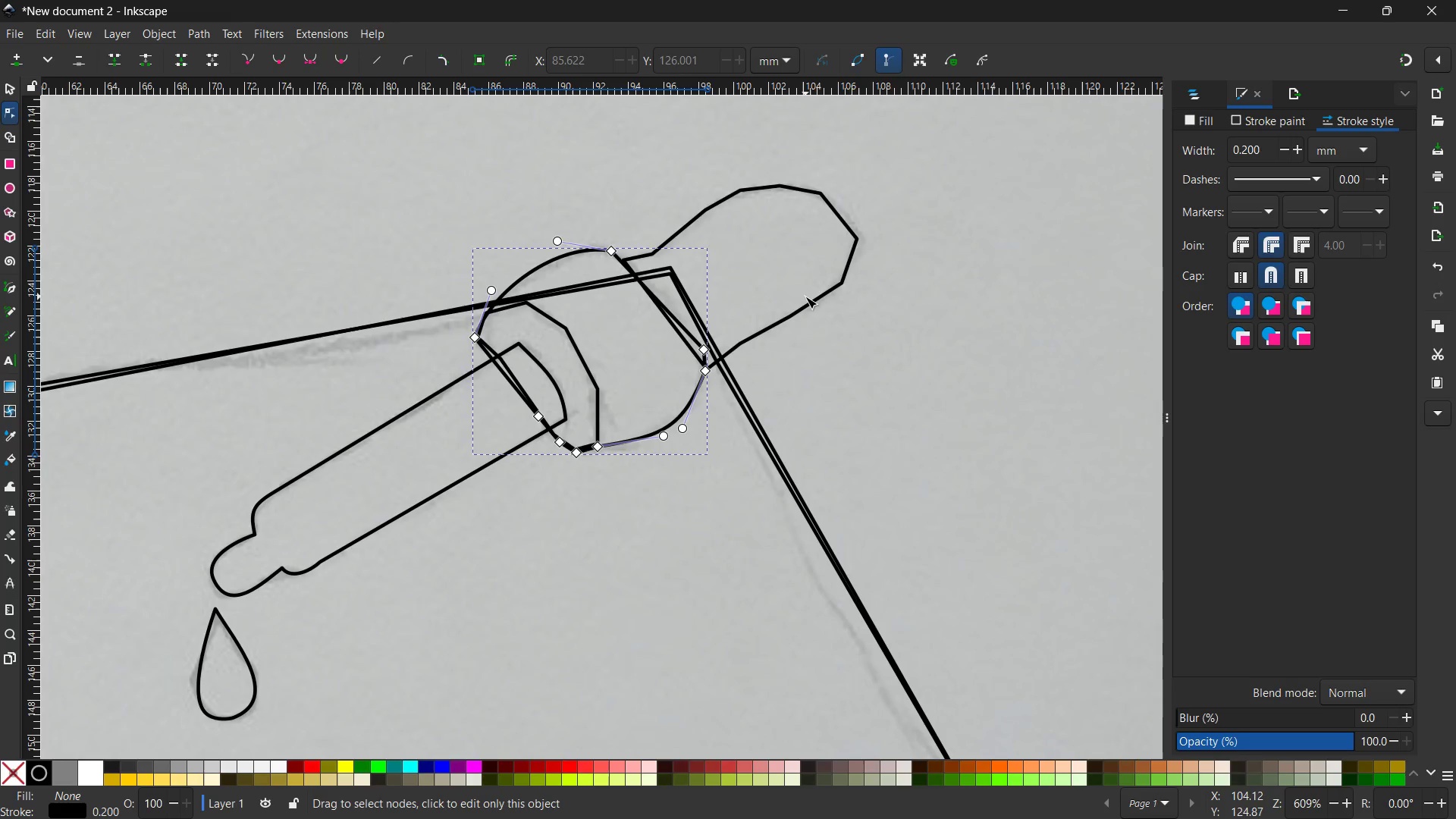 
left_click([813, 304])
 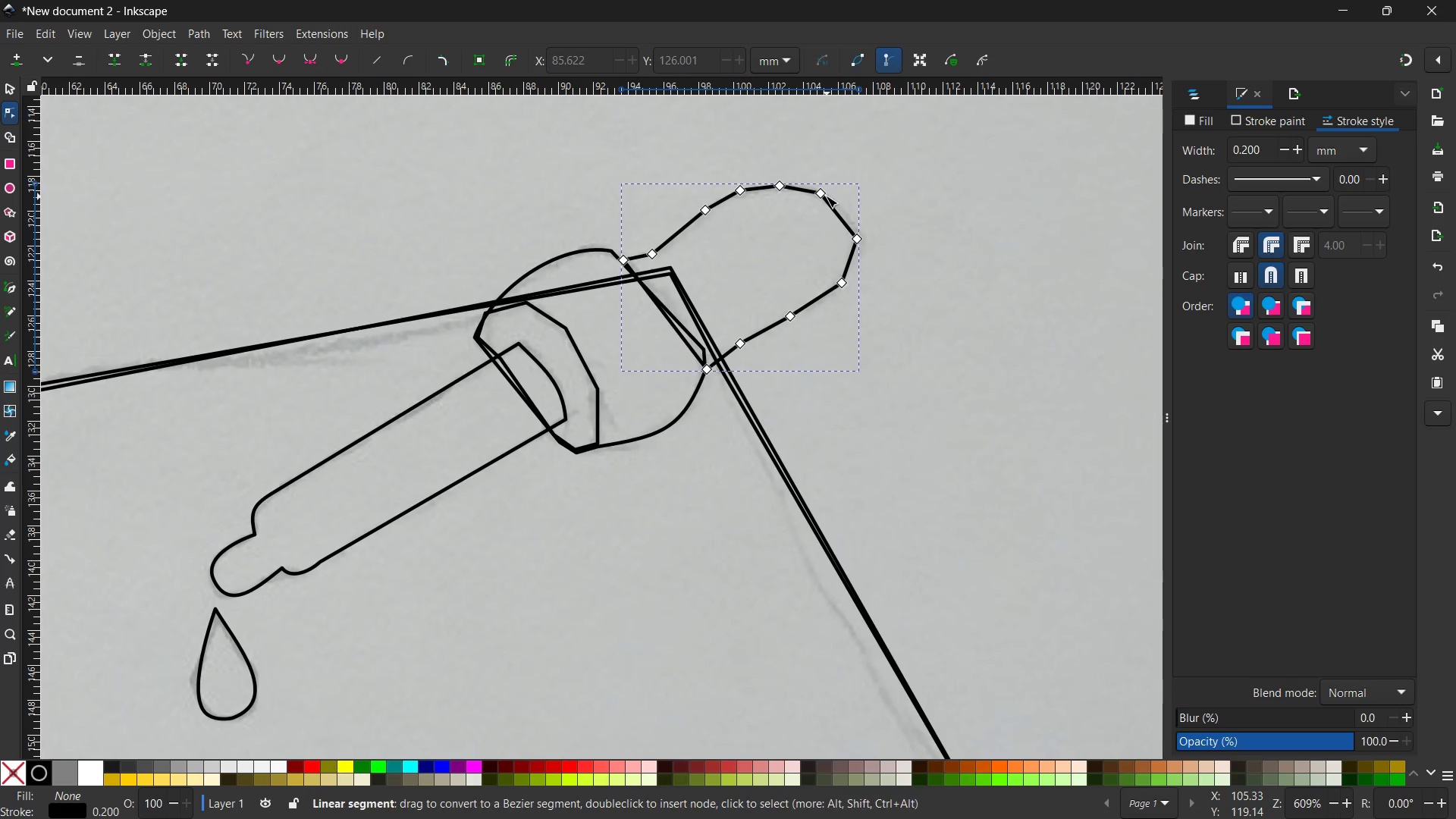 
left_click([822, 192])
 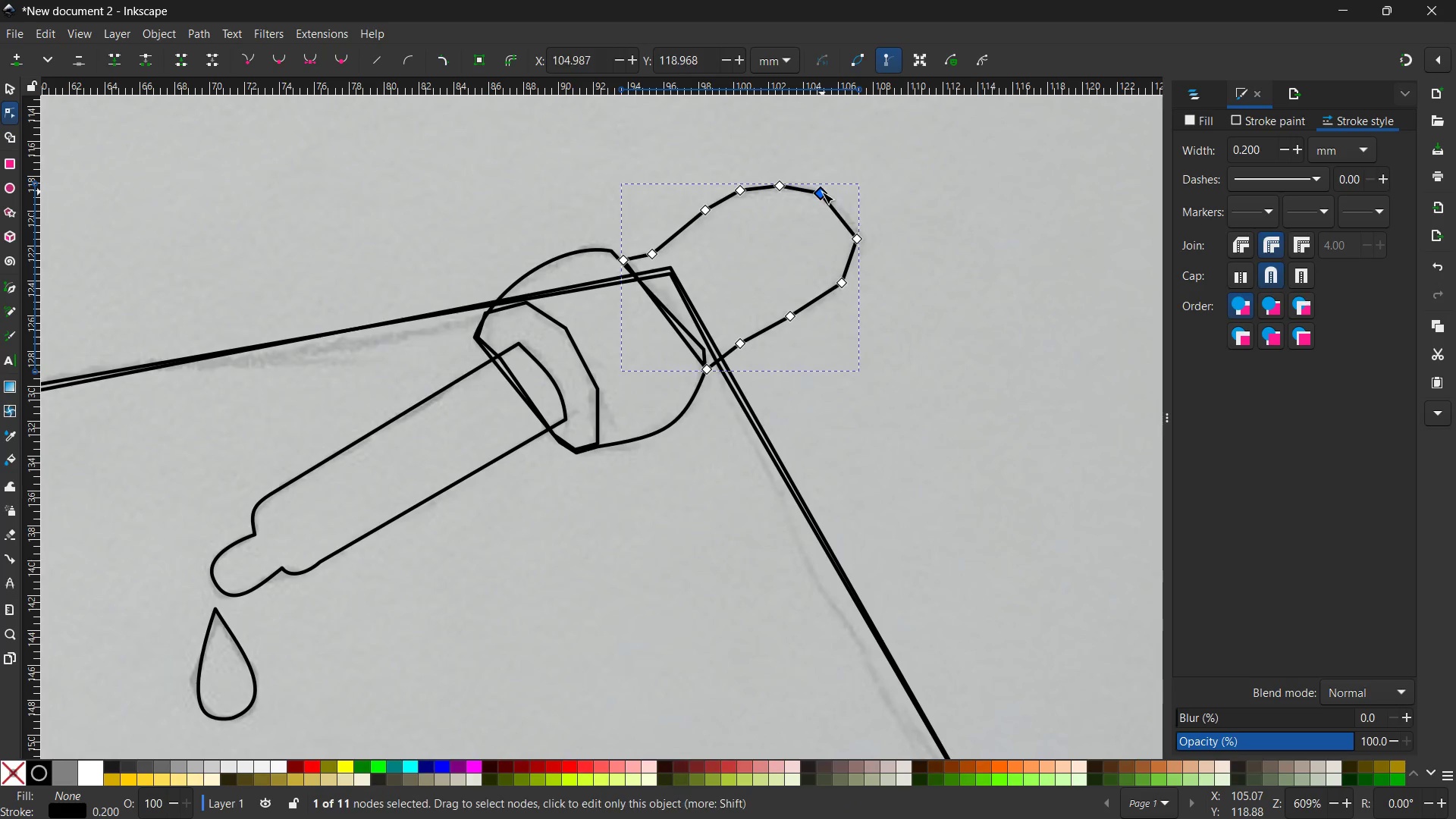 
key(Backspace)
 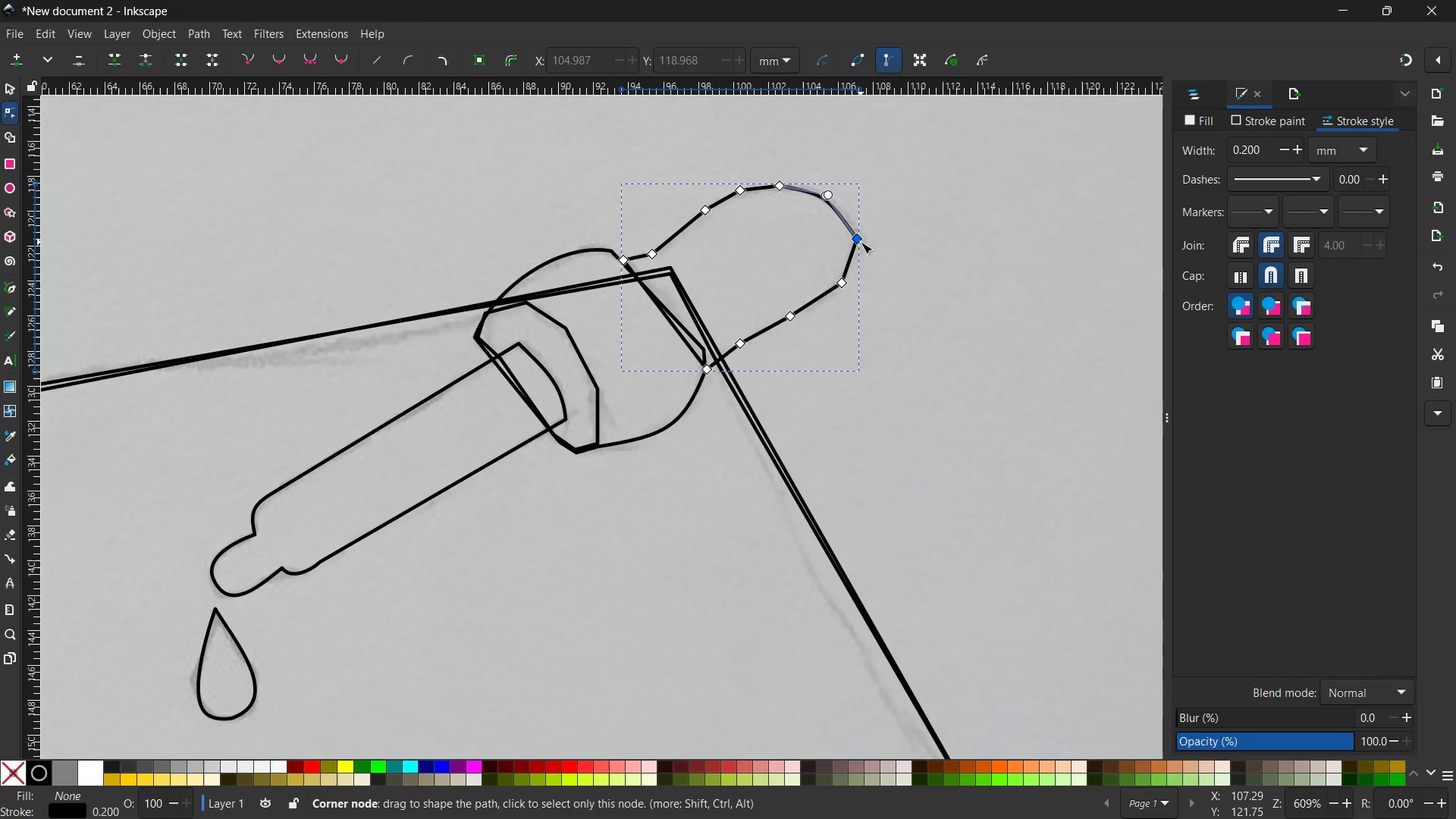 
left_click([861, 242])
 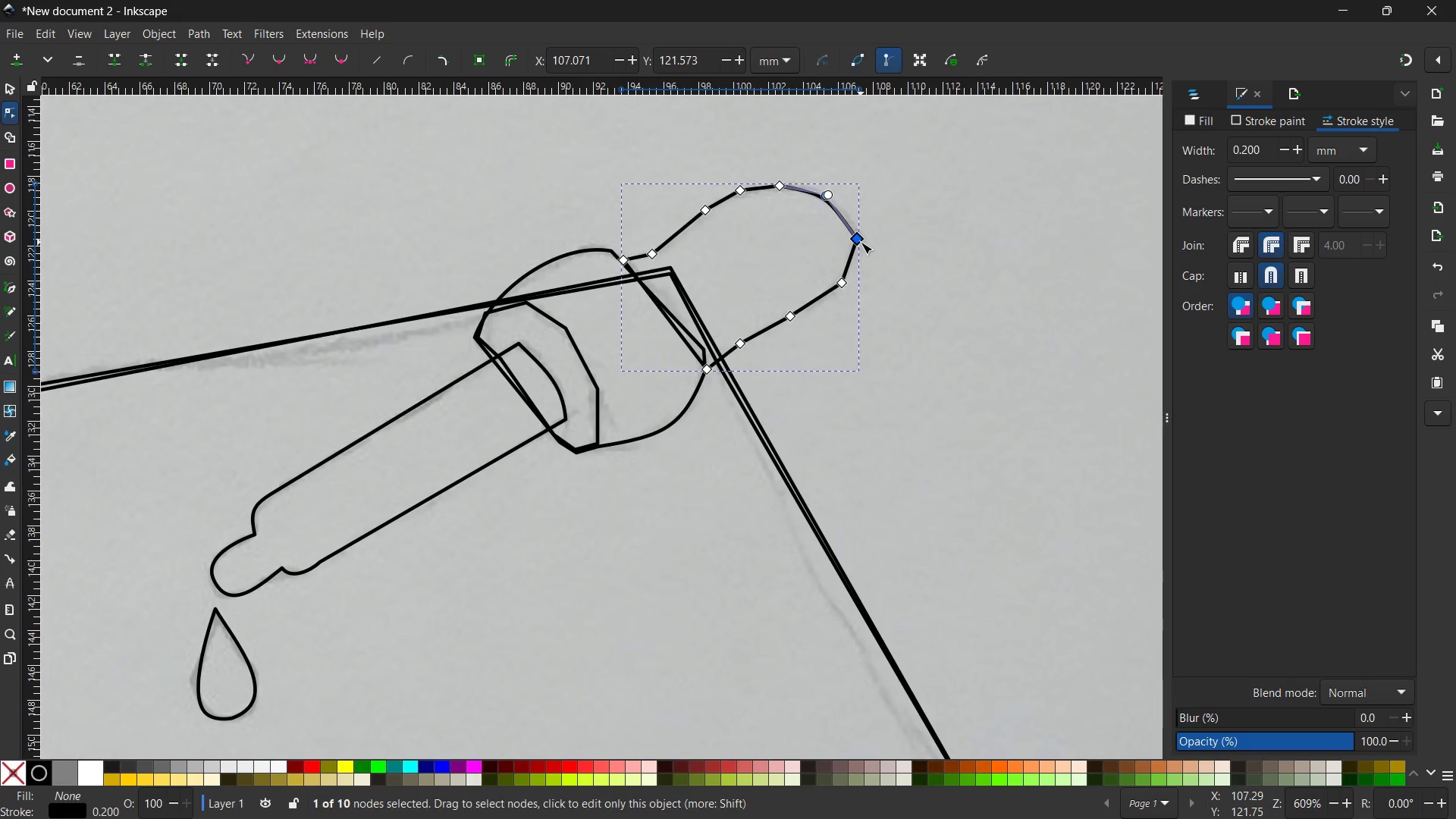 
key(Backspace)
 